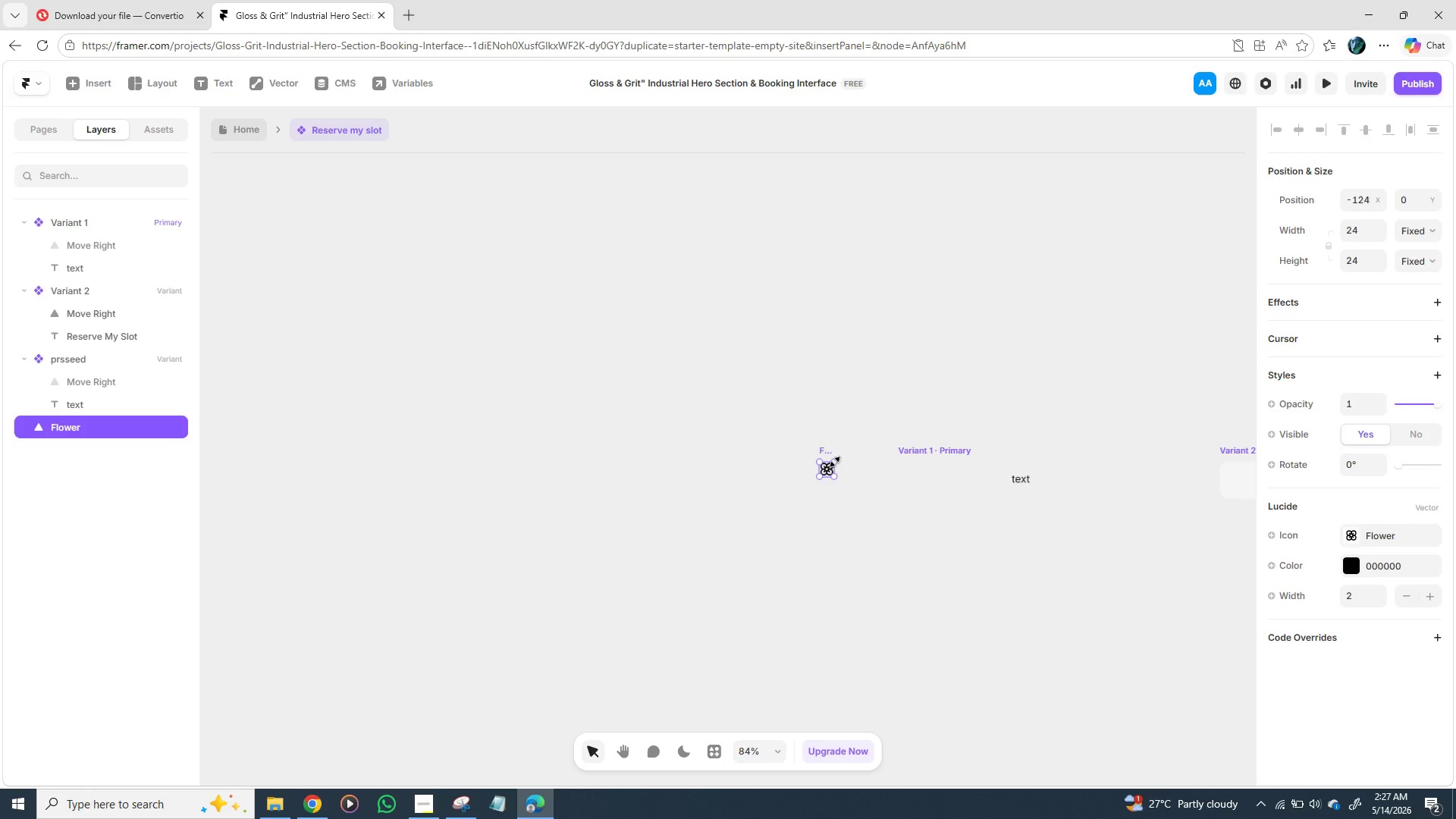 
key(Backspace)
 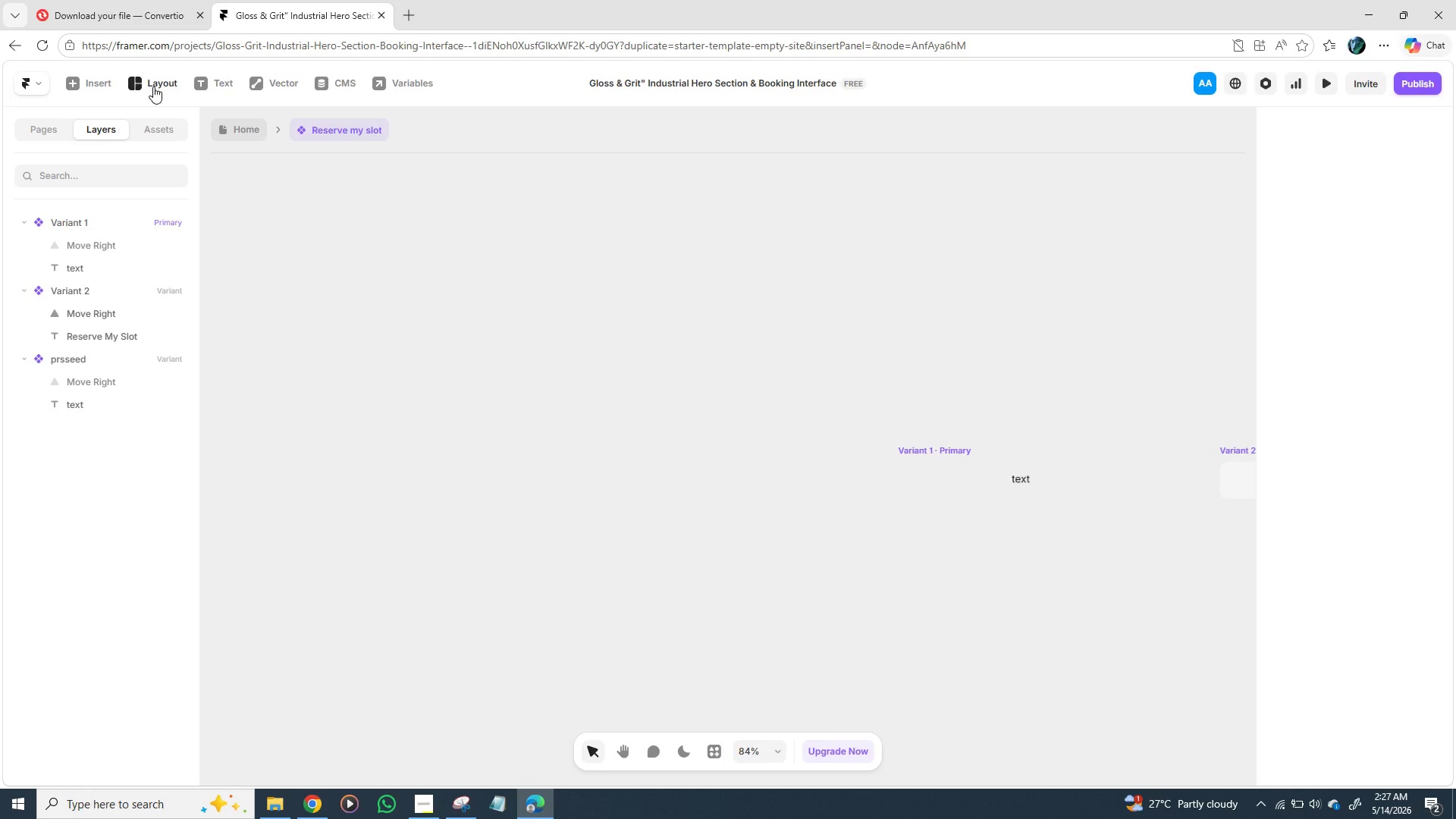 
left_click([77, 83])
 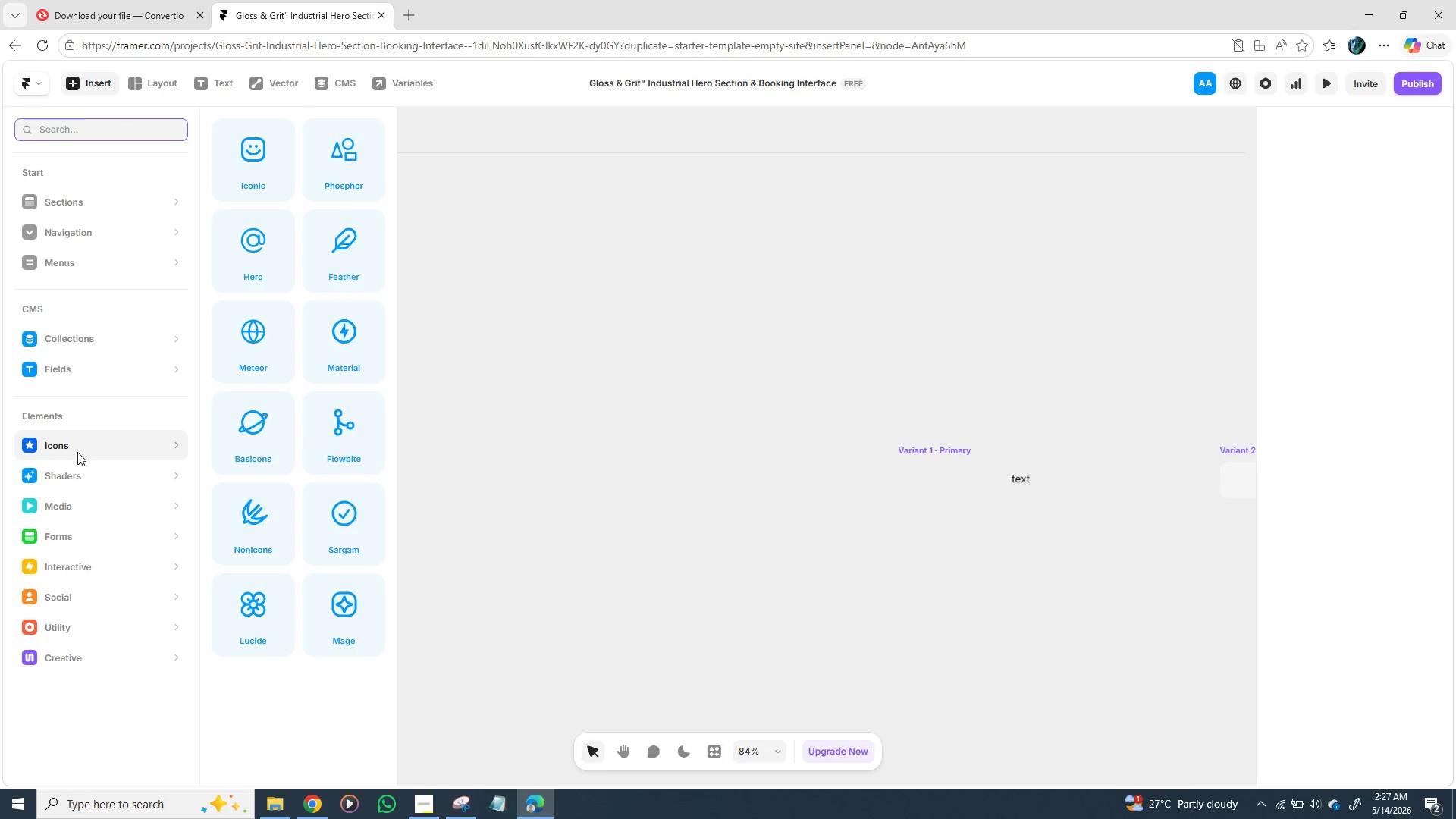 
mouse_move([256, 452])
 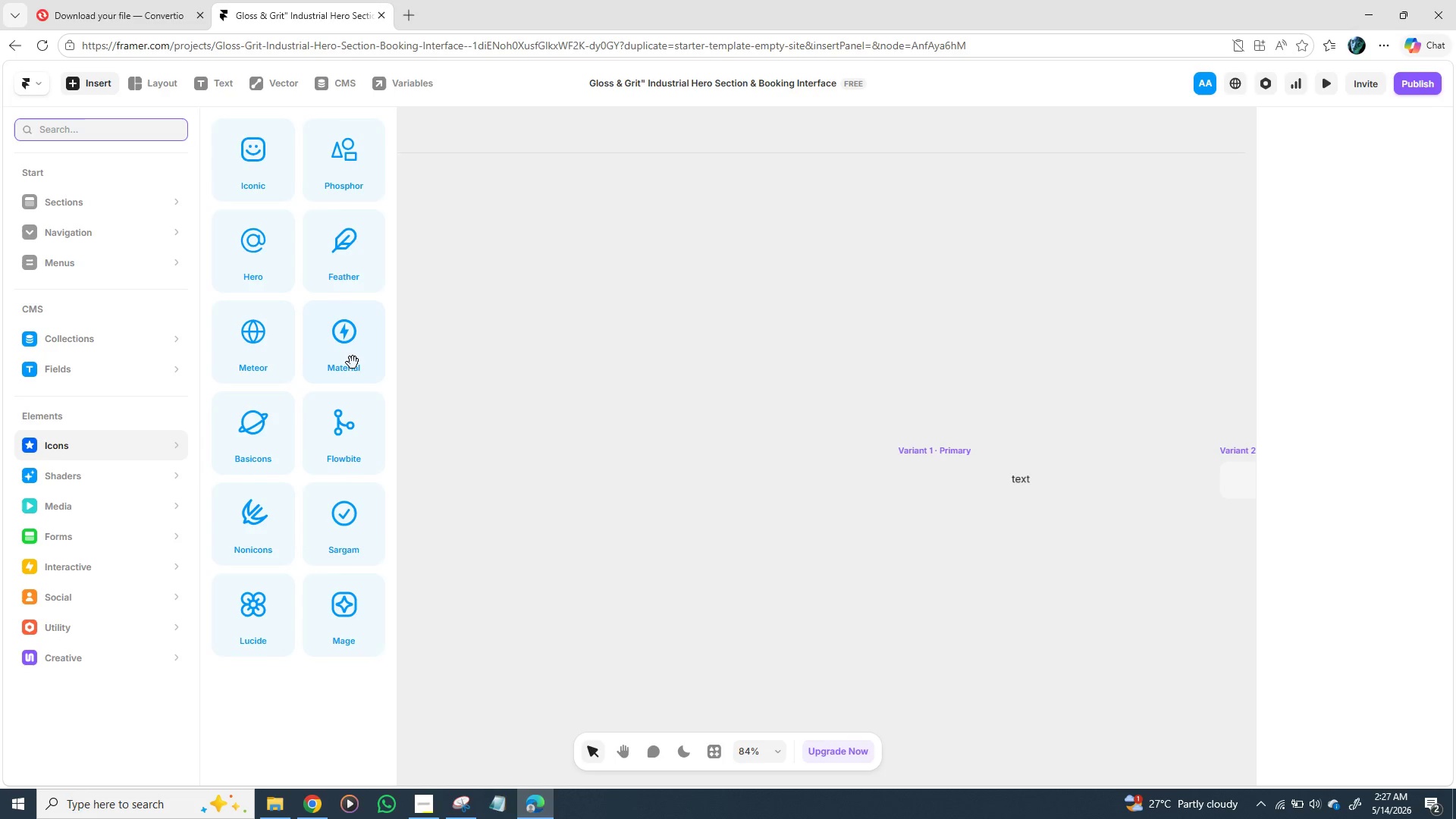 
left_click([353, 362])
 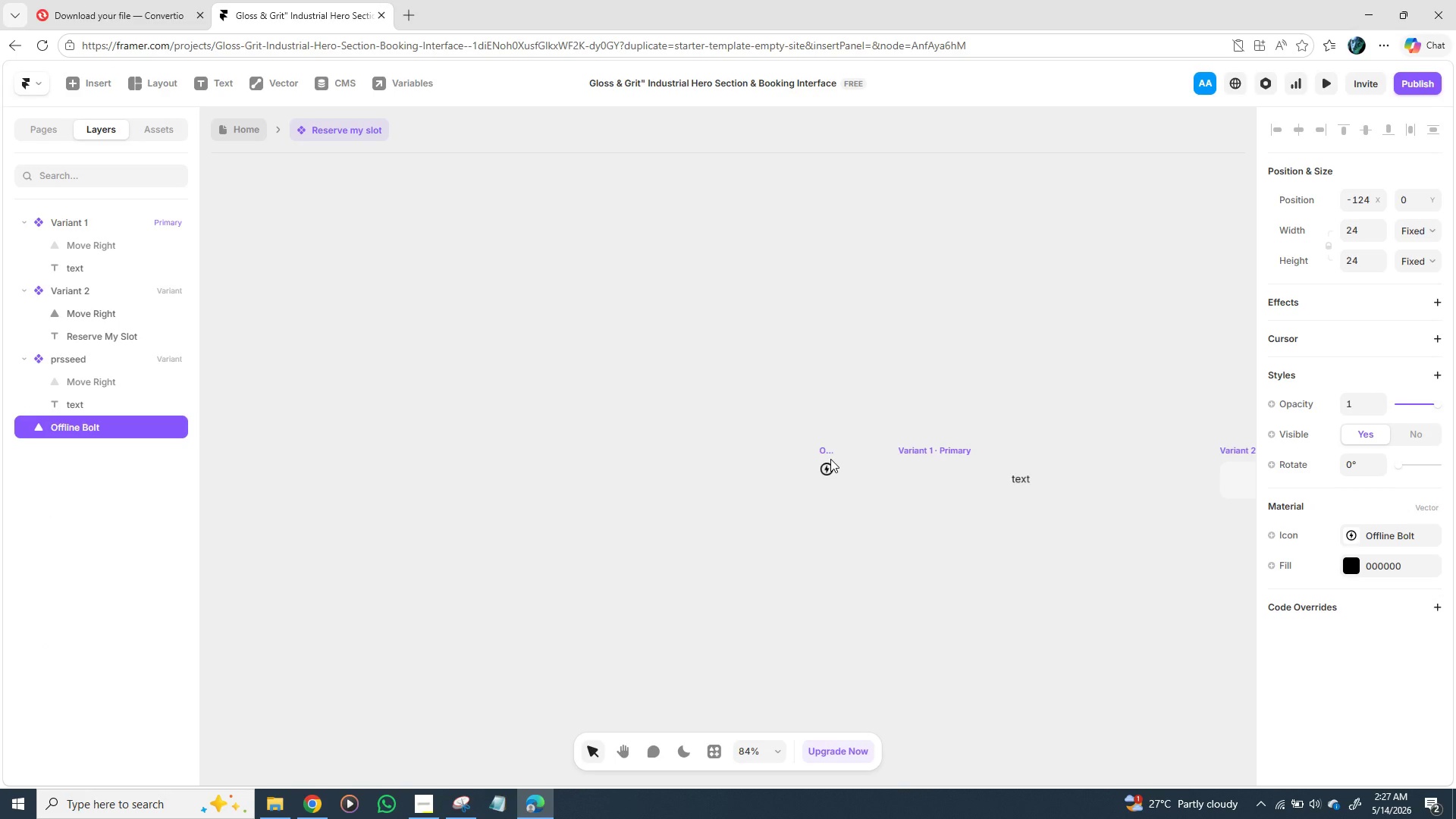 
wait(7.53)
 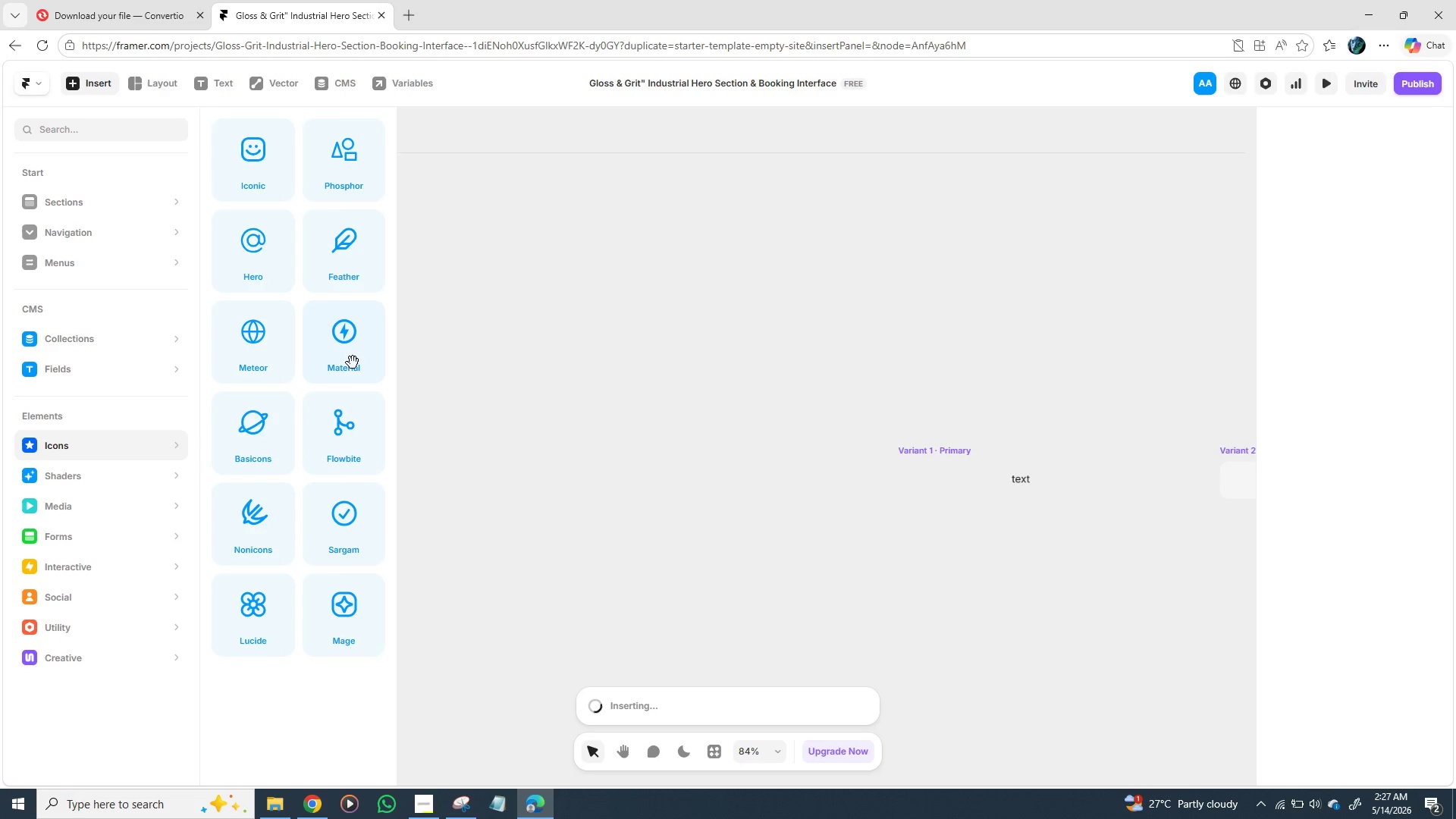 
left_click([1352, 531])
 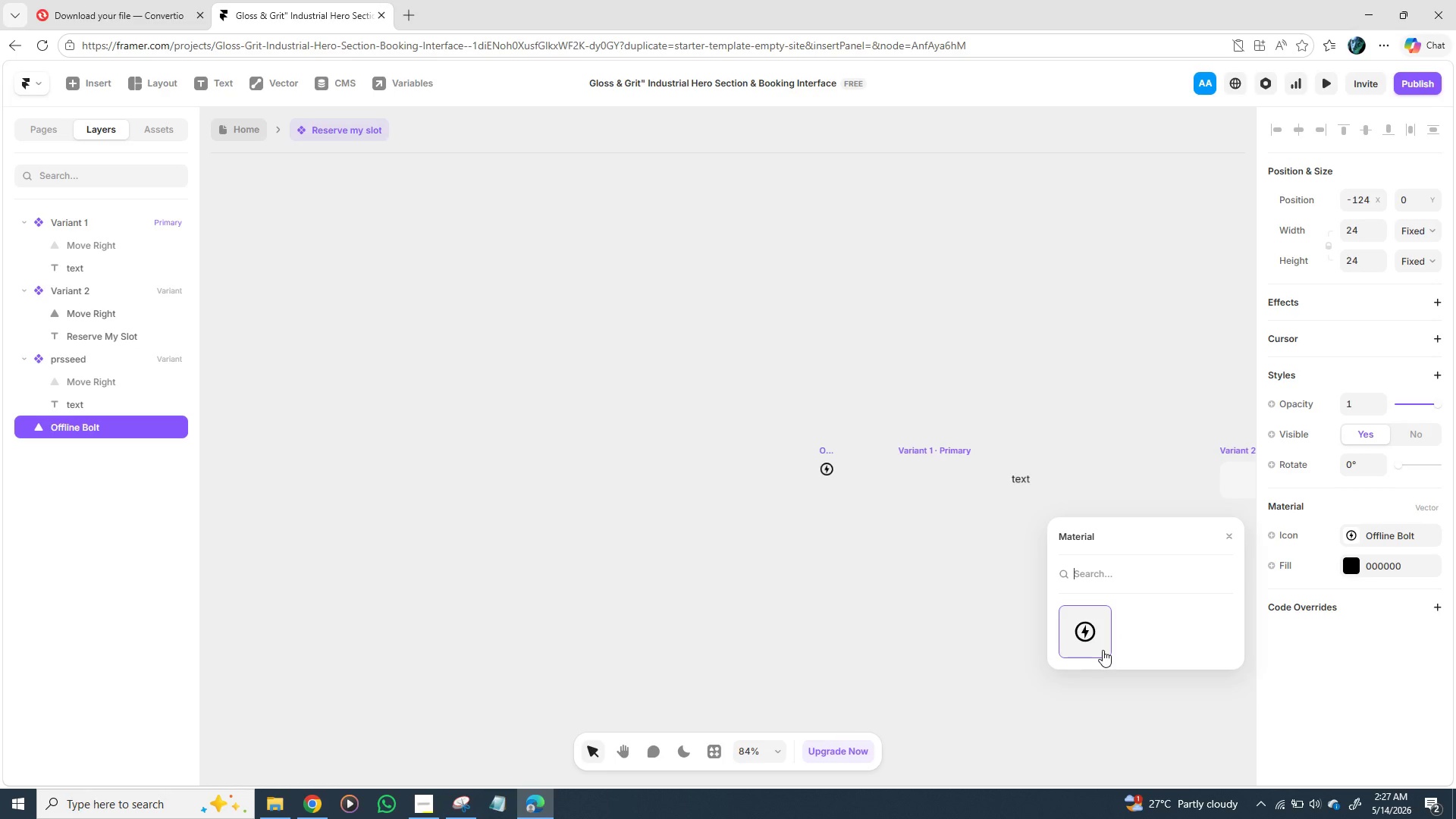 
left_click([1091, 639])
 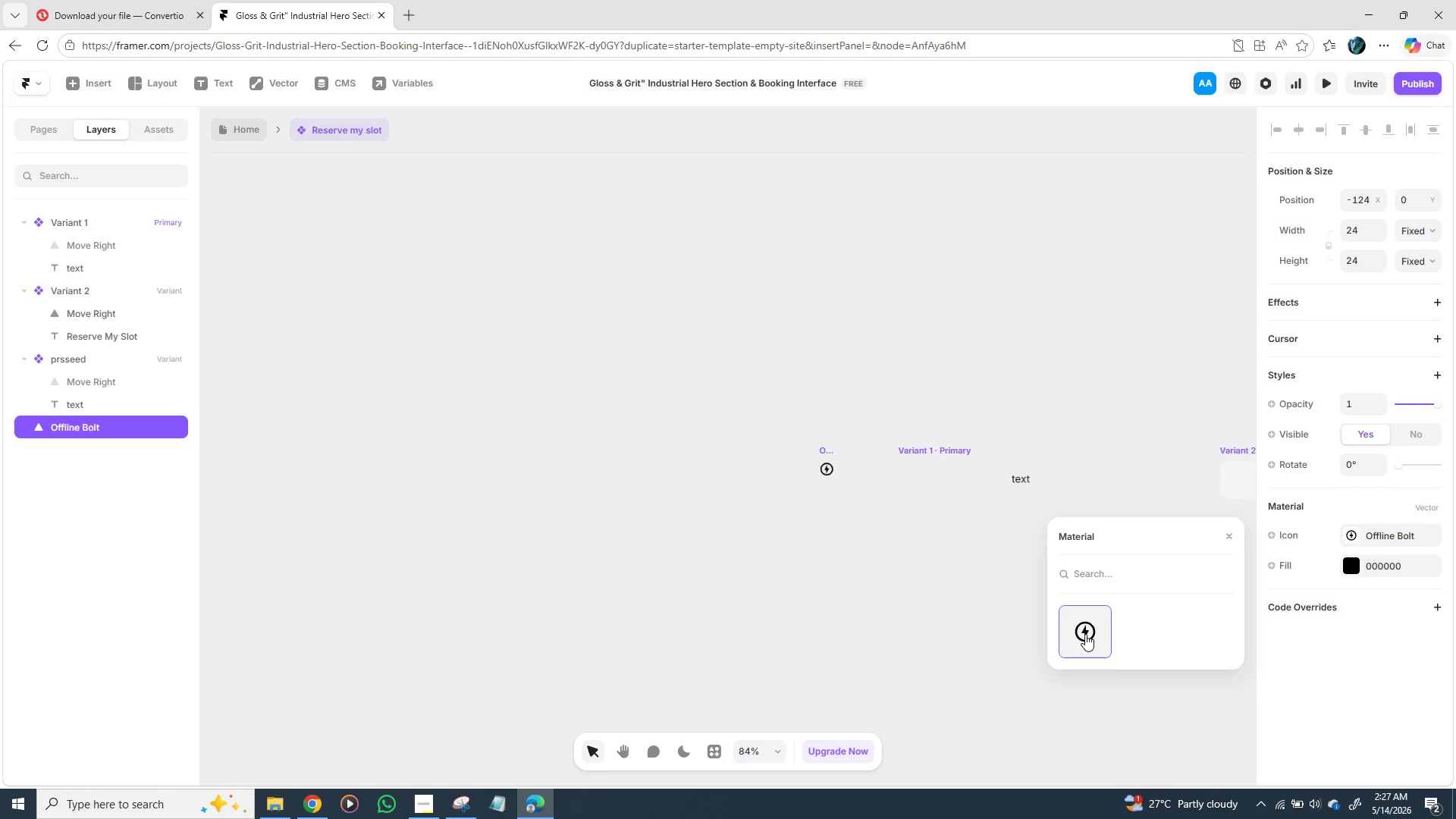 
wait(5.68)
 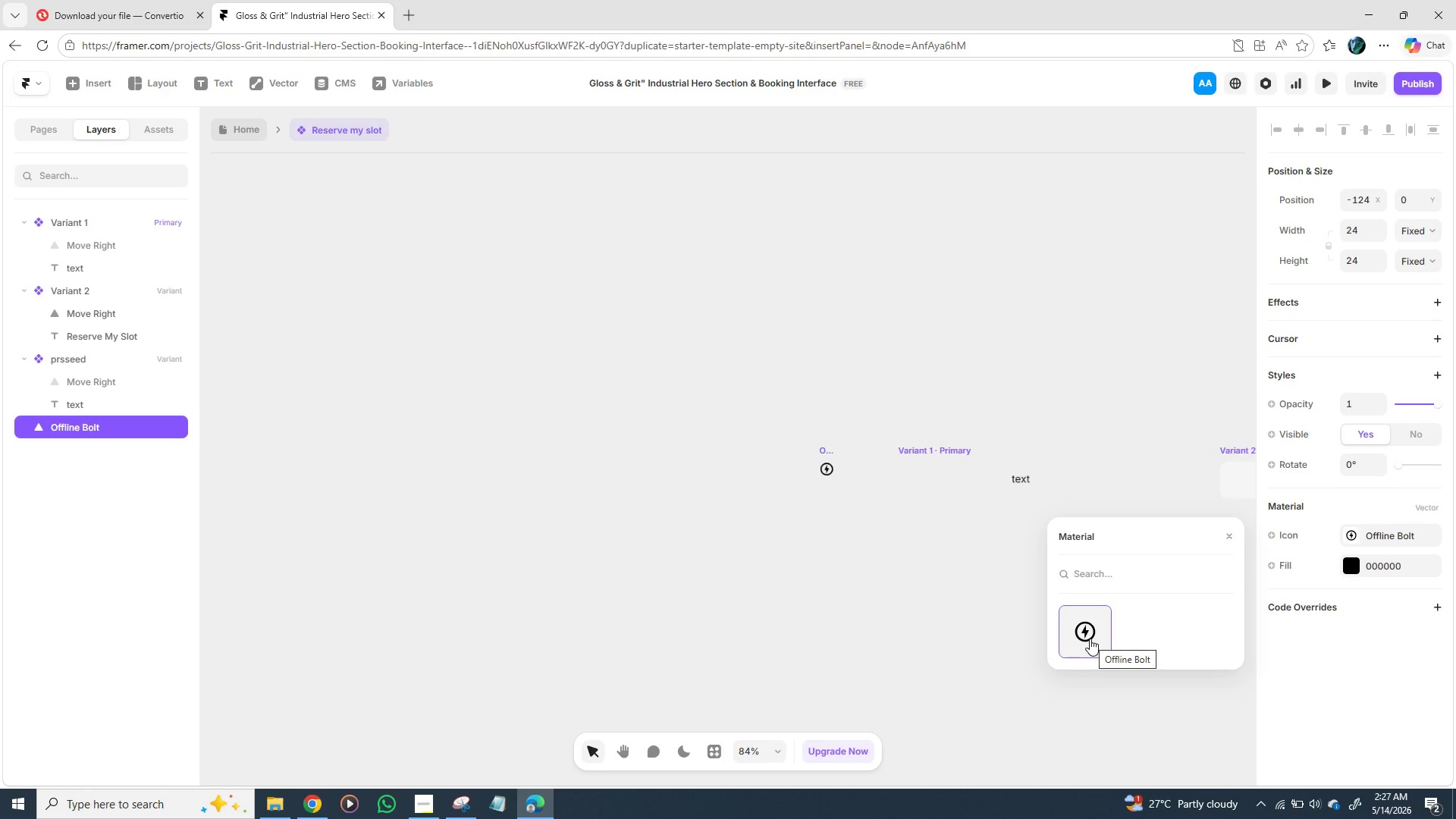 
mouse_move([1079, 614])
 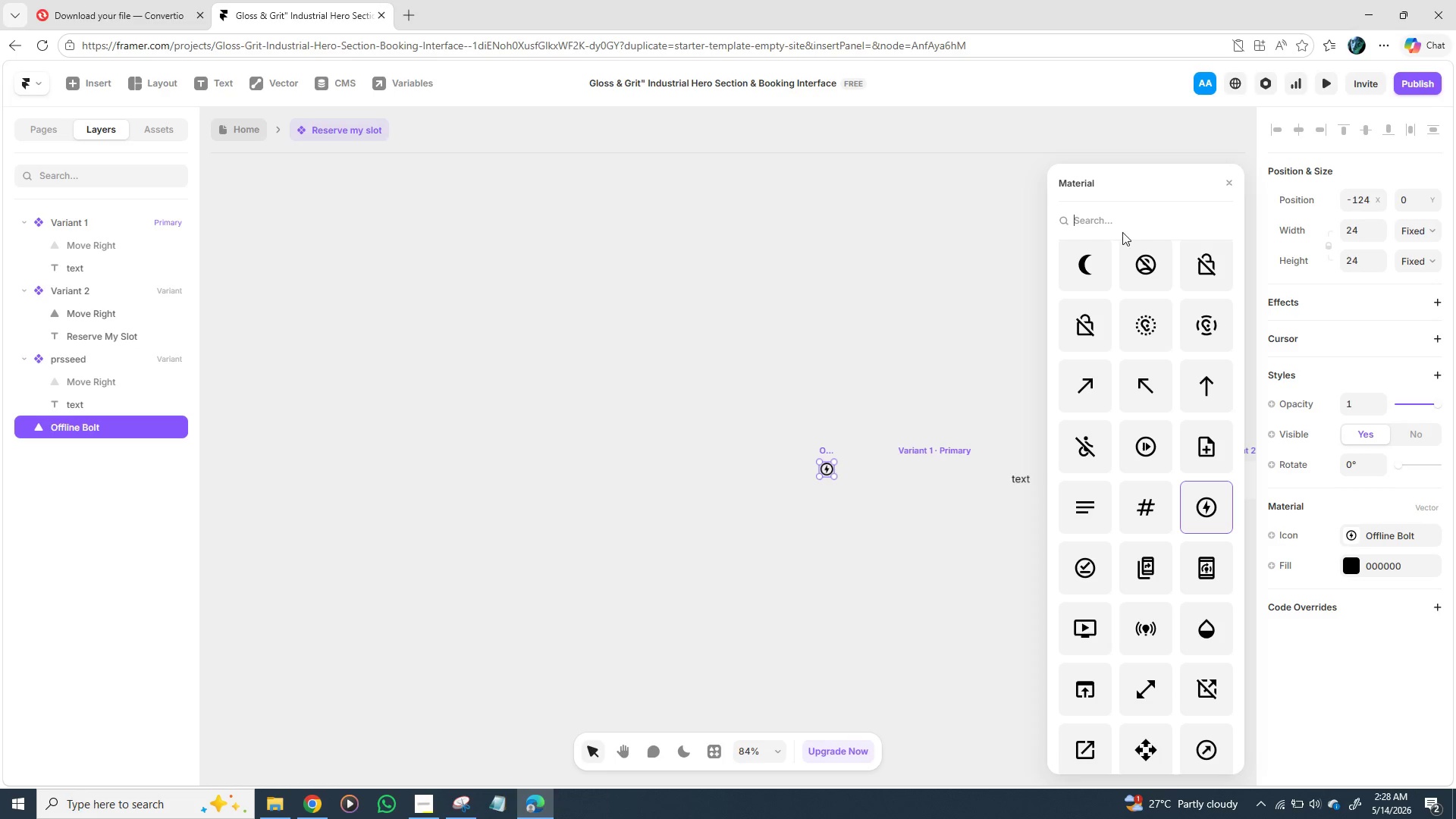 
type(cau)
 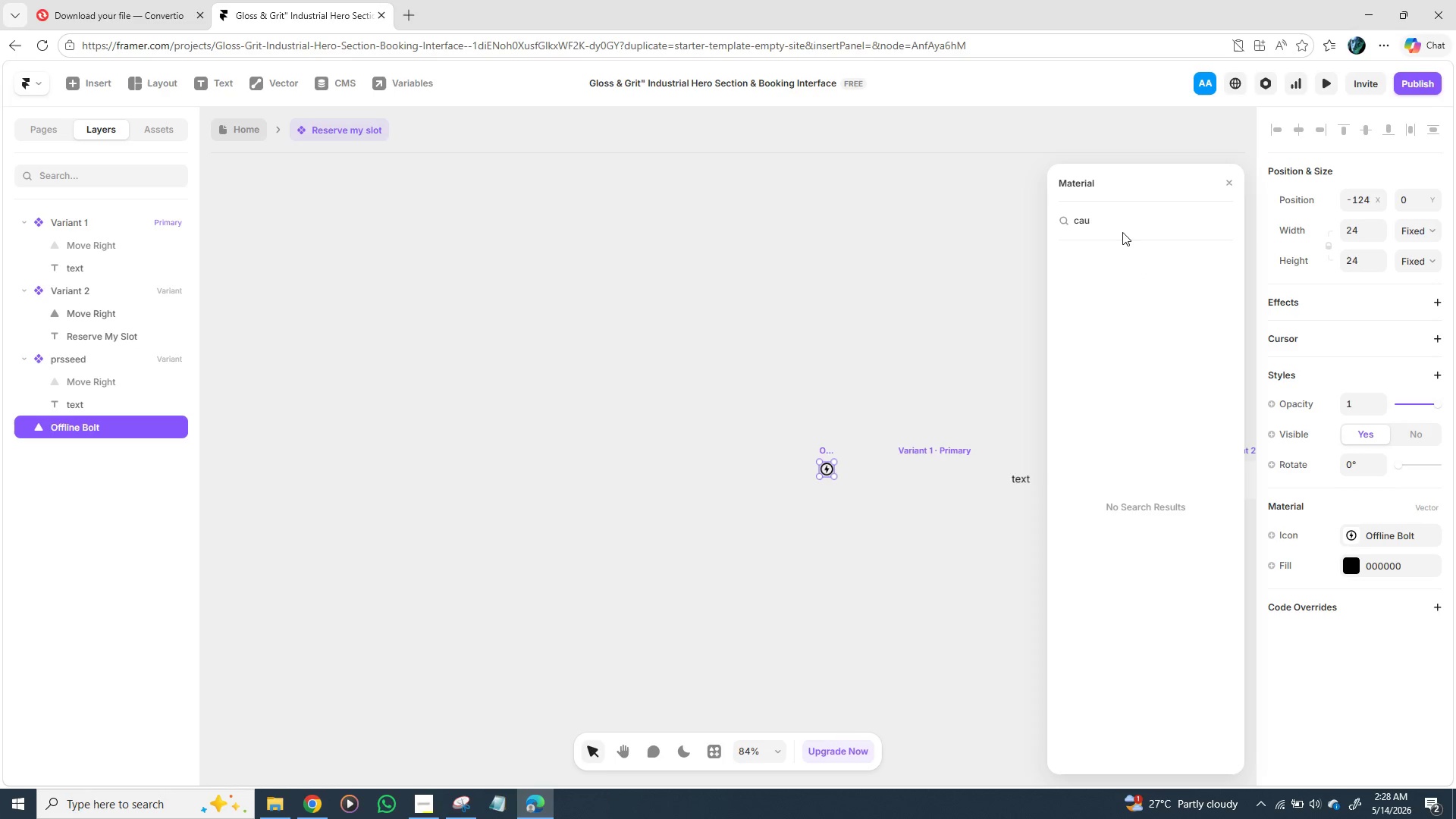 
key(Backspace)
key(Backspace)
key(Backspace)
type(dang)
 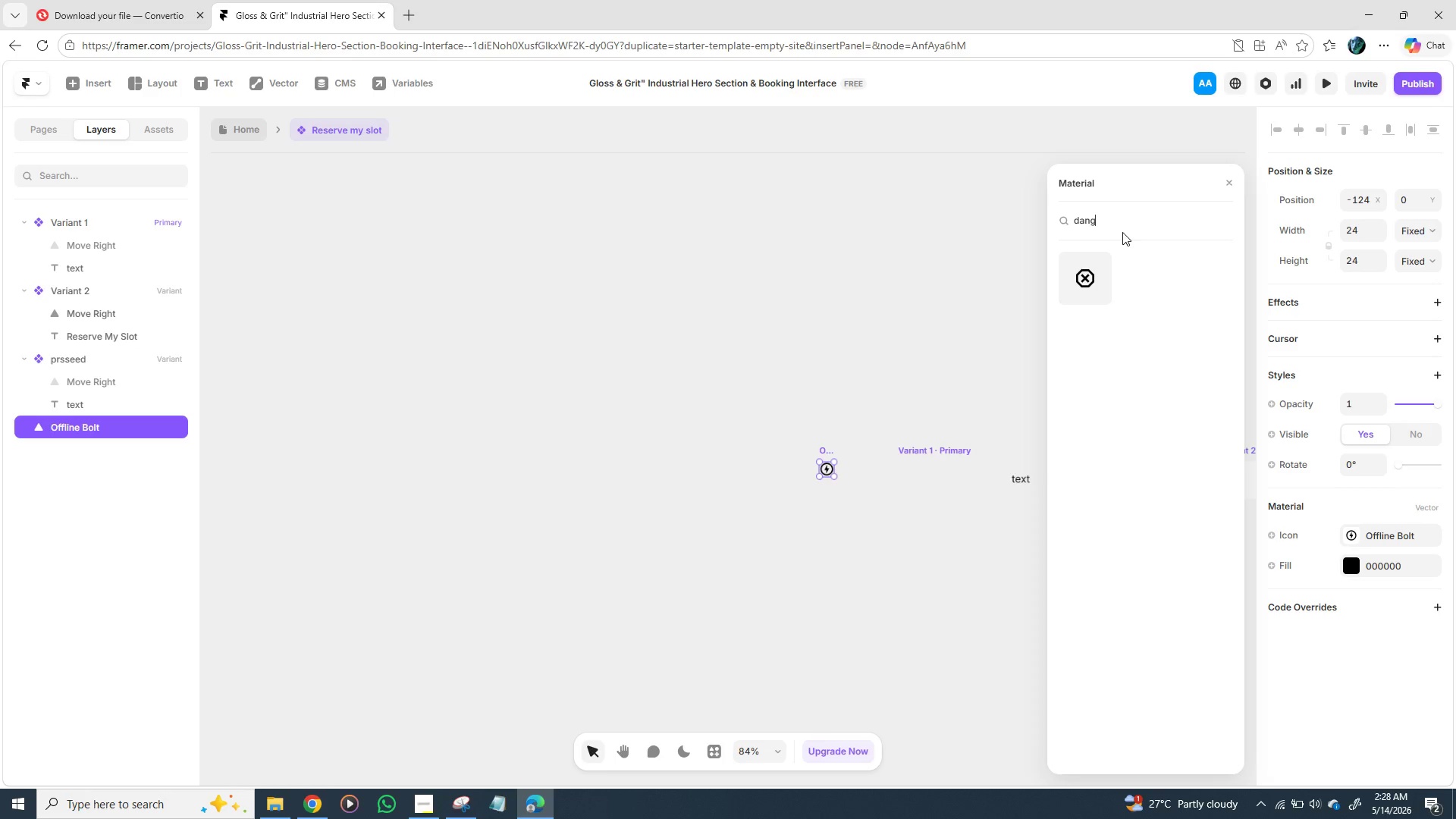 
hold_key(key=Backspace, duration=0.92)
 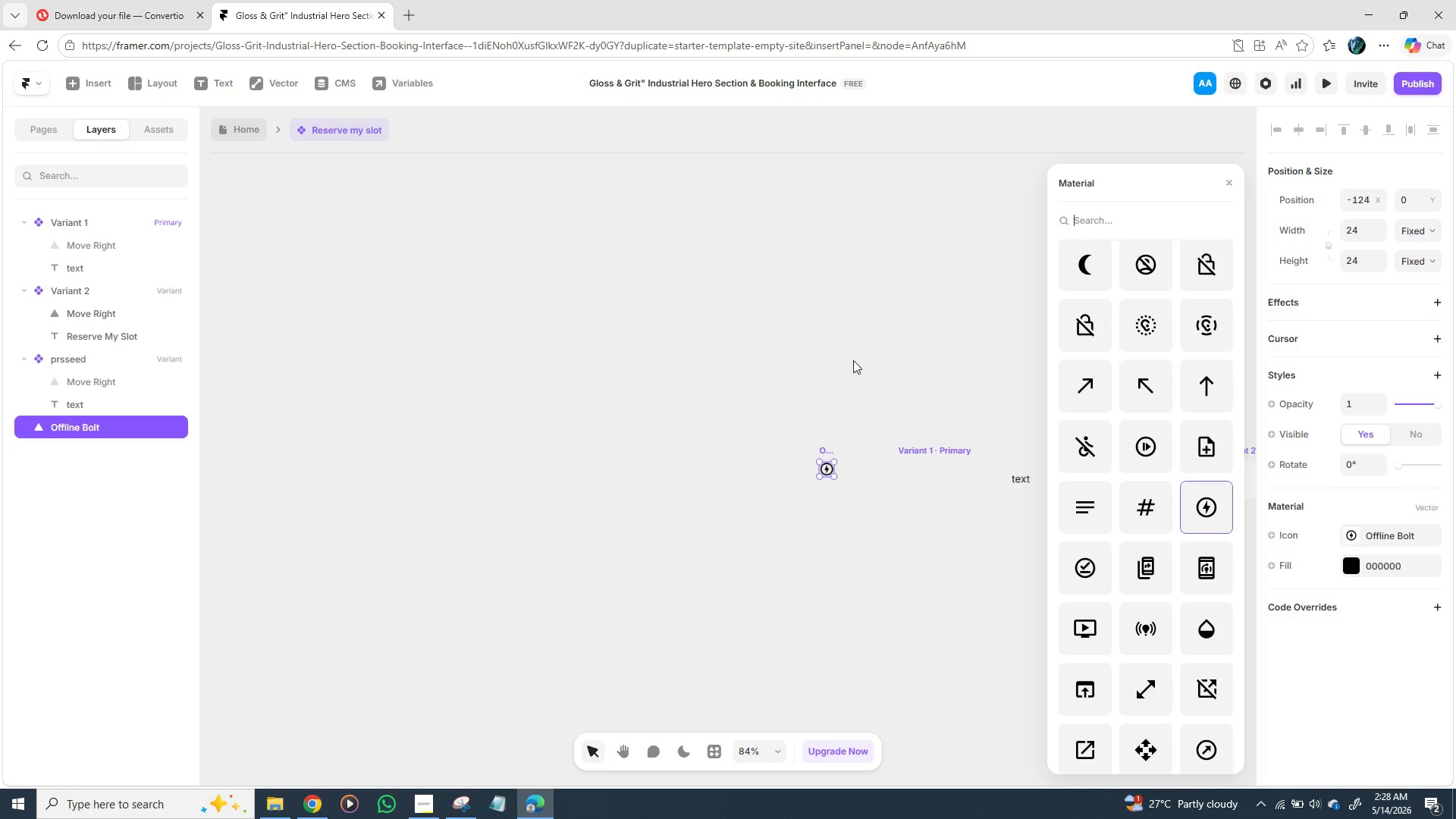 
key(Backspace)
 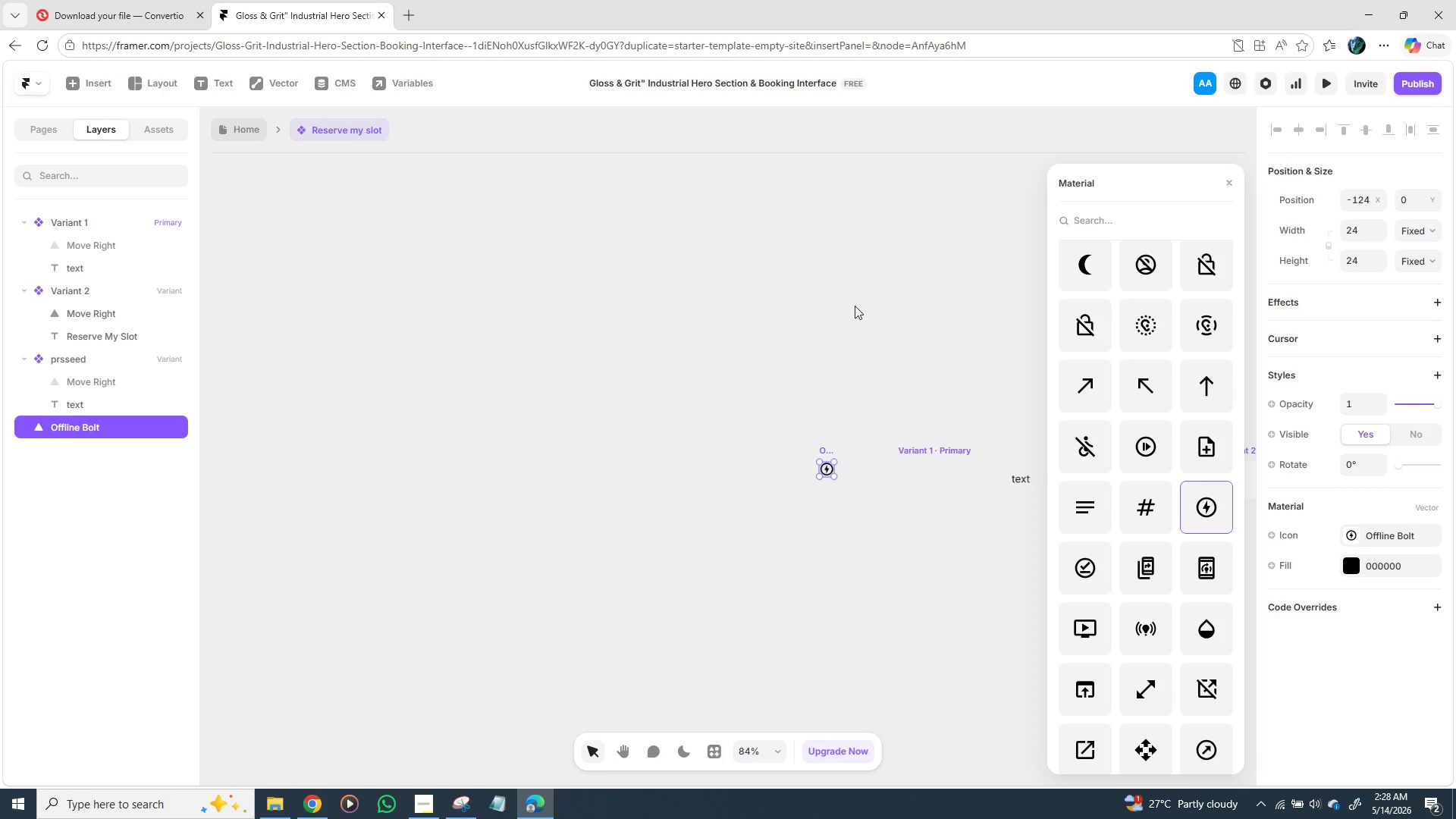 
left_click([855, 300])
 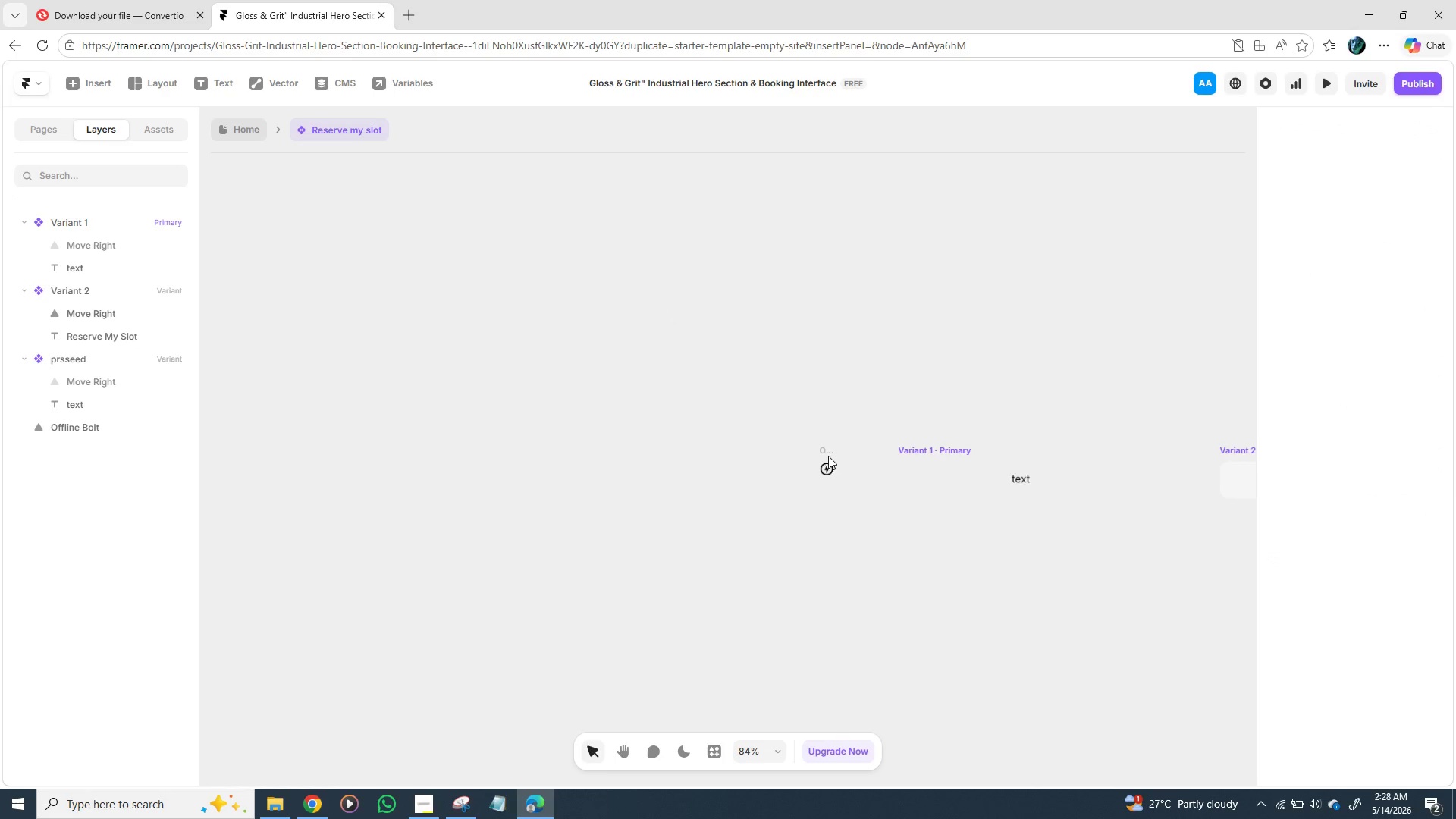 
left_click([825, 466])
 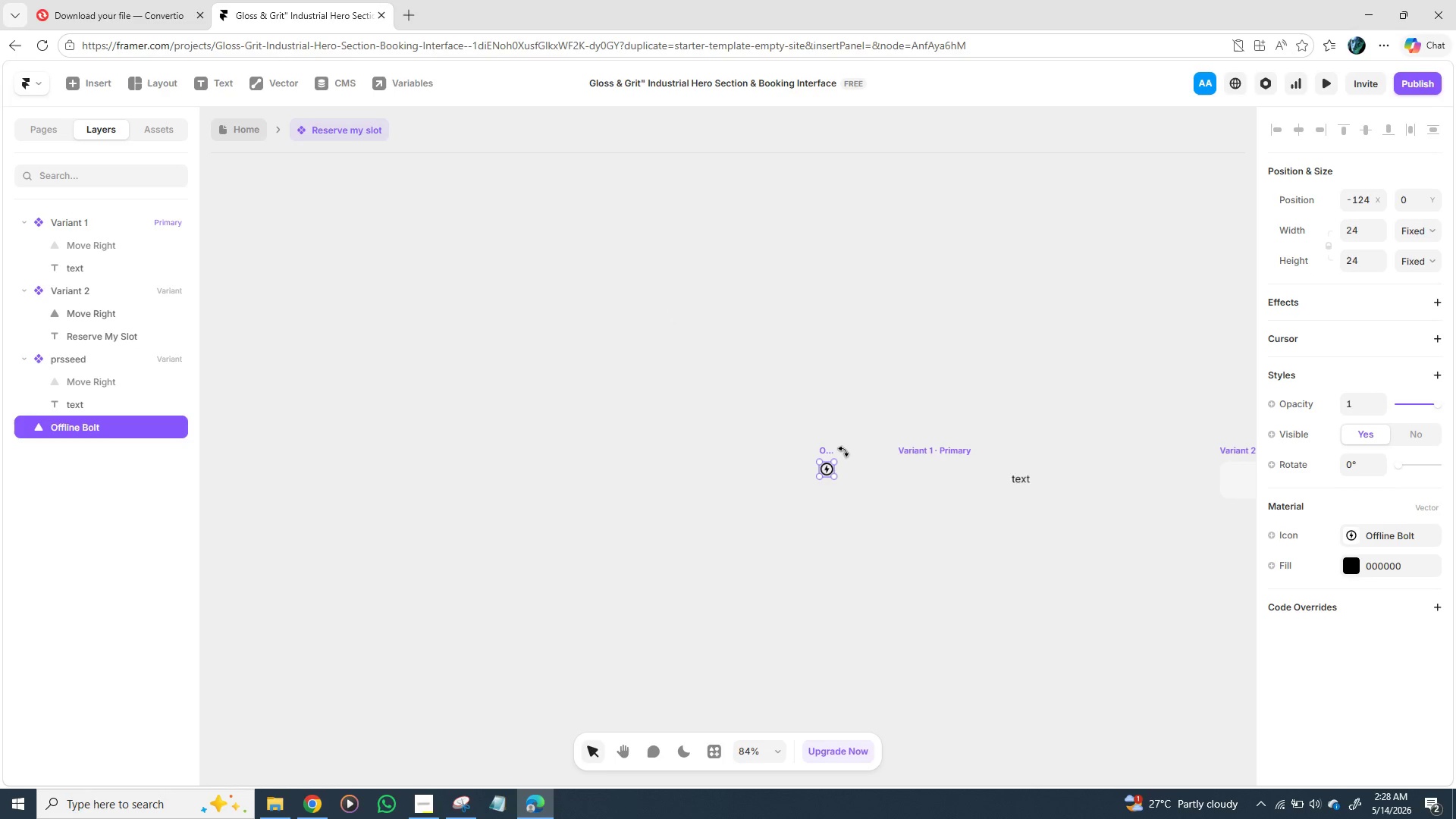 
key(Backspace)
 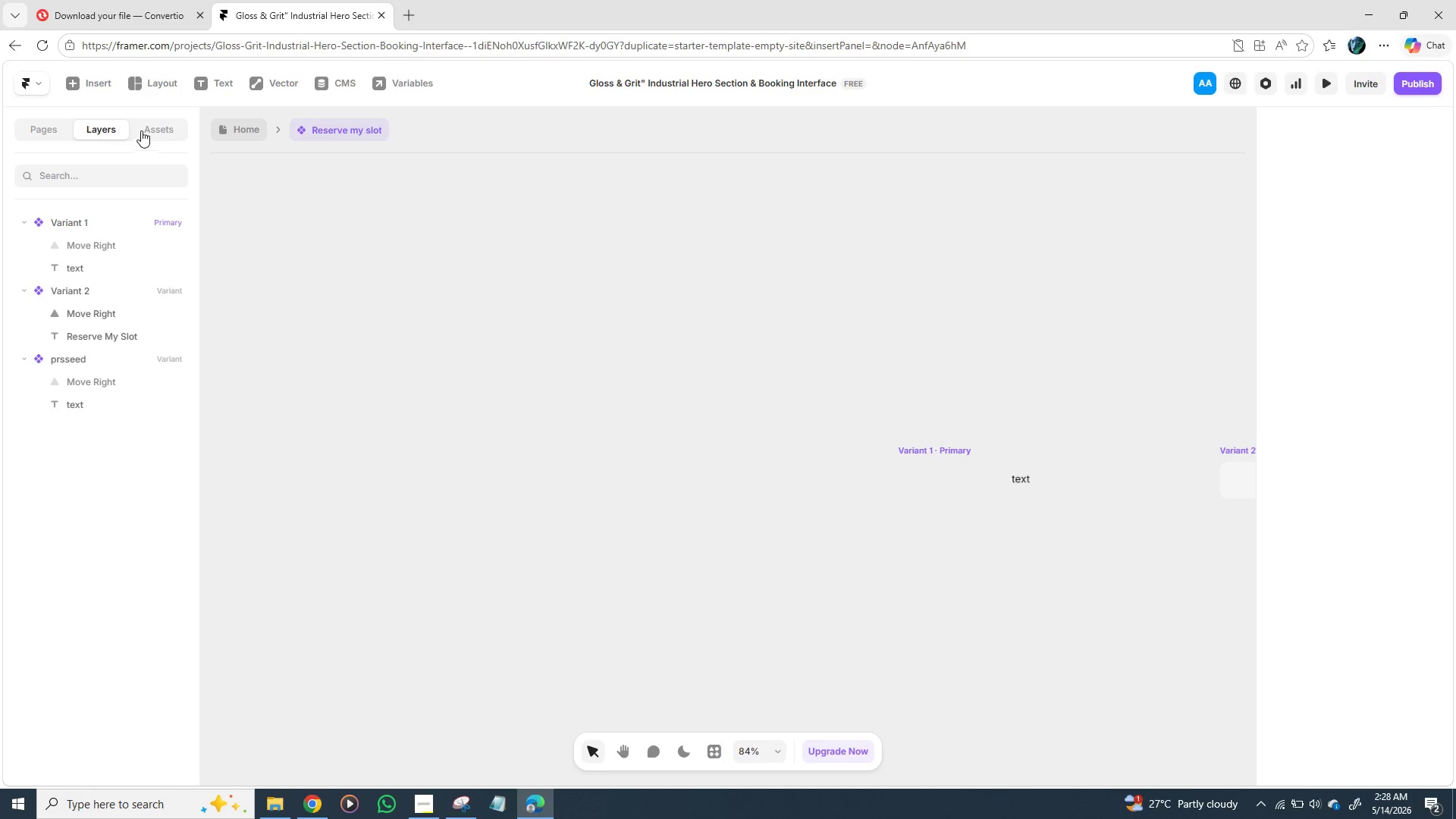 
mouse_move([105, 108])
 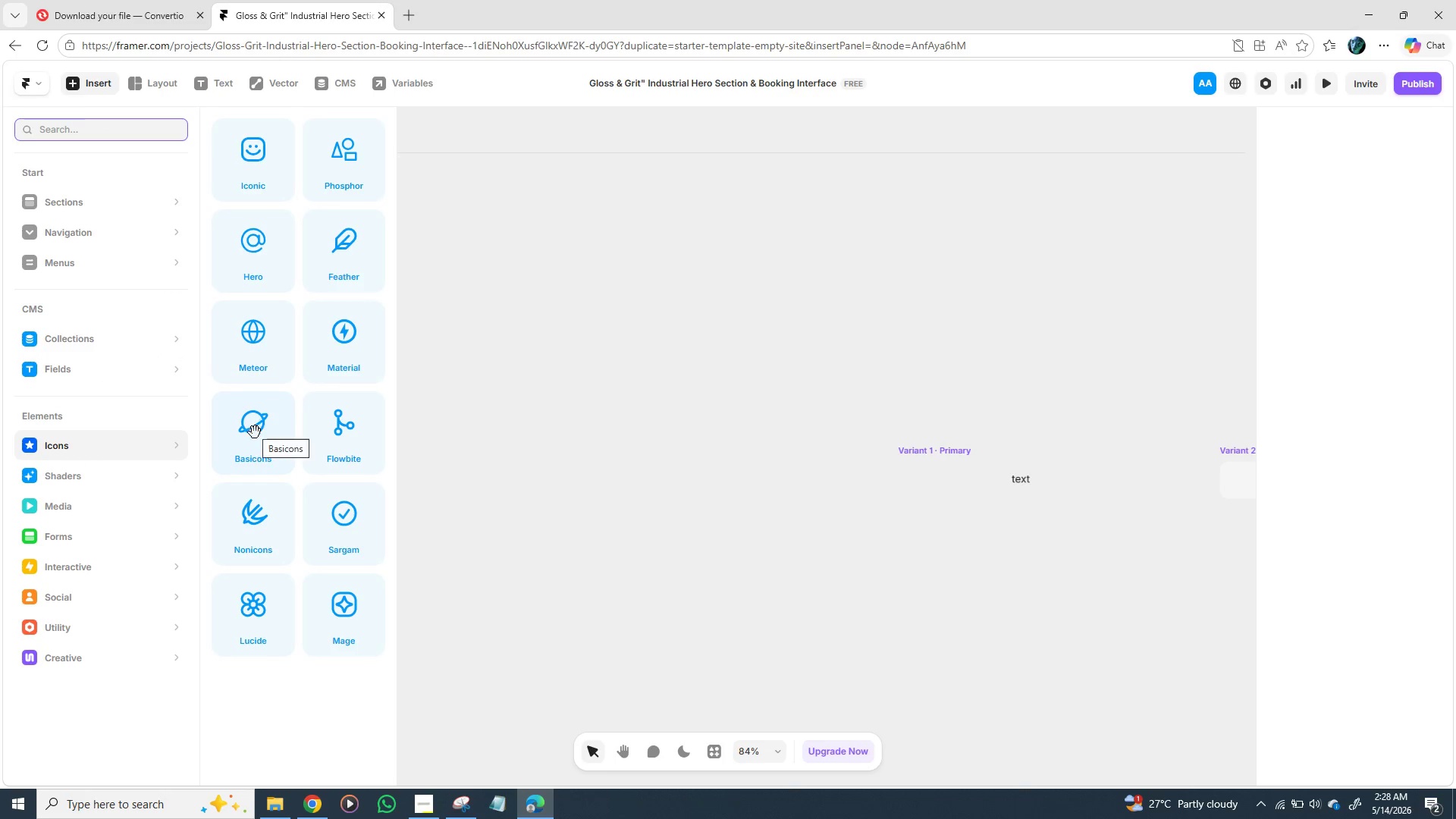 
wait(10.5)
 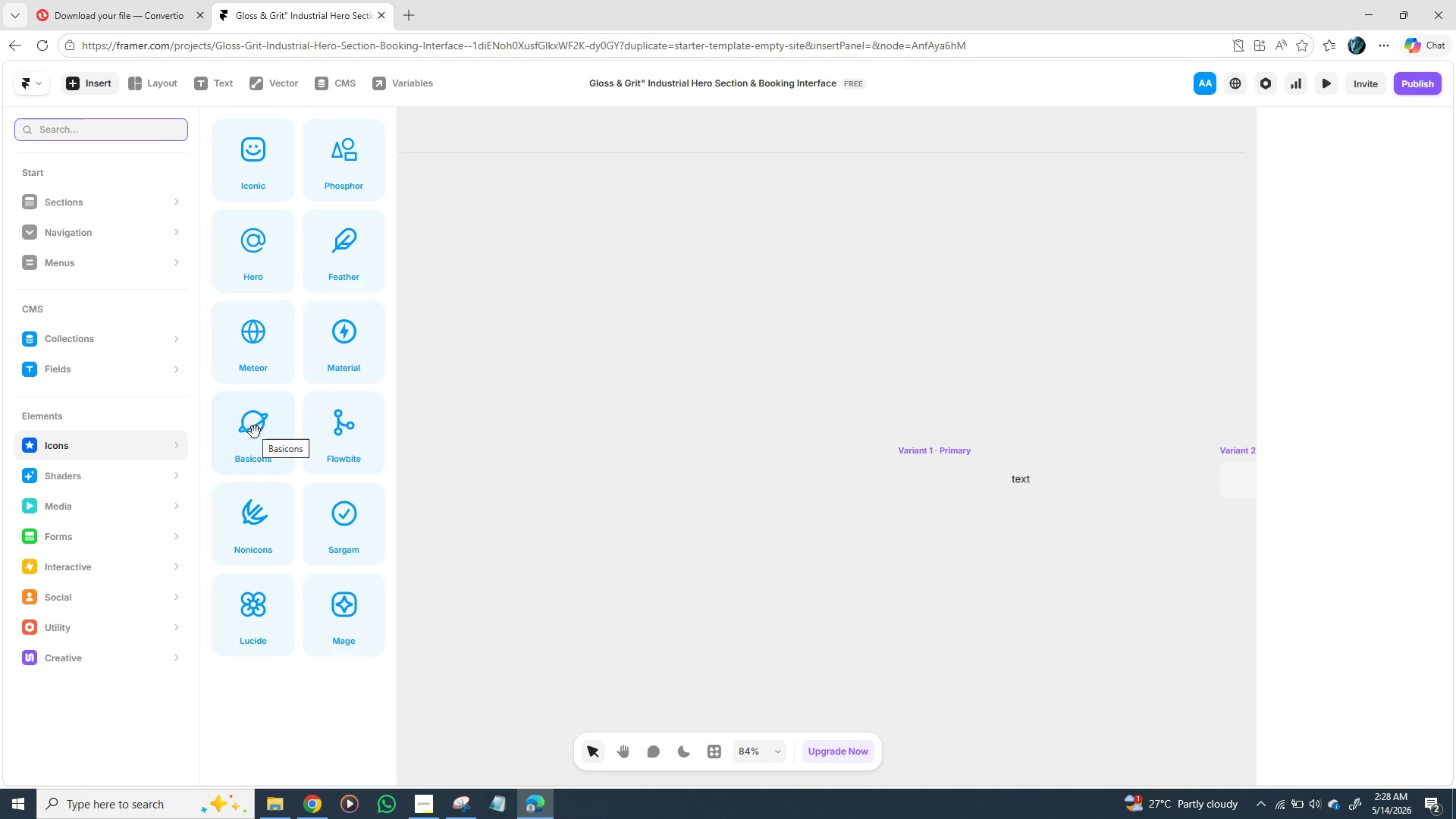 
left_click([255, 178])
 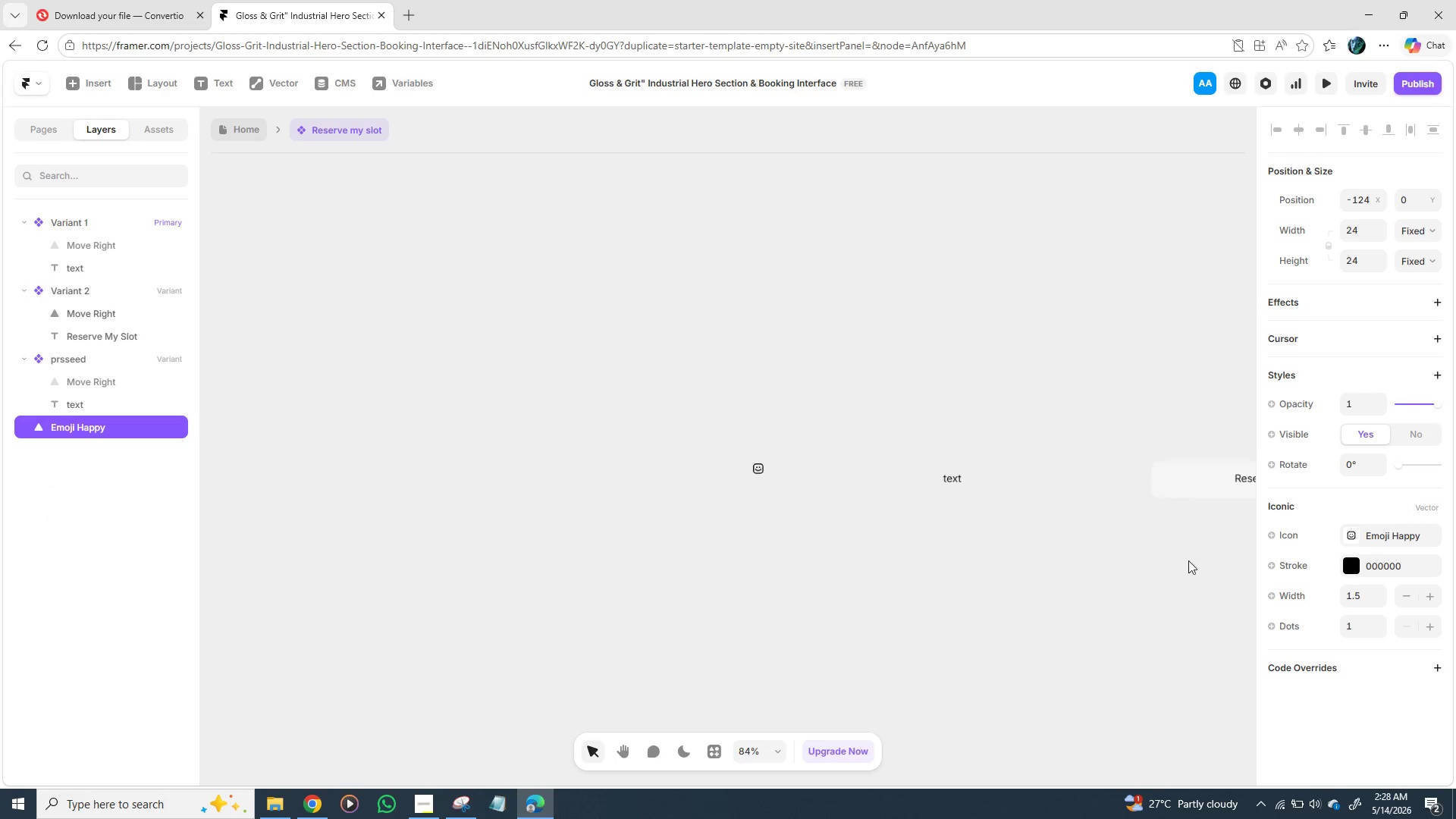 
wait(7.55)
 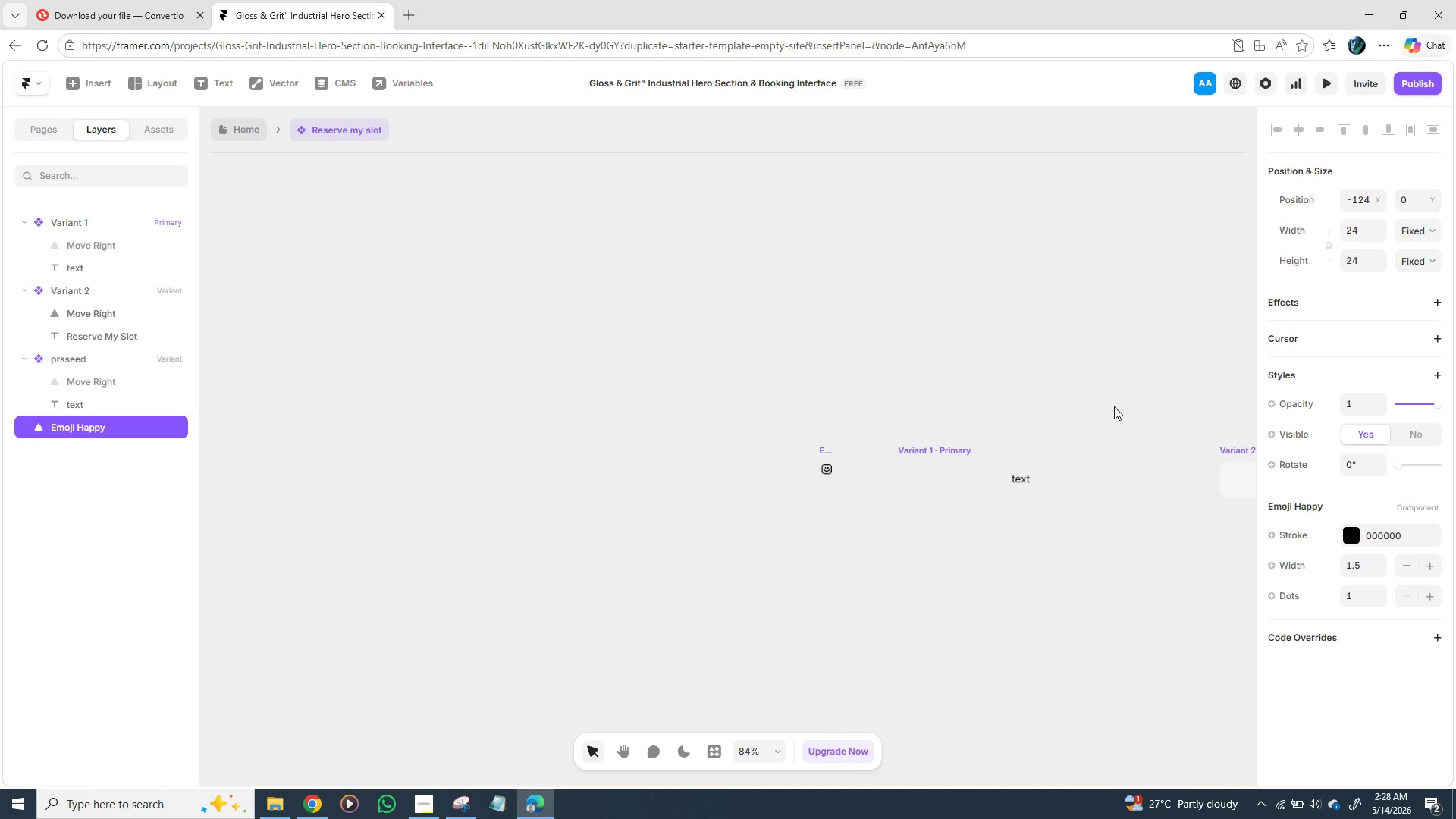 
left_click([1376, 529])
 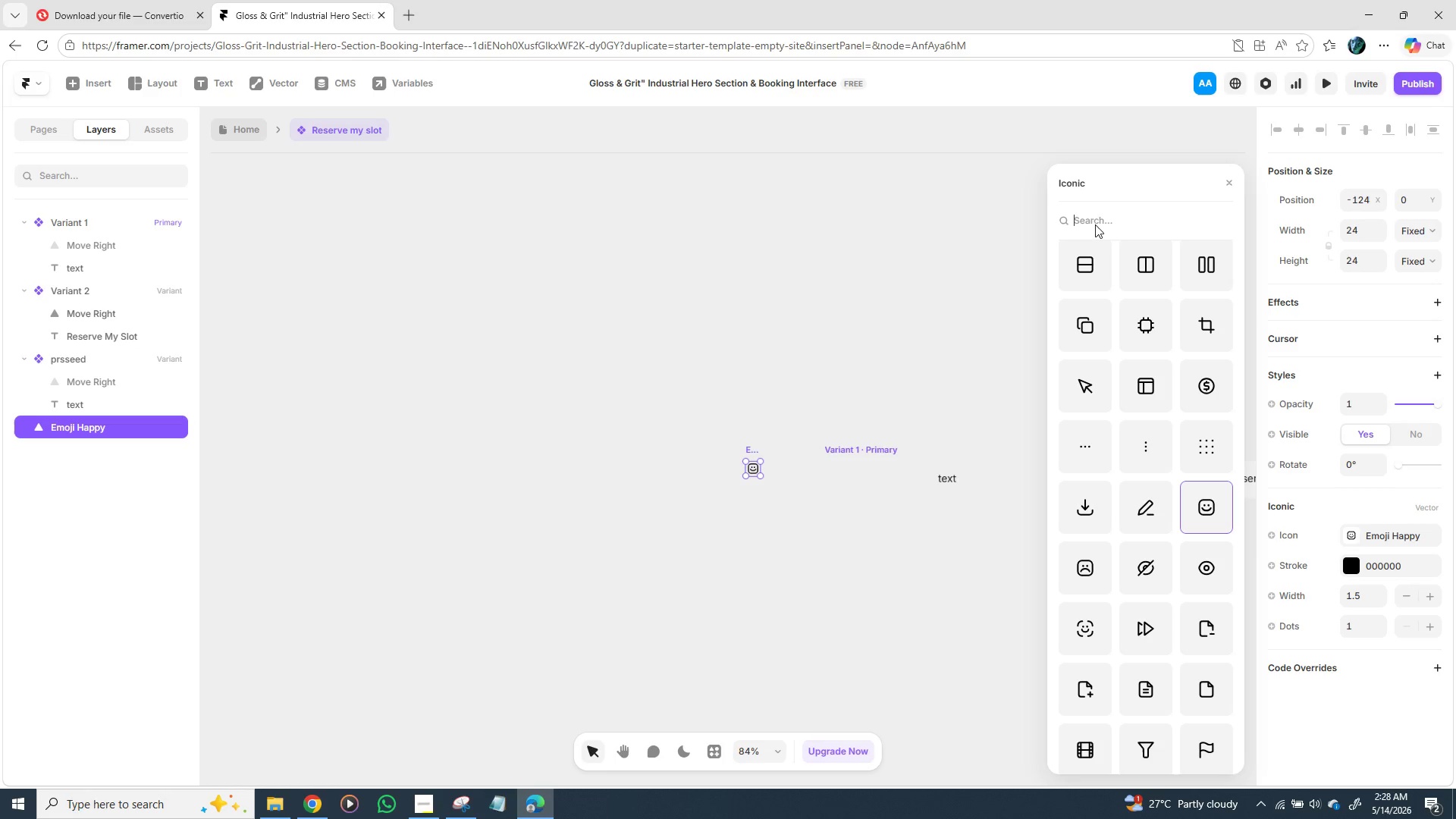 
left_click([1096, 221])
 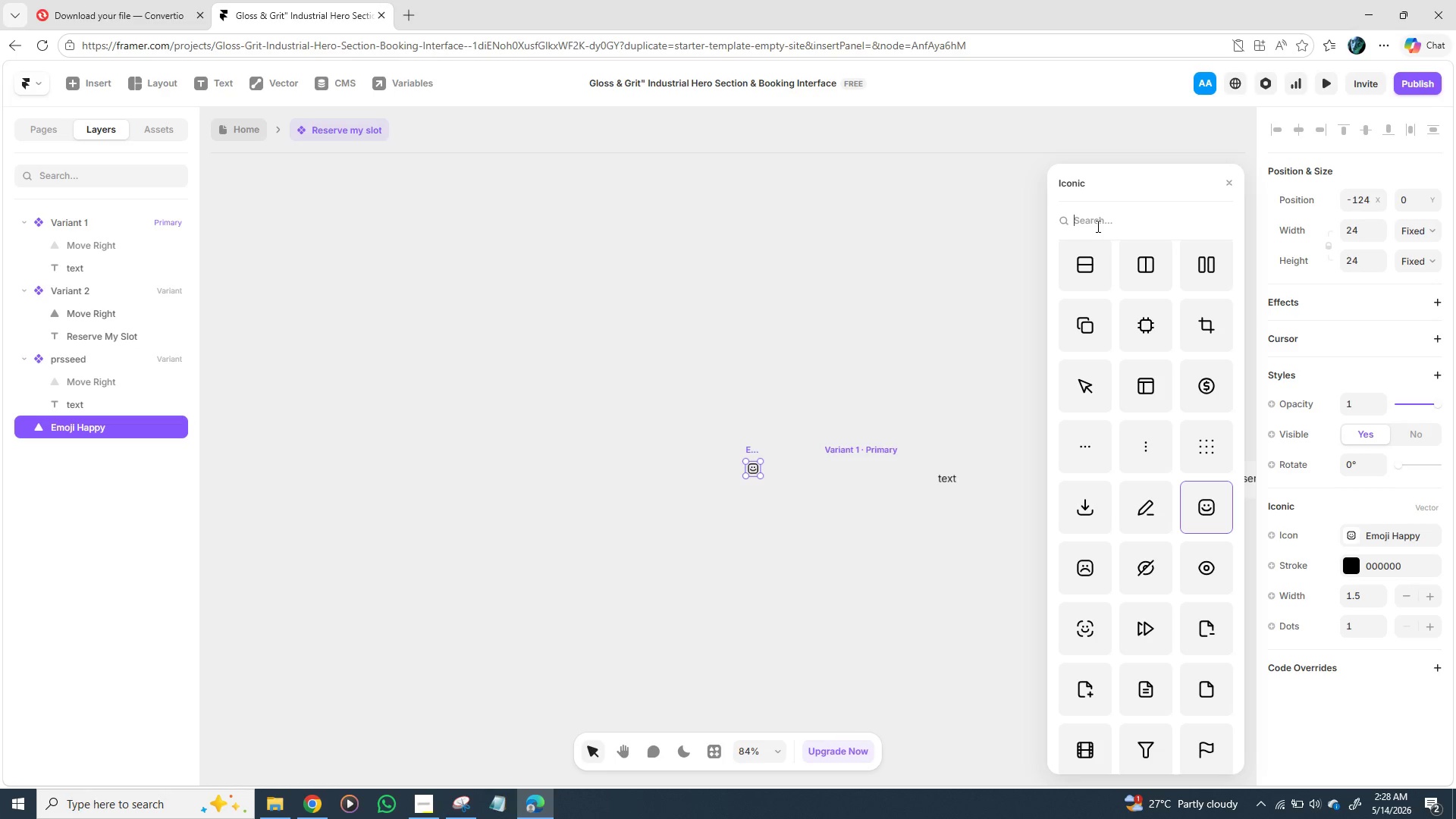 
type(dan)
key(Backspace)
key(Backspace)
key(Backspace)
type(caut)
key(Backspace)
key(Backspace)
key(Backspace)
key(Backspace)
 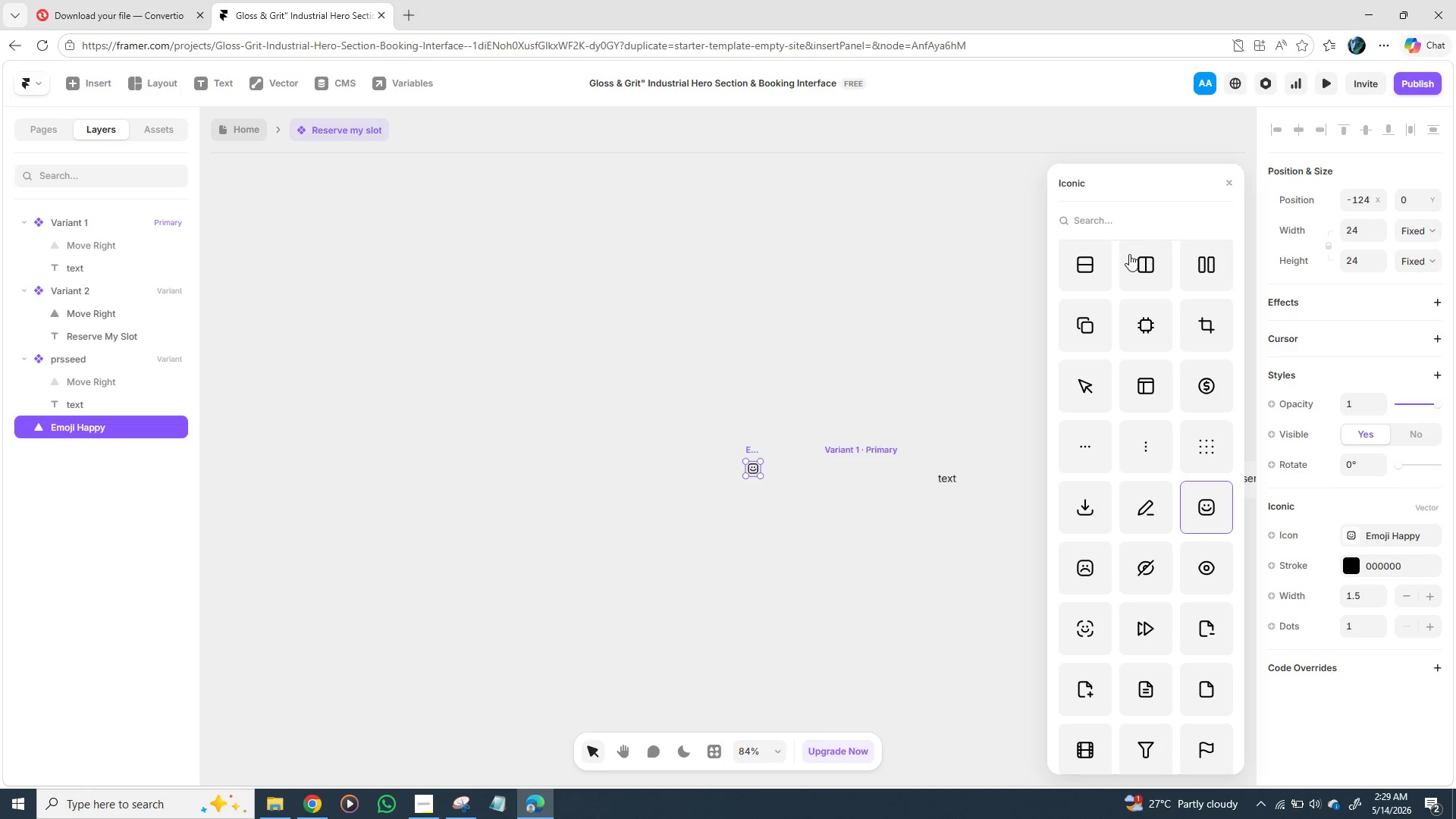 
scroll: coordinate [1126, 375], scroll_direction: down, amount: 13.0
 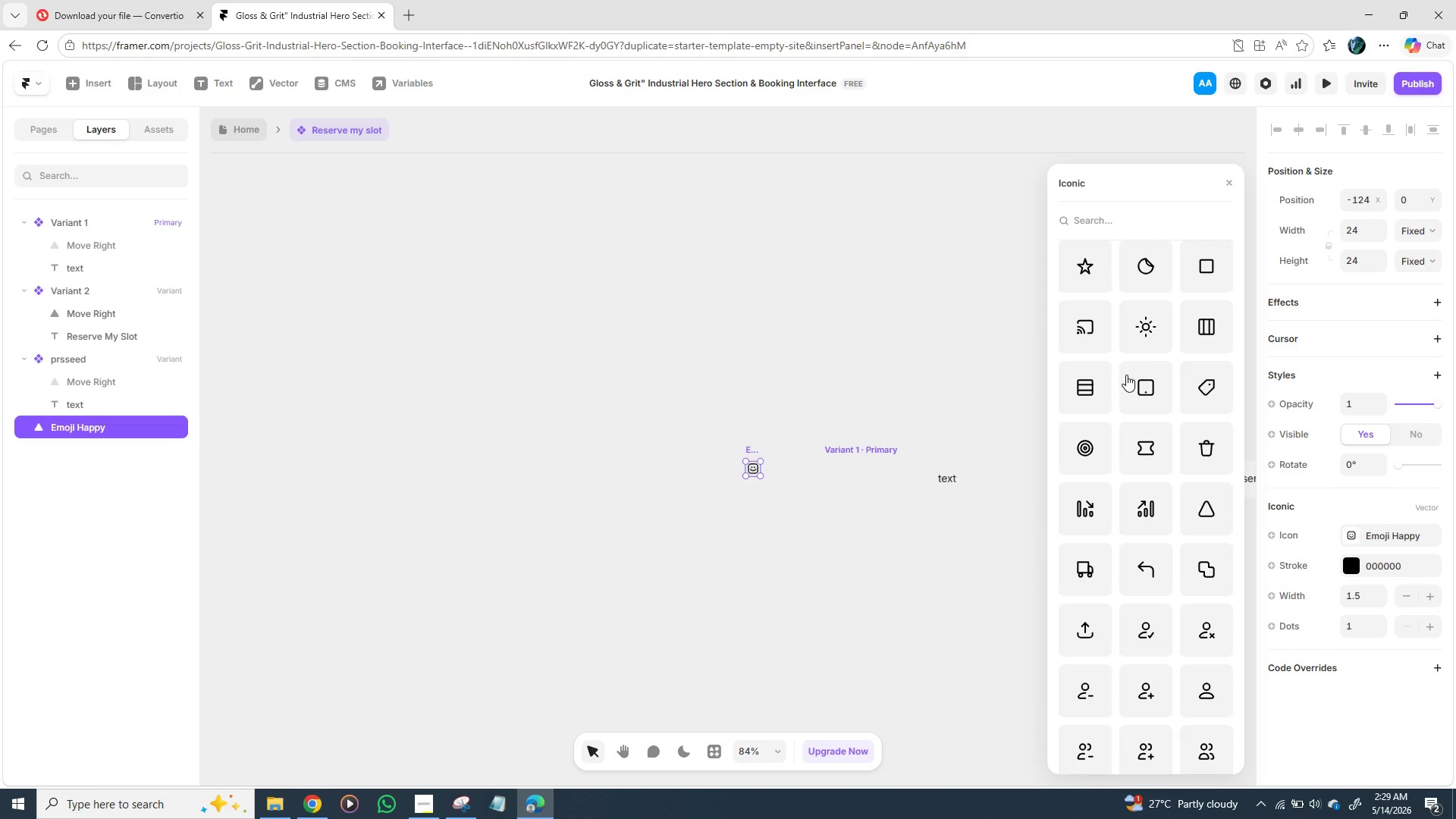 
scroll: coordinate [1126, 377], scroll_direction: down, amount: 3.0
 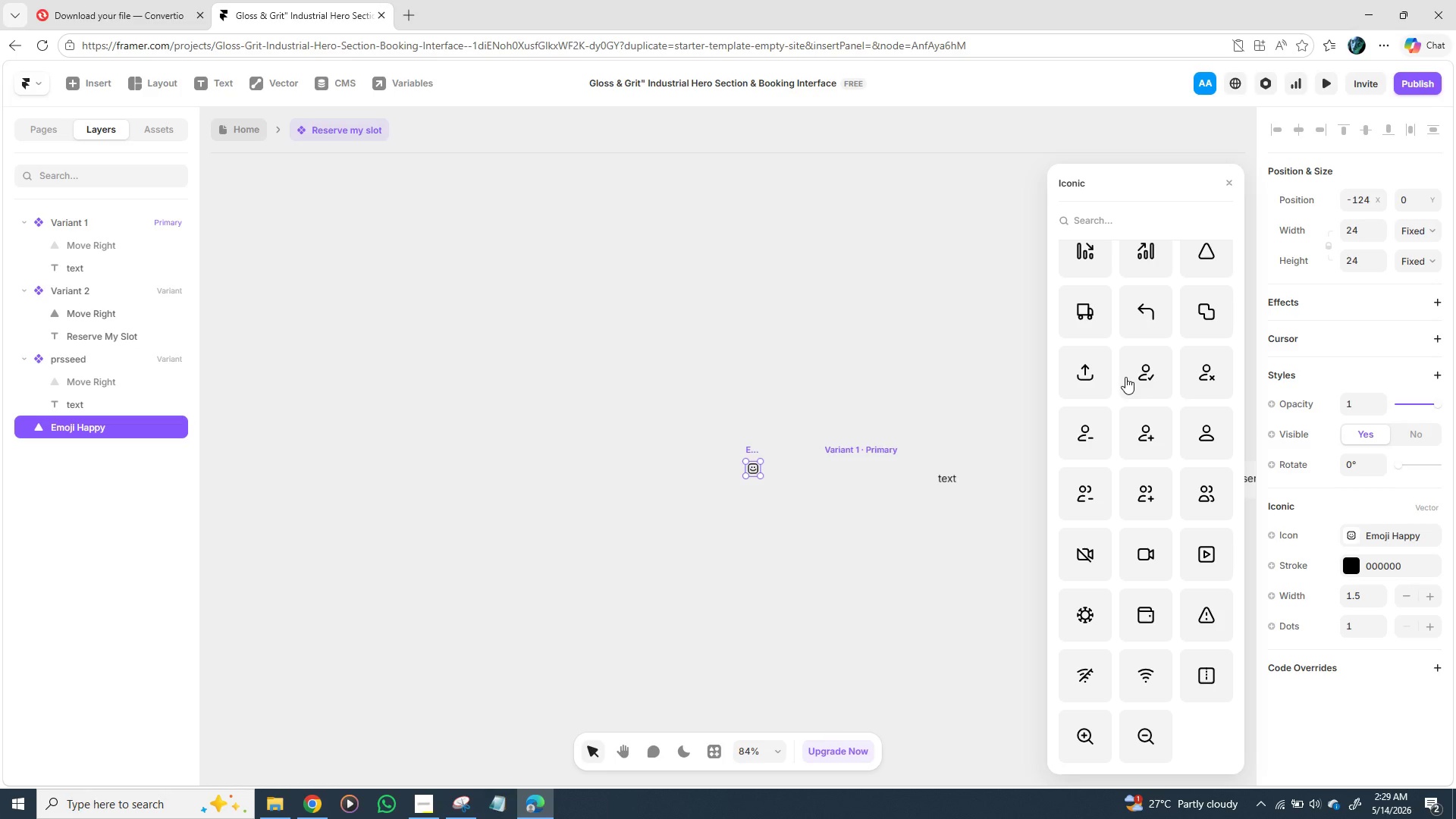 
scroll: coordinate [1125, 377], scroll_direction: up, amount: 5.0
 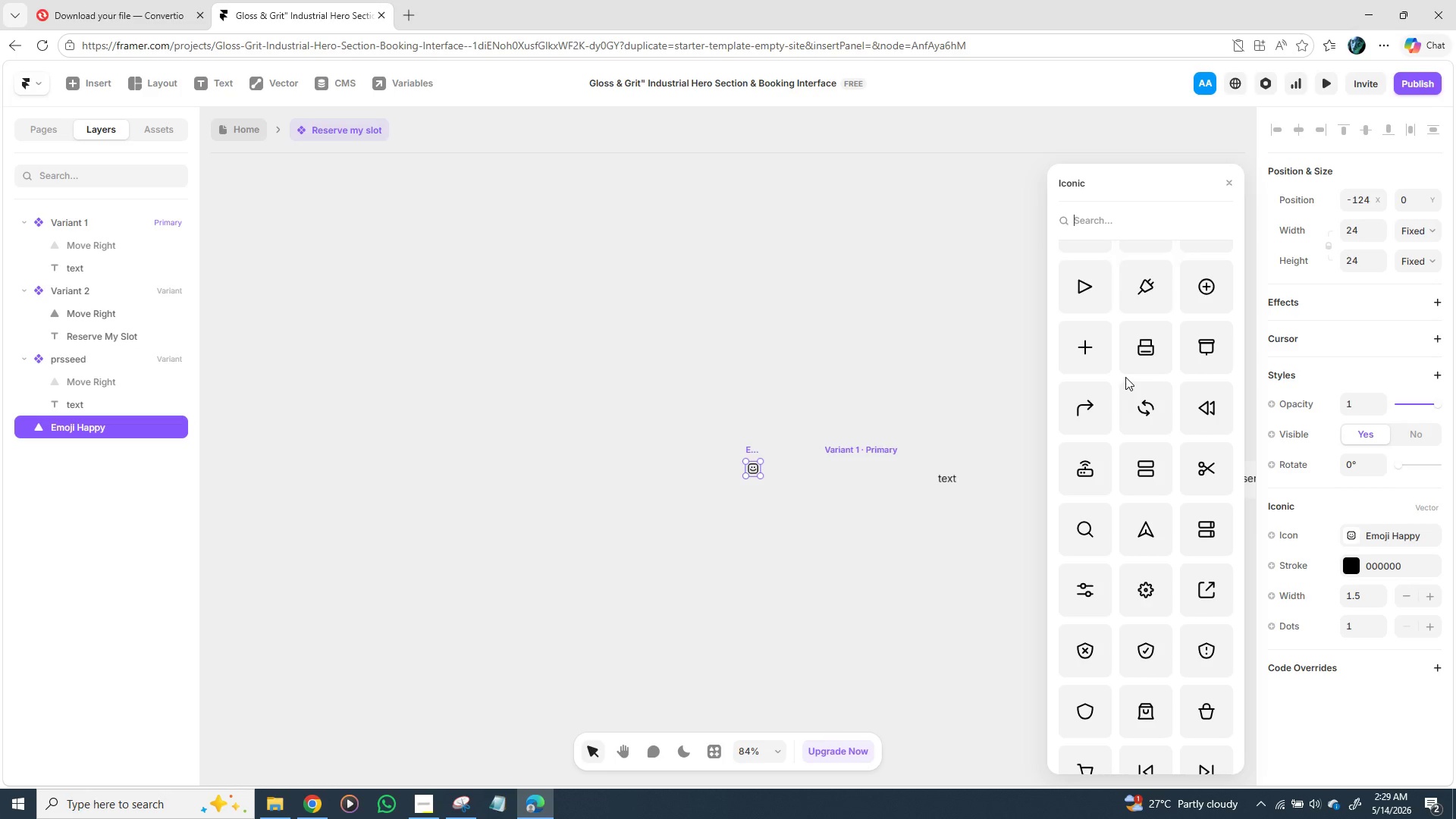 
scroll: coordinate [1125, 377], scroll_direction: down, amount: 7.0
 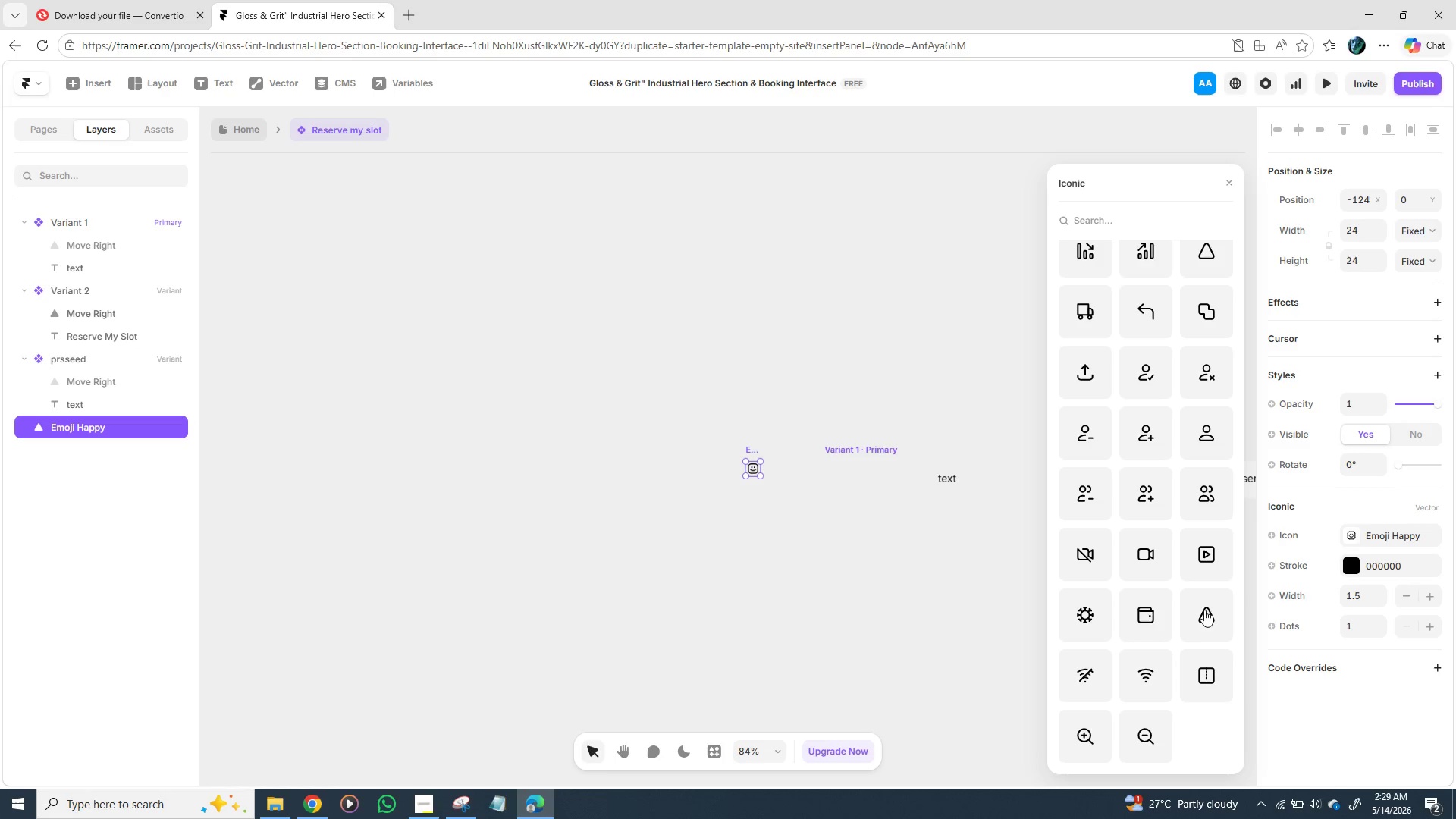 
left_click([1200, 614])
 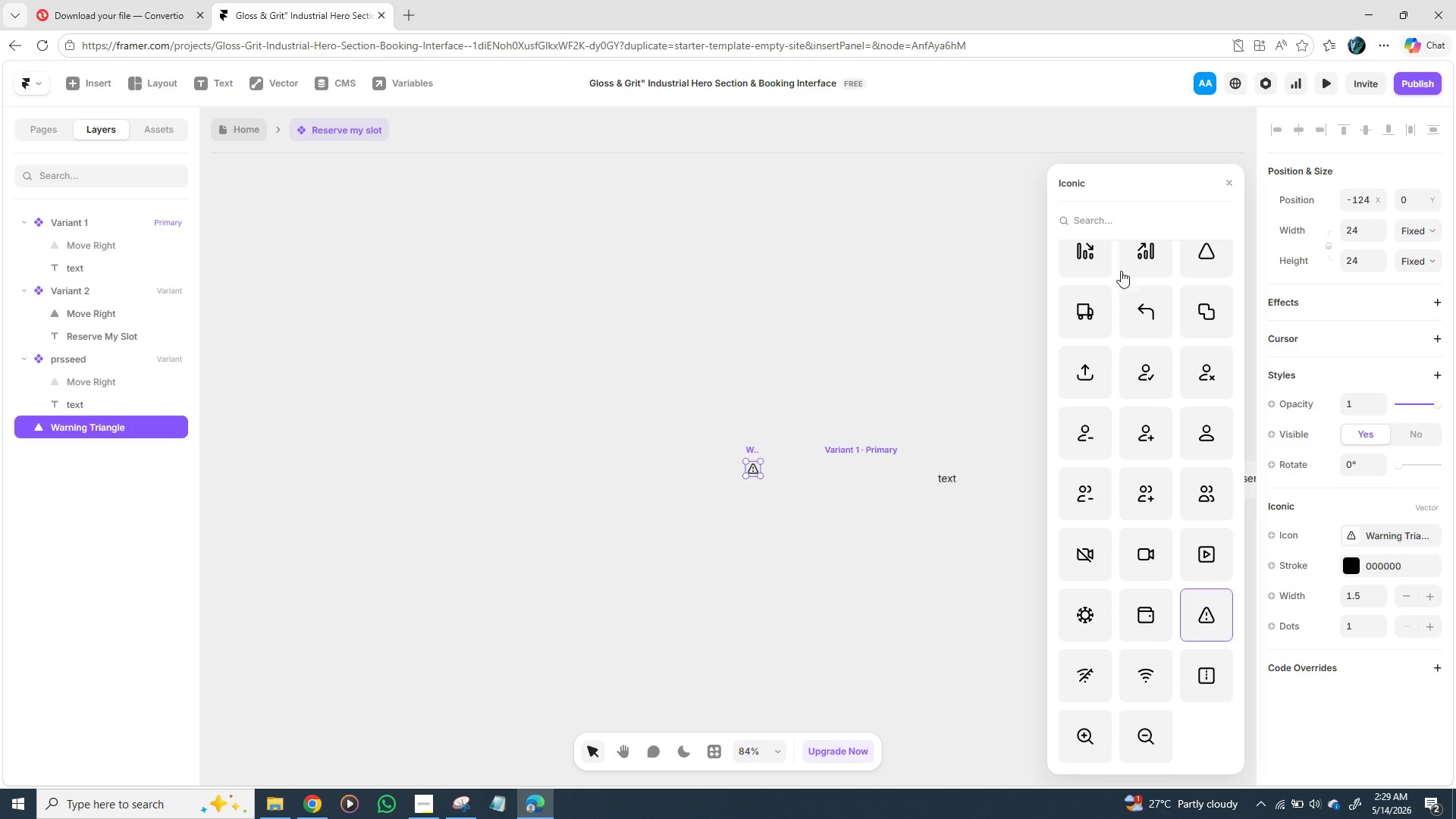 
left_click([915, 256])
 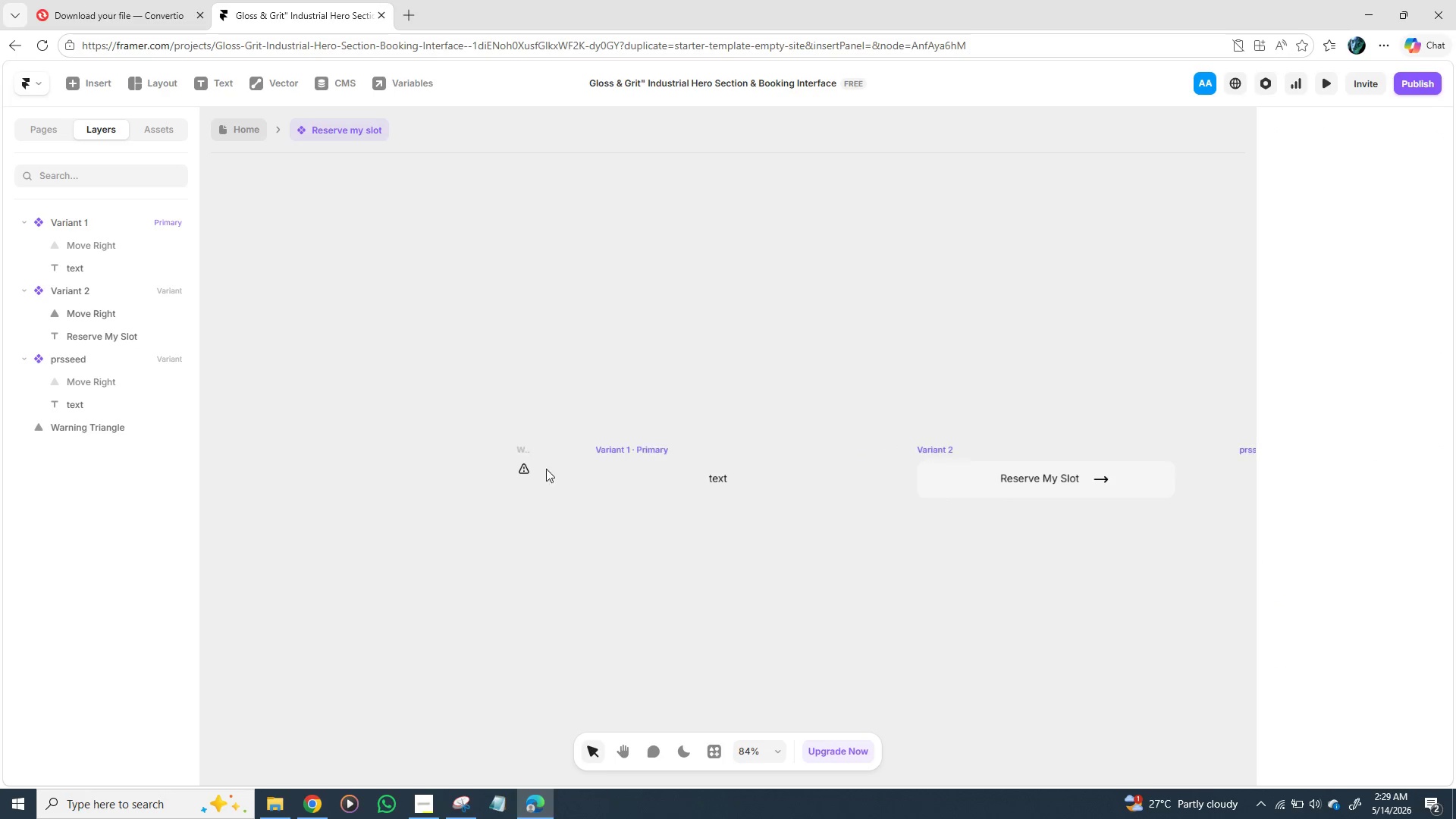 
left_click_drag(start_coordinate=[526, 469], to_coordinate=[1125, 598])
 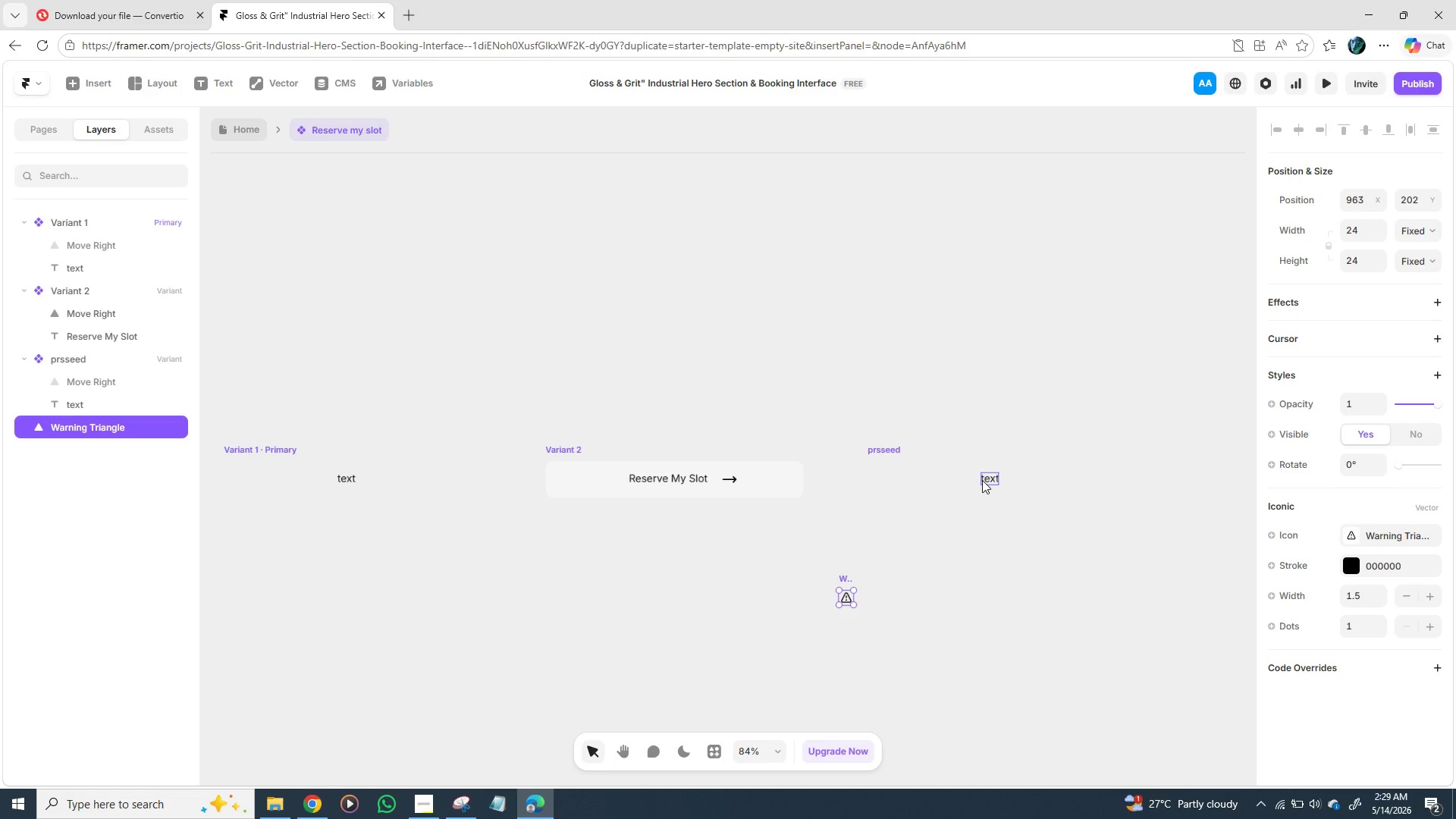 
wait(10.12)
 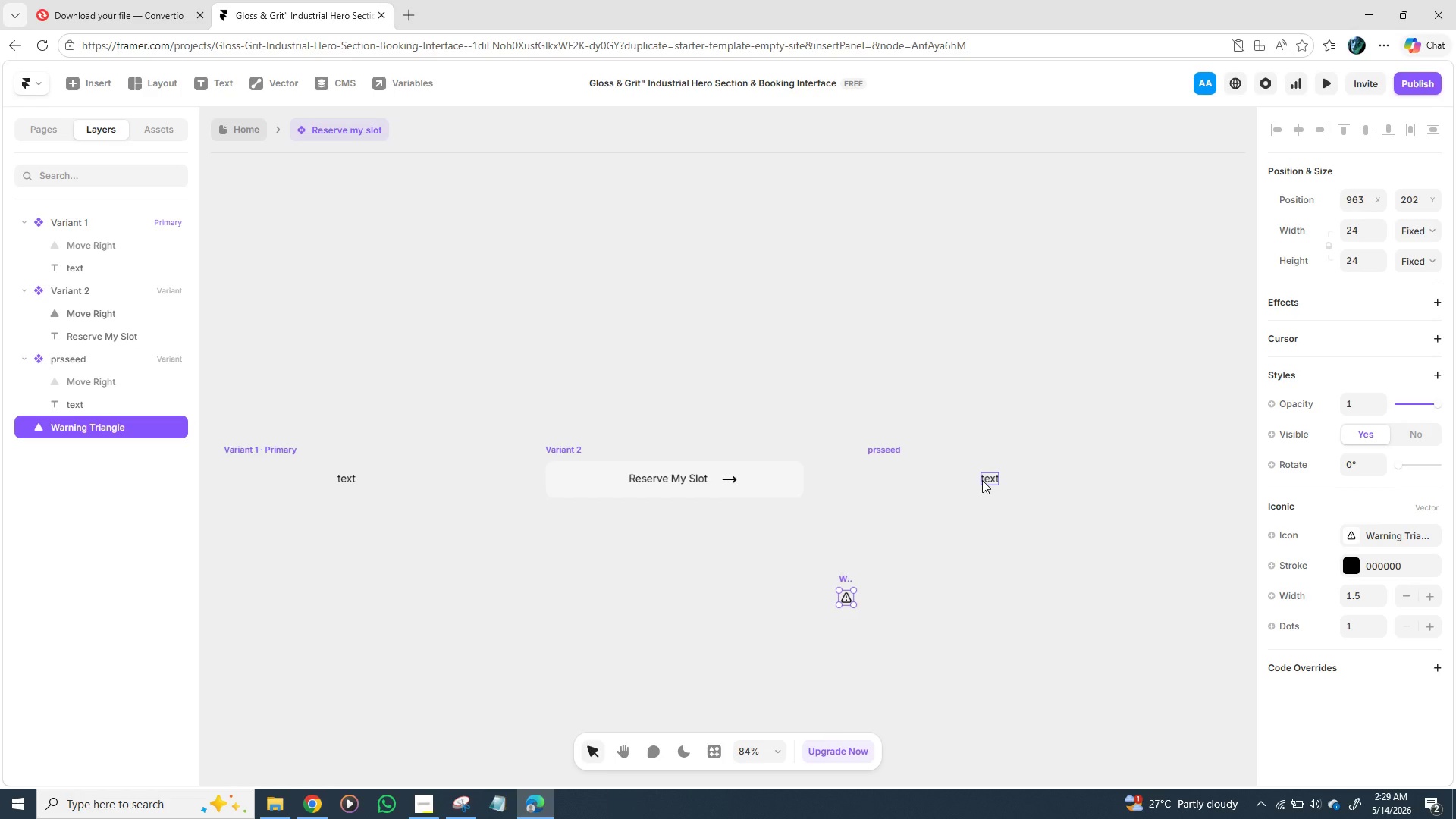 
left_click([993, 475])
 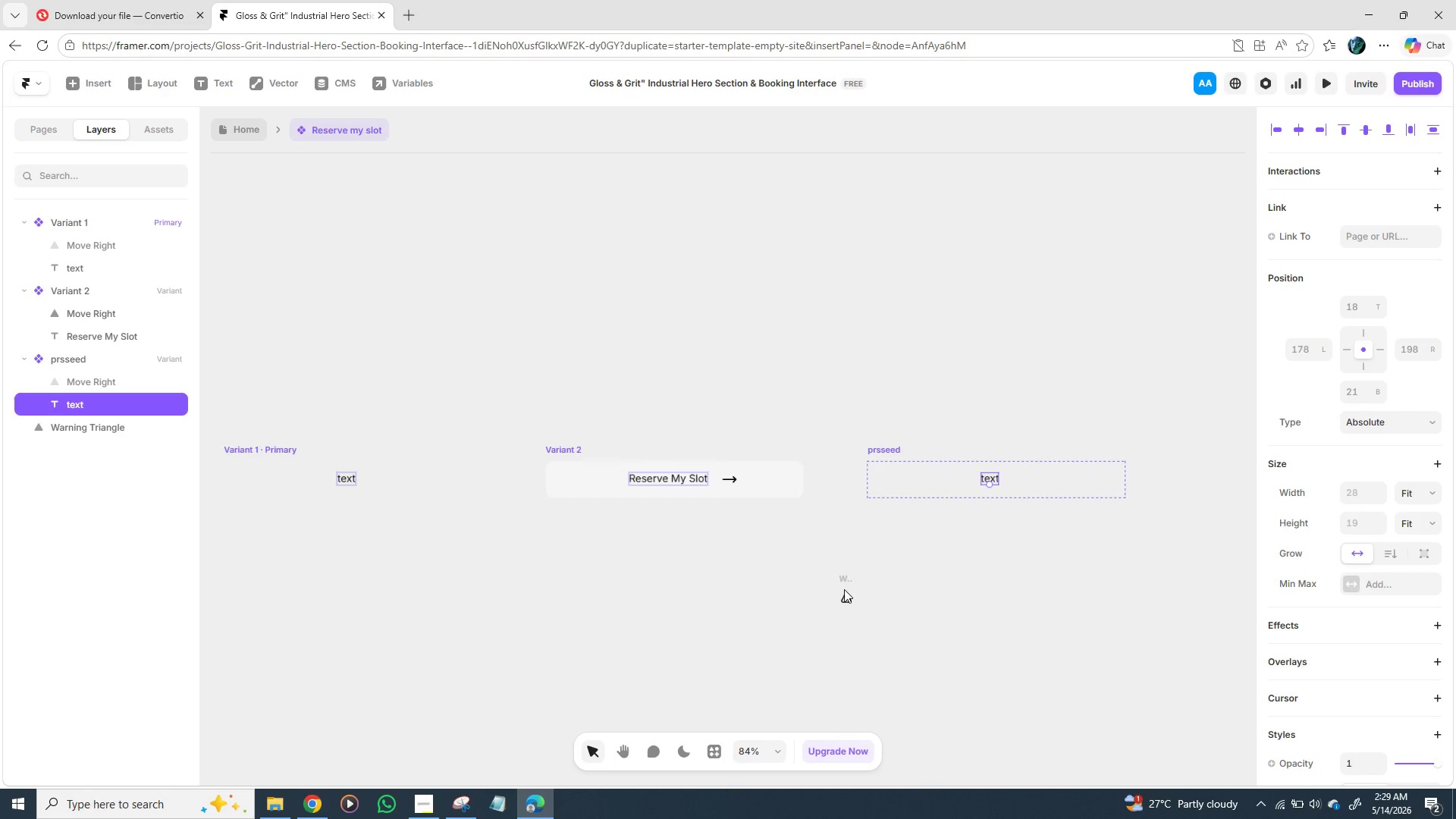 
left_click_drag(start_coordinate=[845, 595], to_coordinate=[919, 477])
 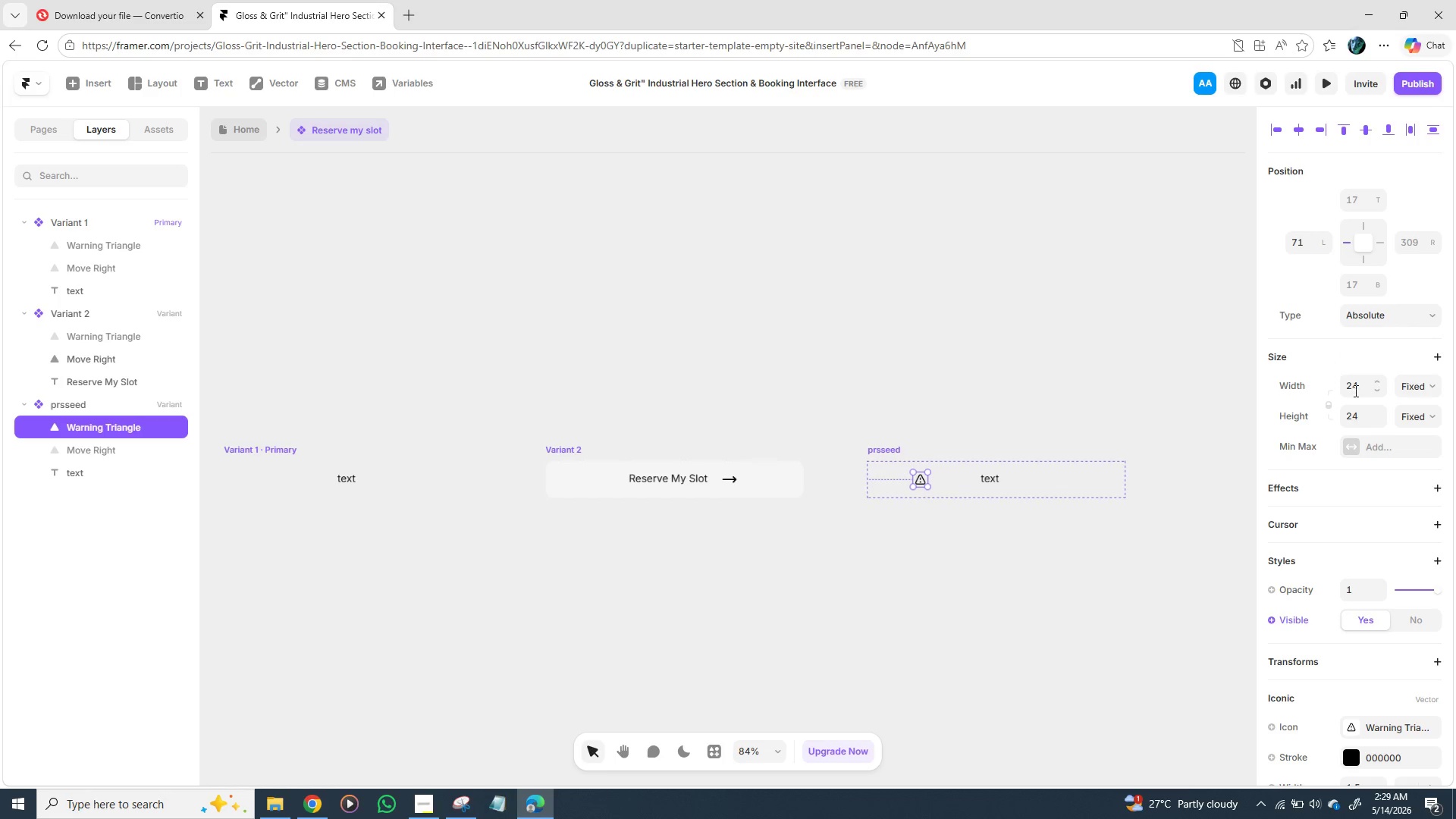 
left_click([1357, 383])
 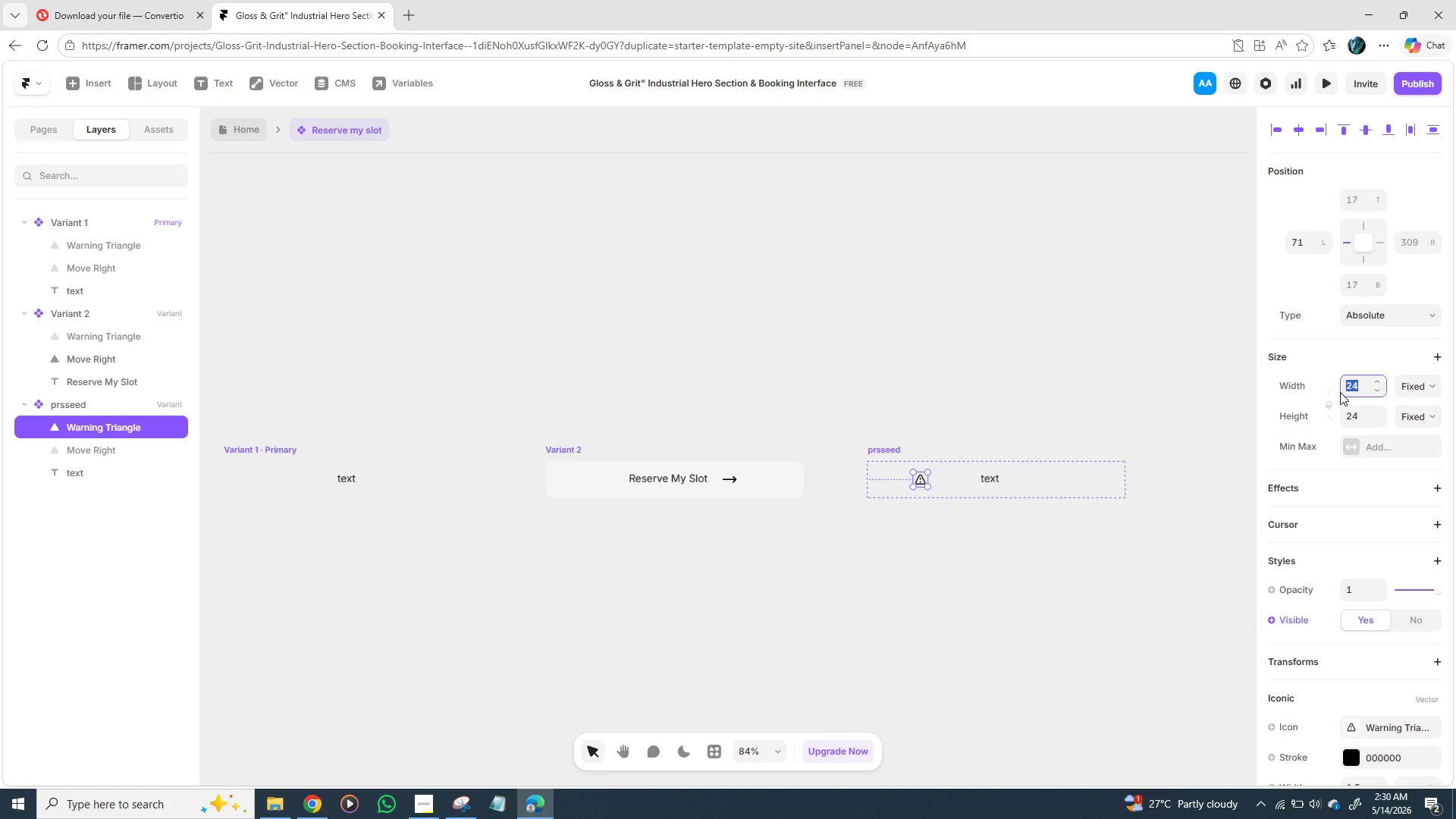 
type(32)
 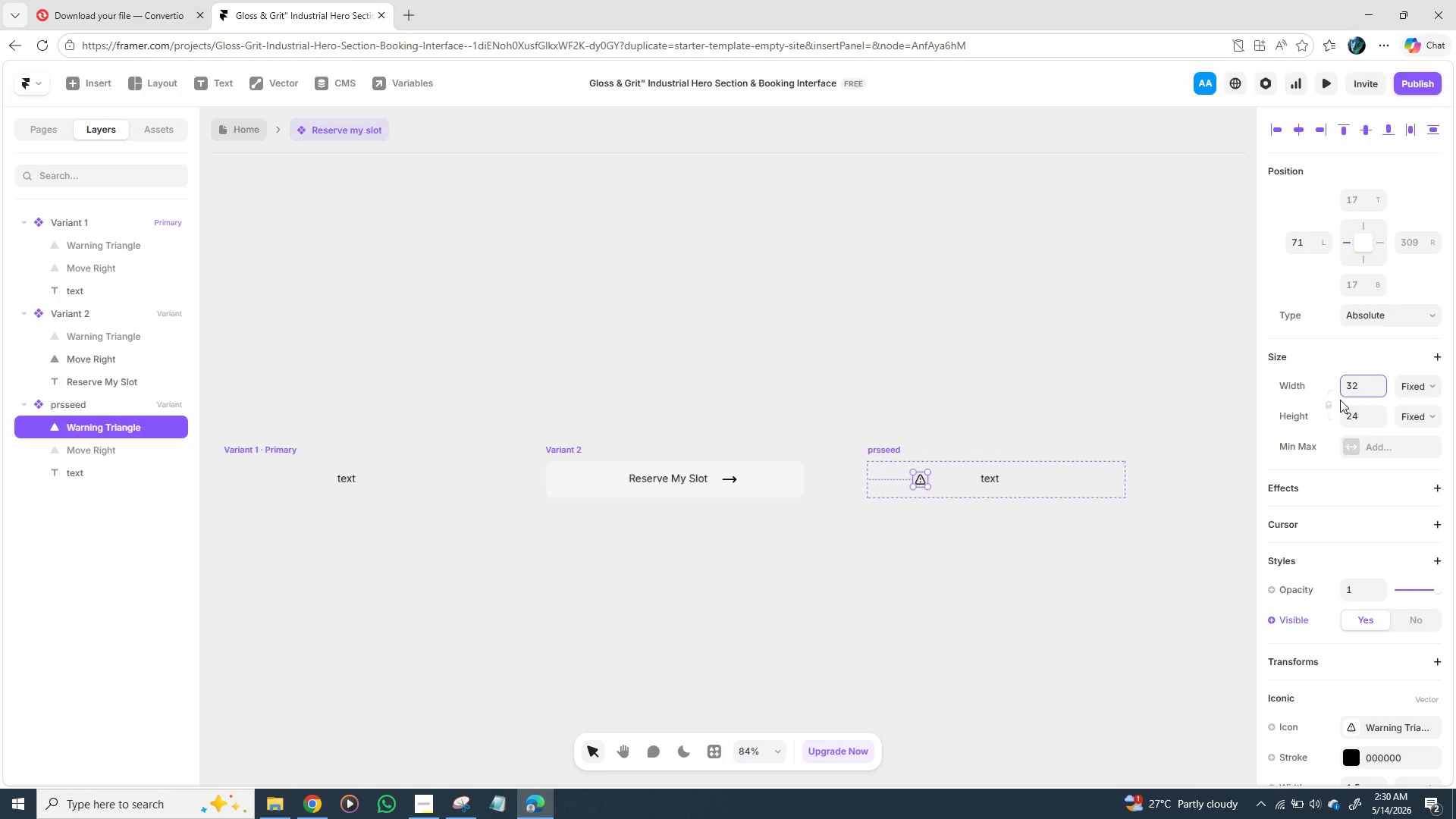 
key(Enter)
 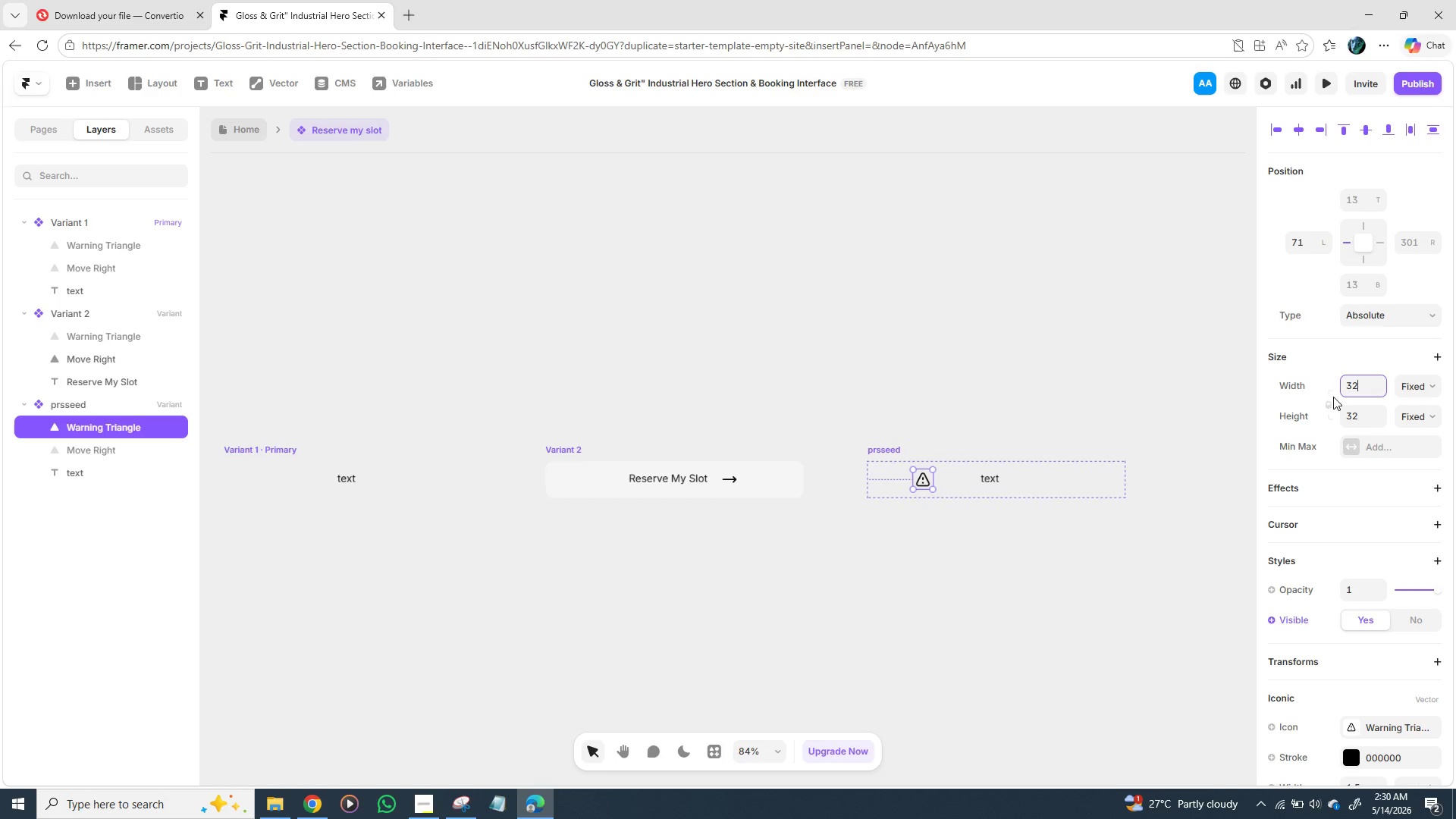 
key(Shift+ShiftRight)
 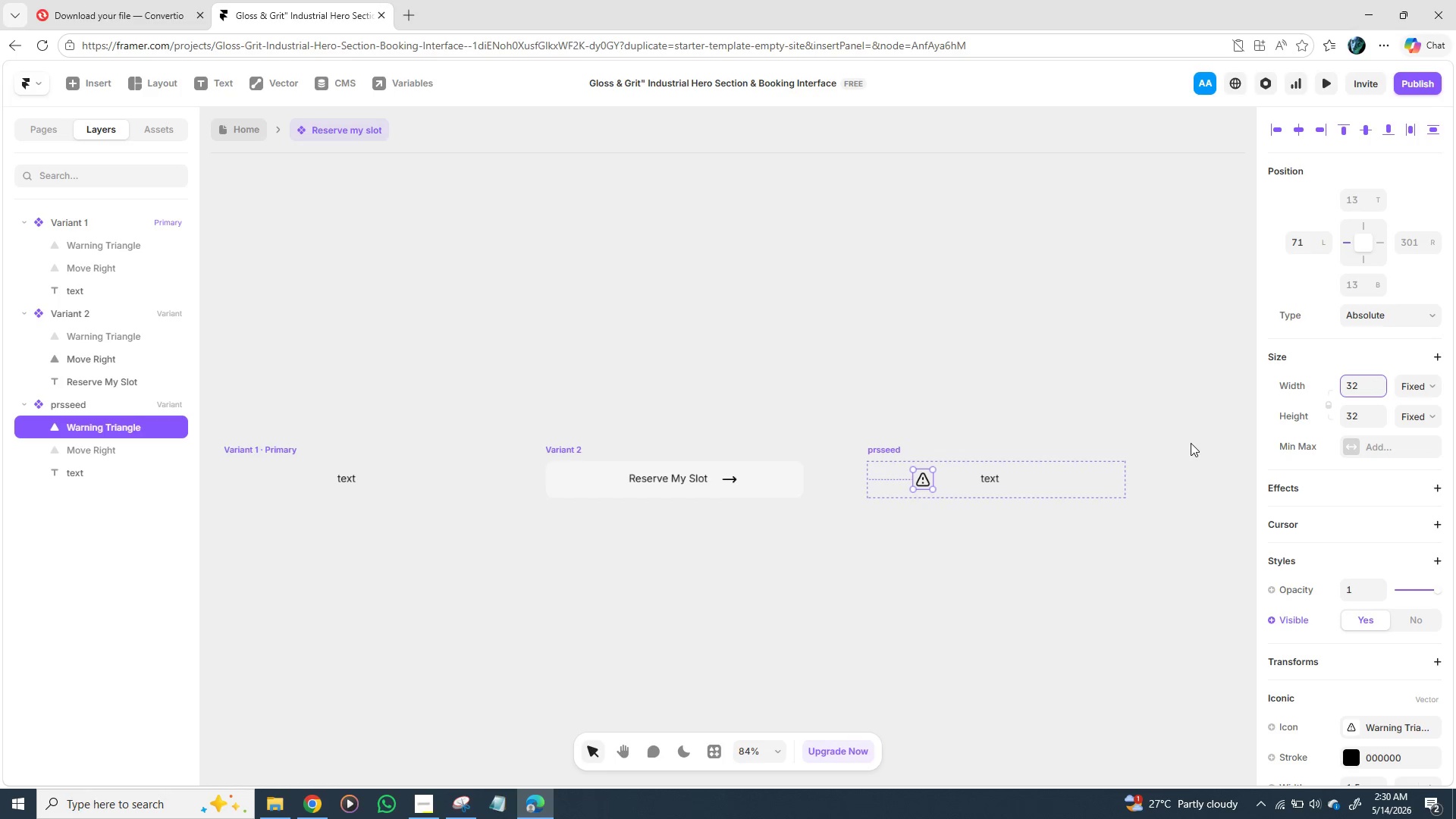 
scroll: coordinate [1315, 507], scroll_direction: down, amount: 2.0
 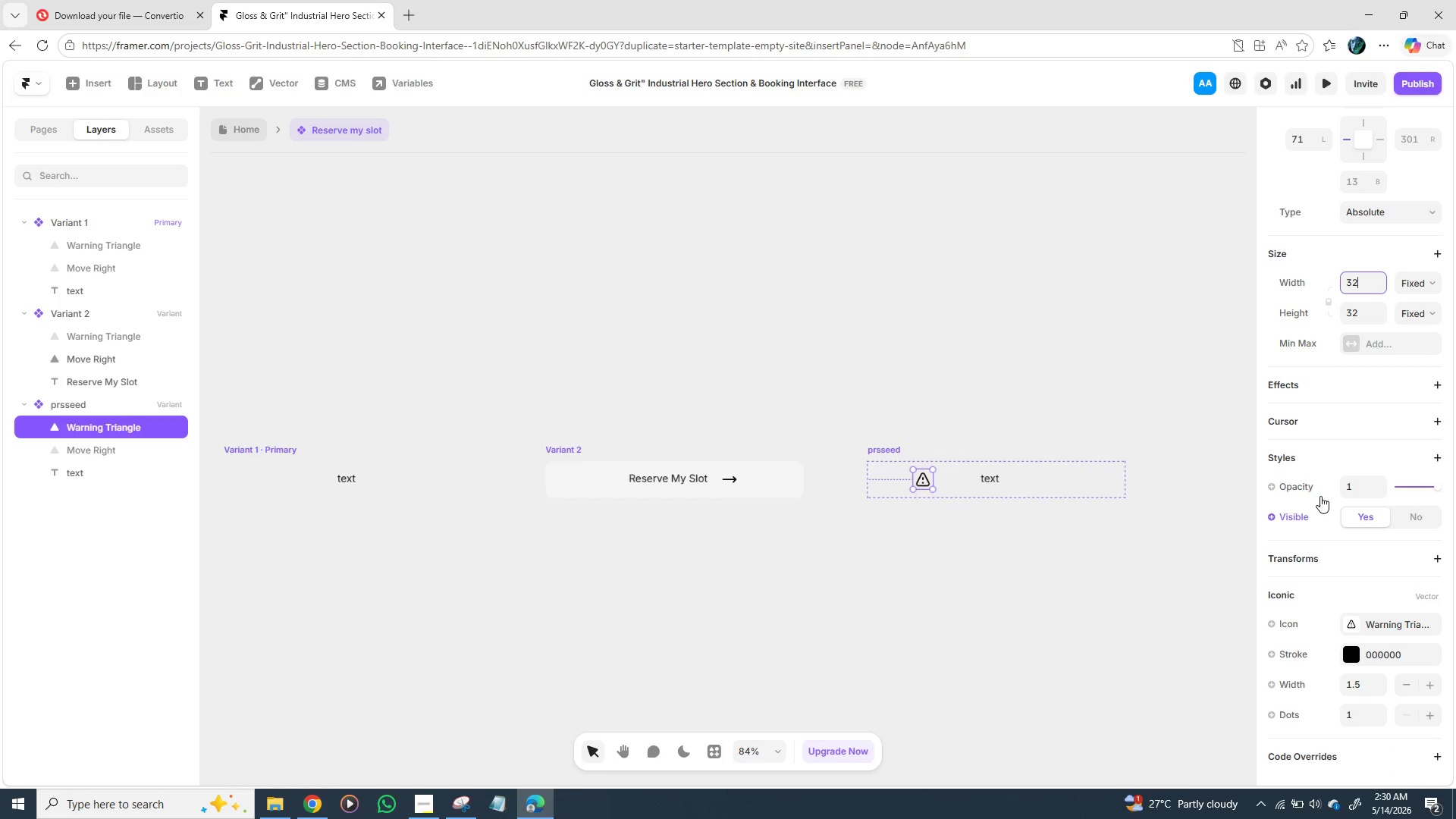 
mouse_move([1304, 504])
 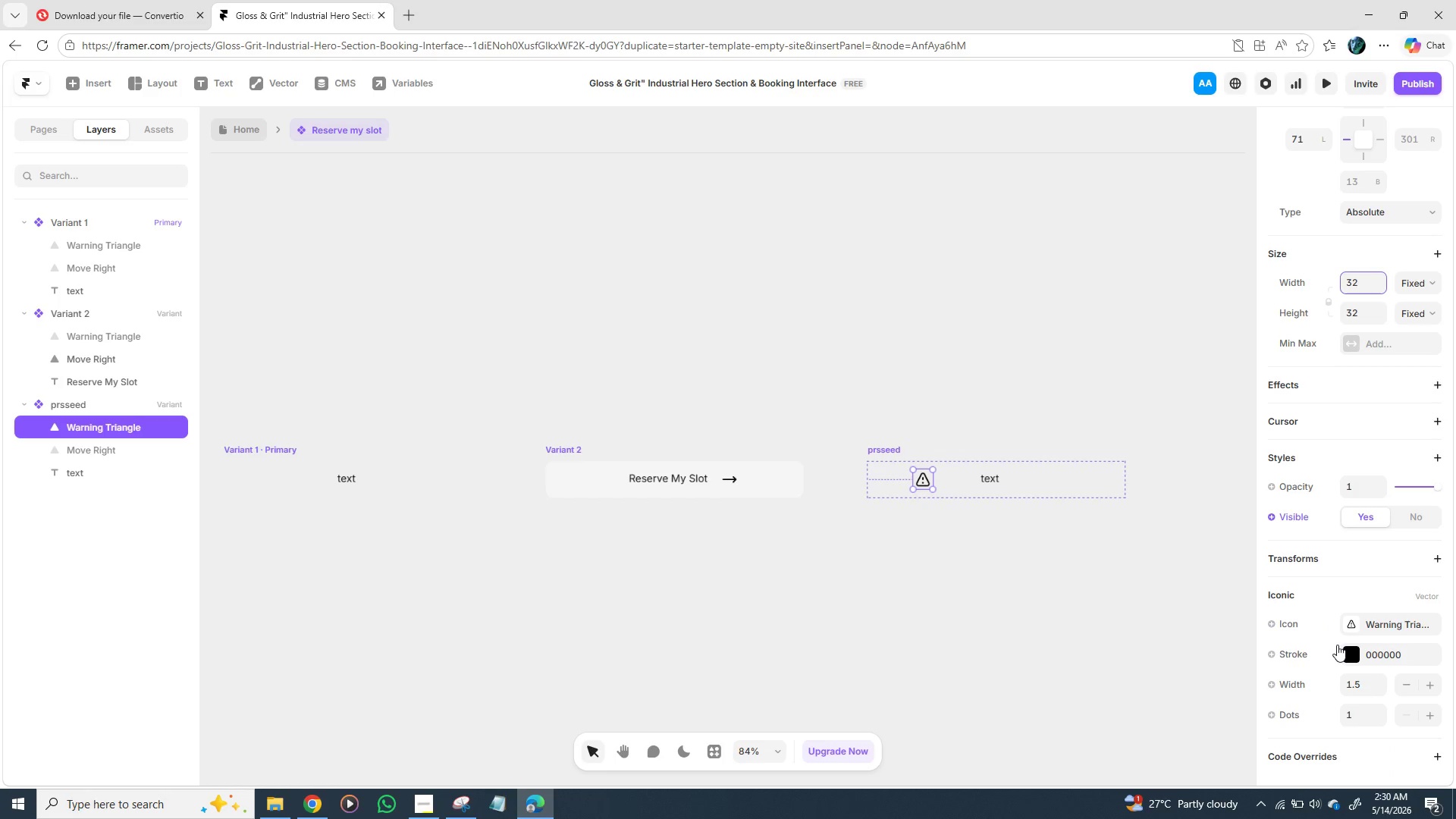 
left_click([1347, 651])
 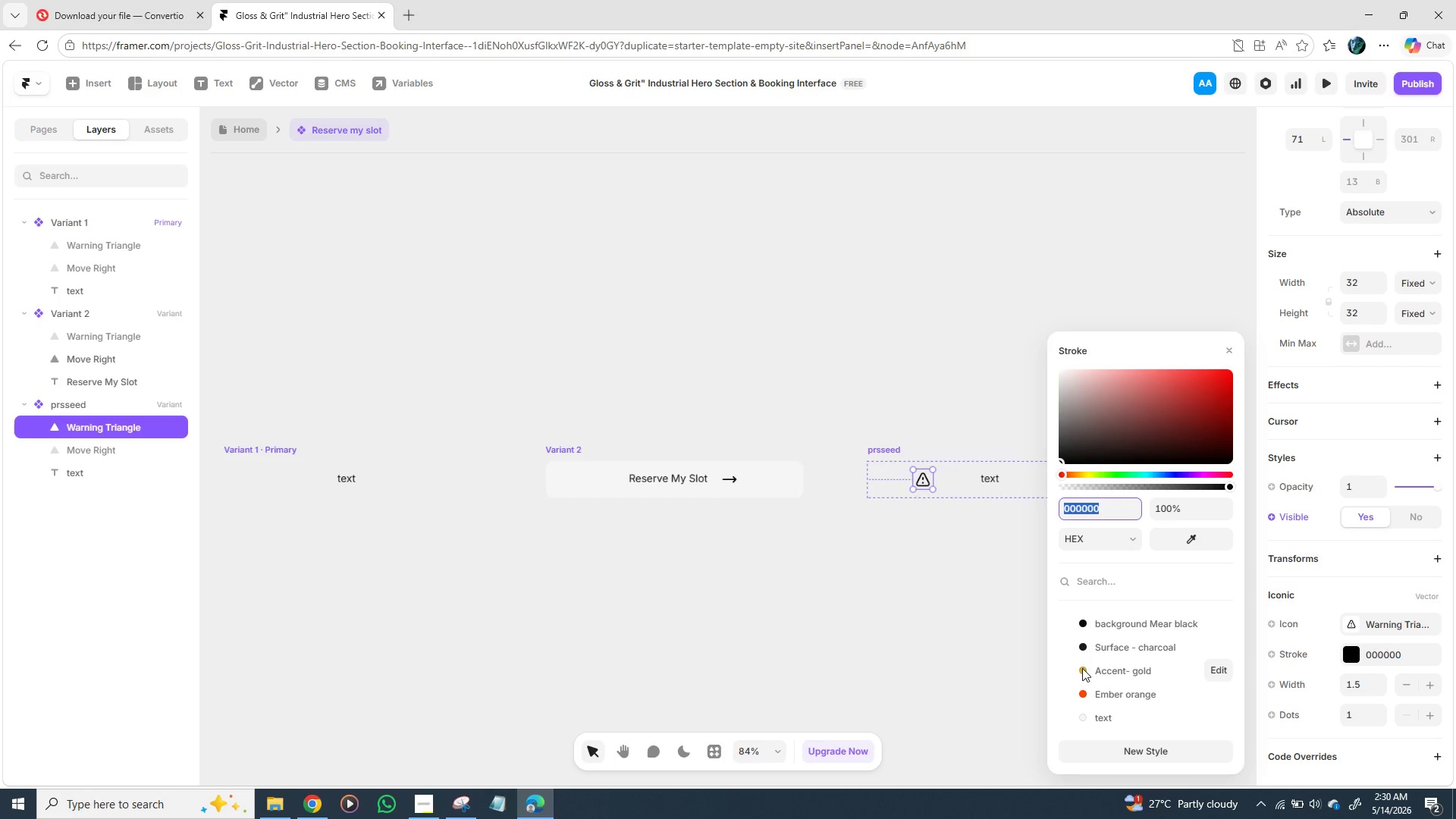 
left_click([1087, 664])
 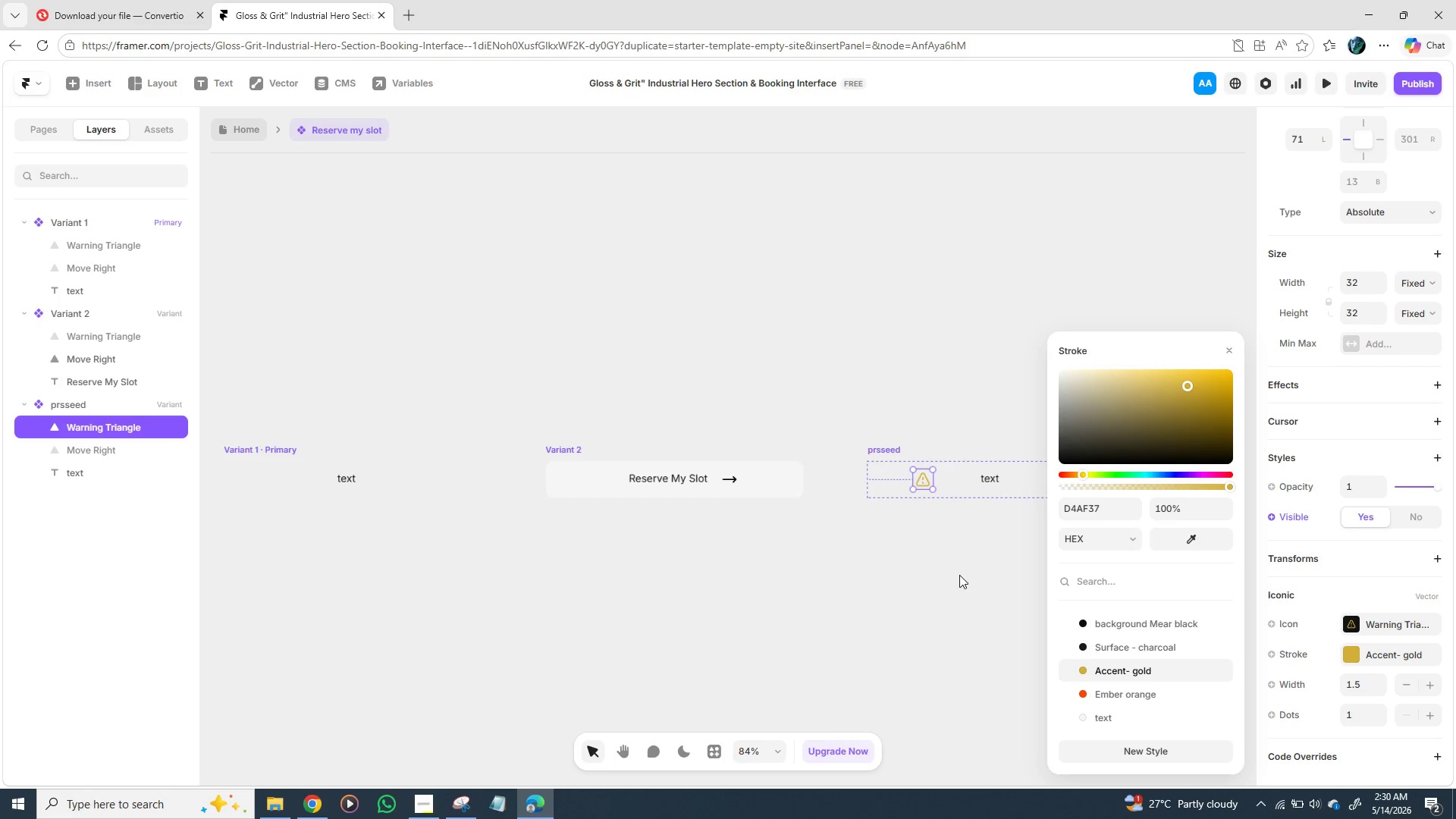 
left_click([936, 586])
 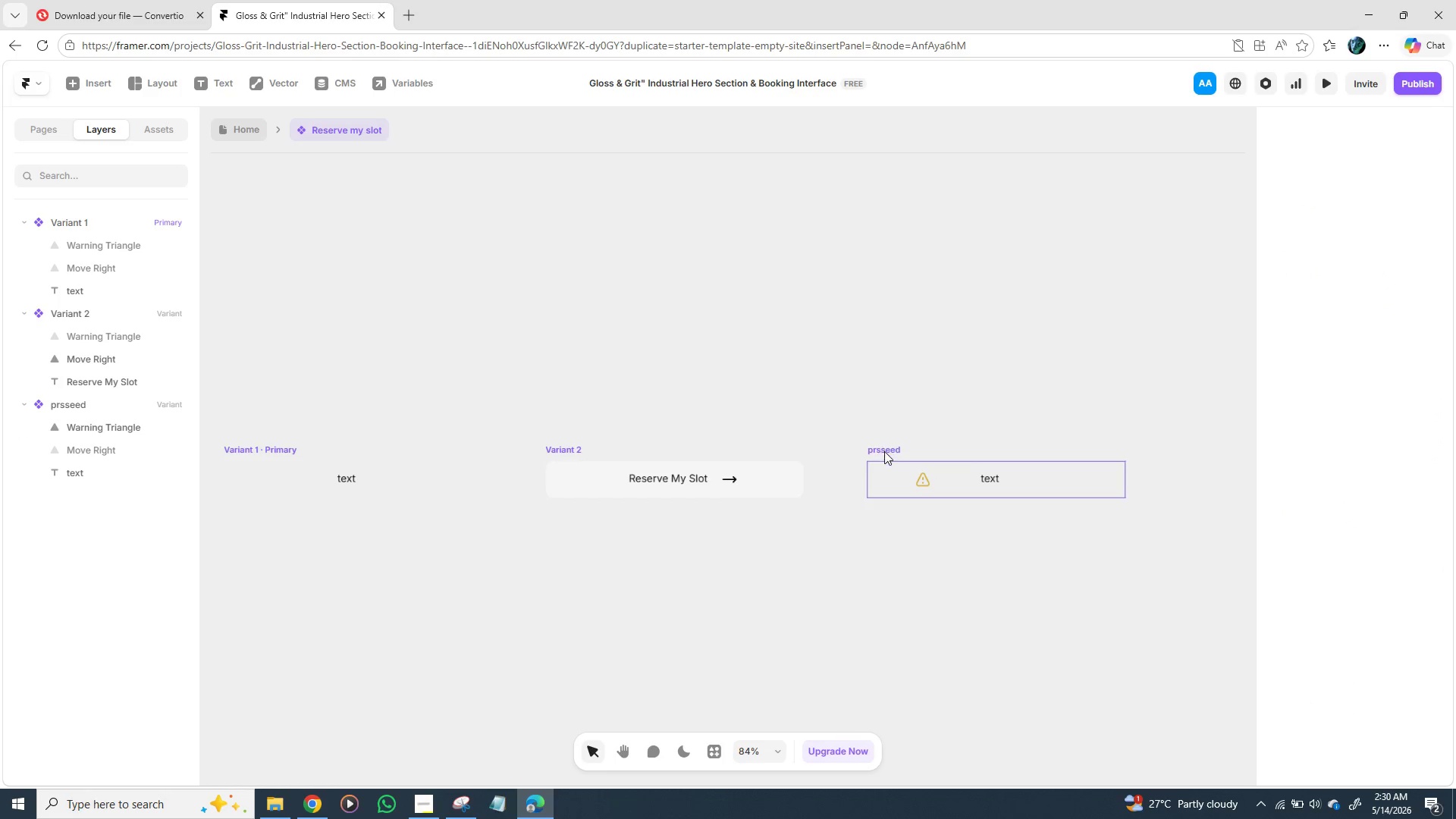 
left_click([886, 450])
 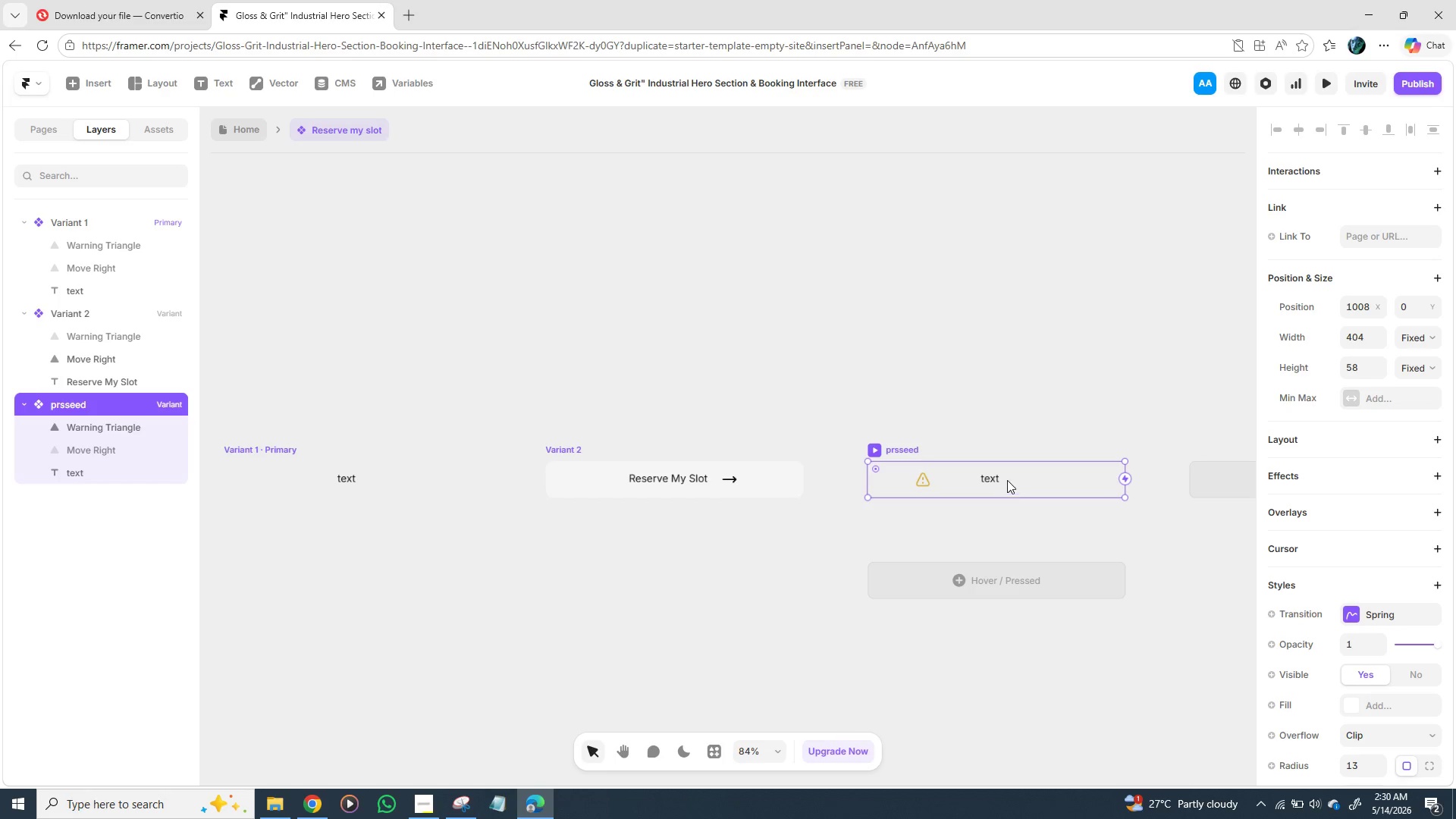 
double_click([994, 480])
 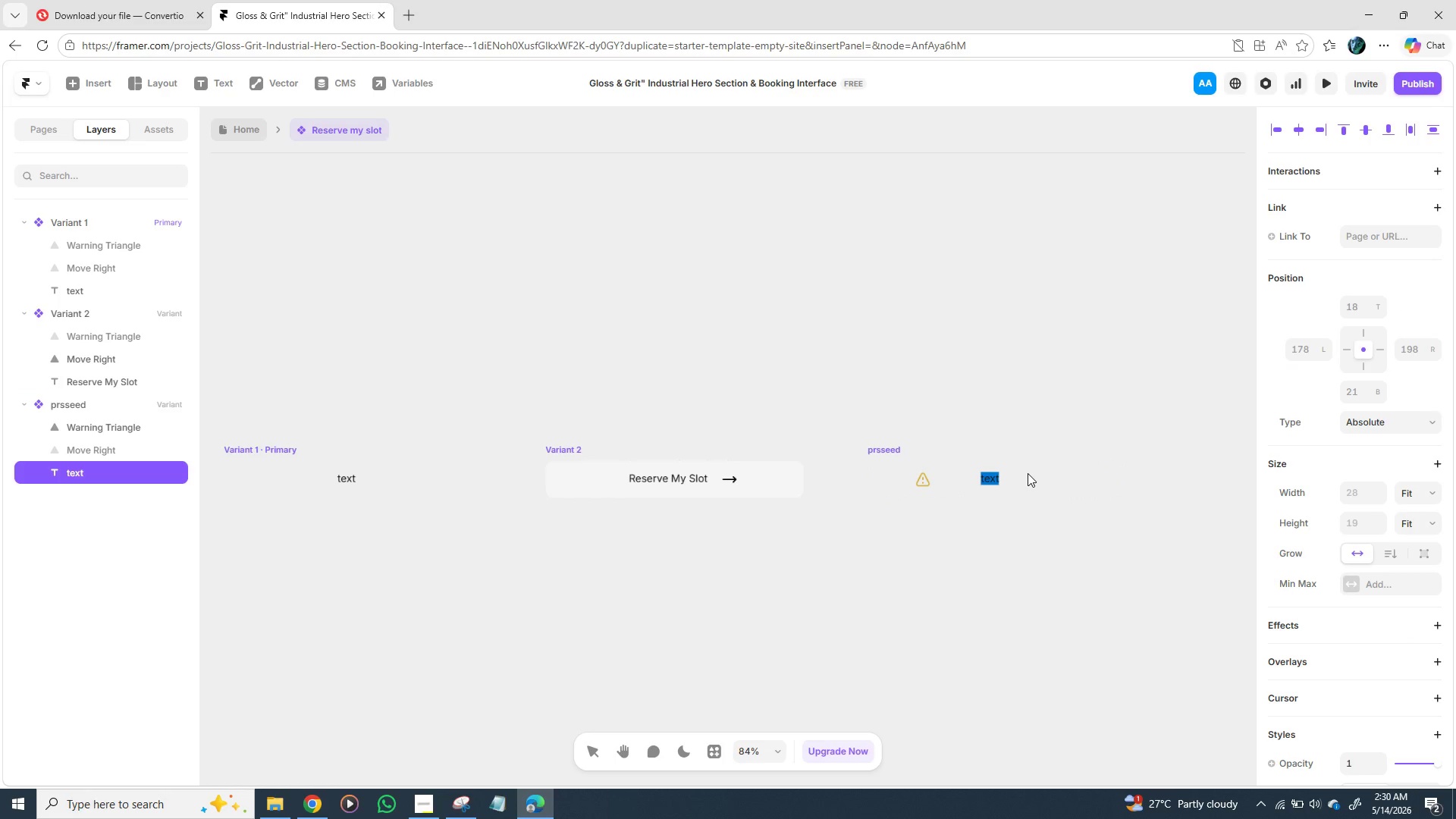 
type(Fill )
 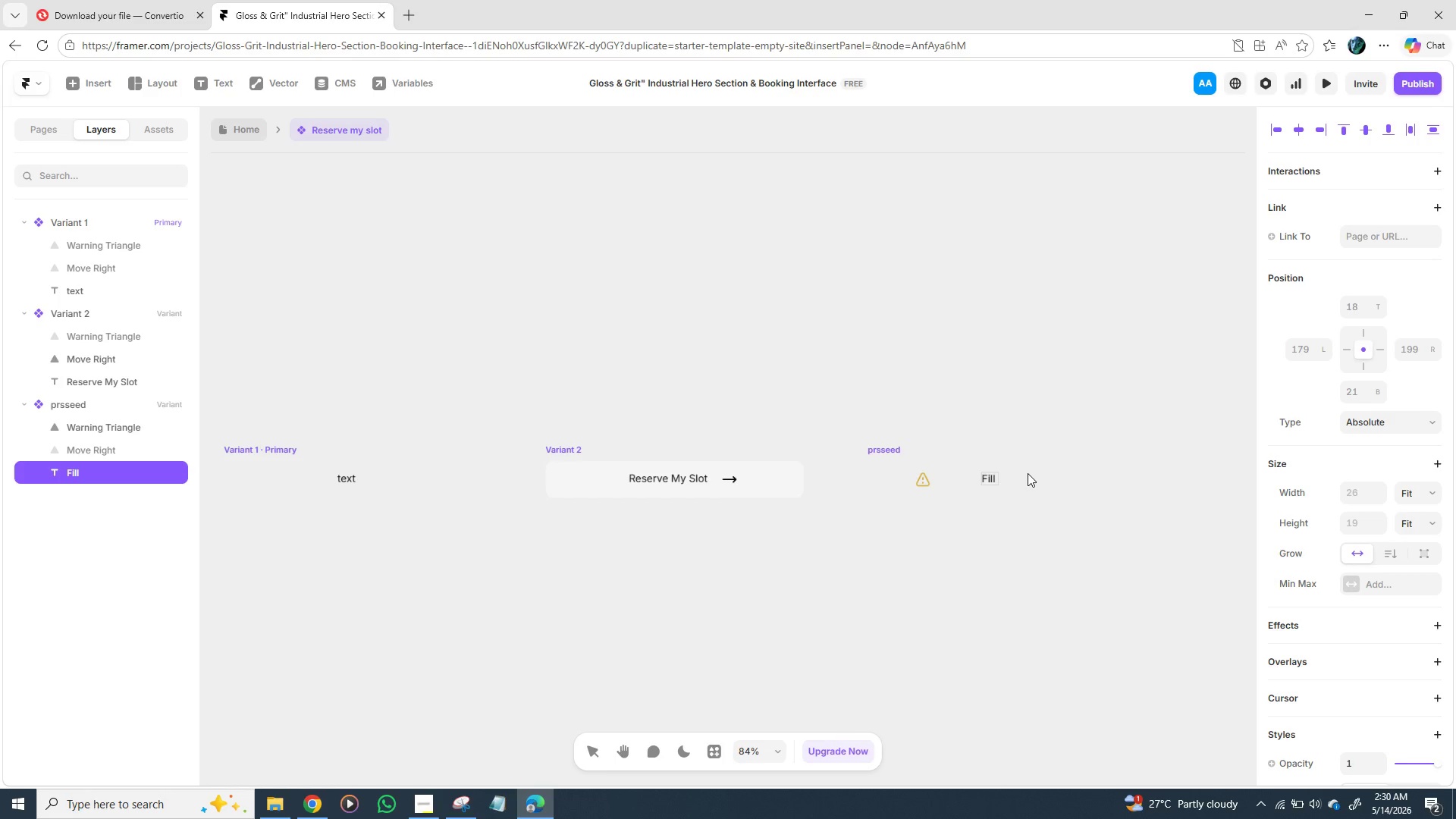 
type(in all )
 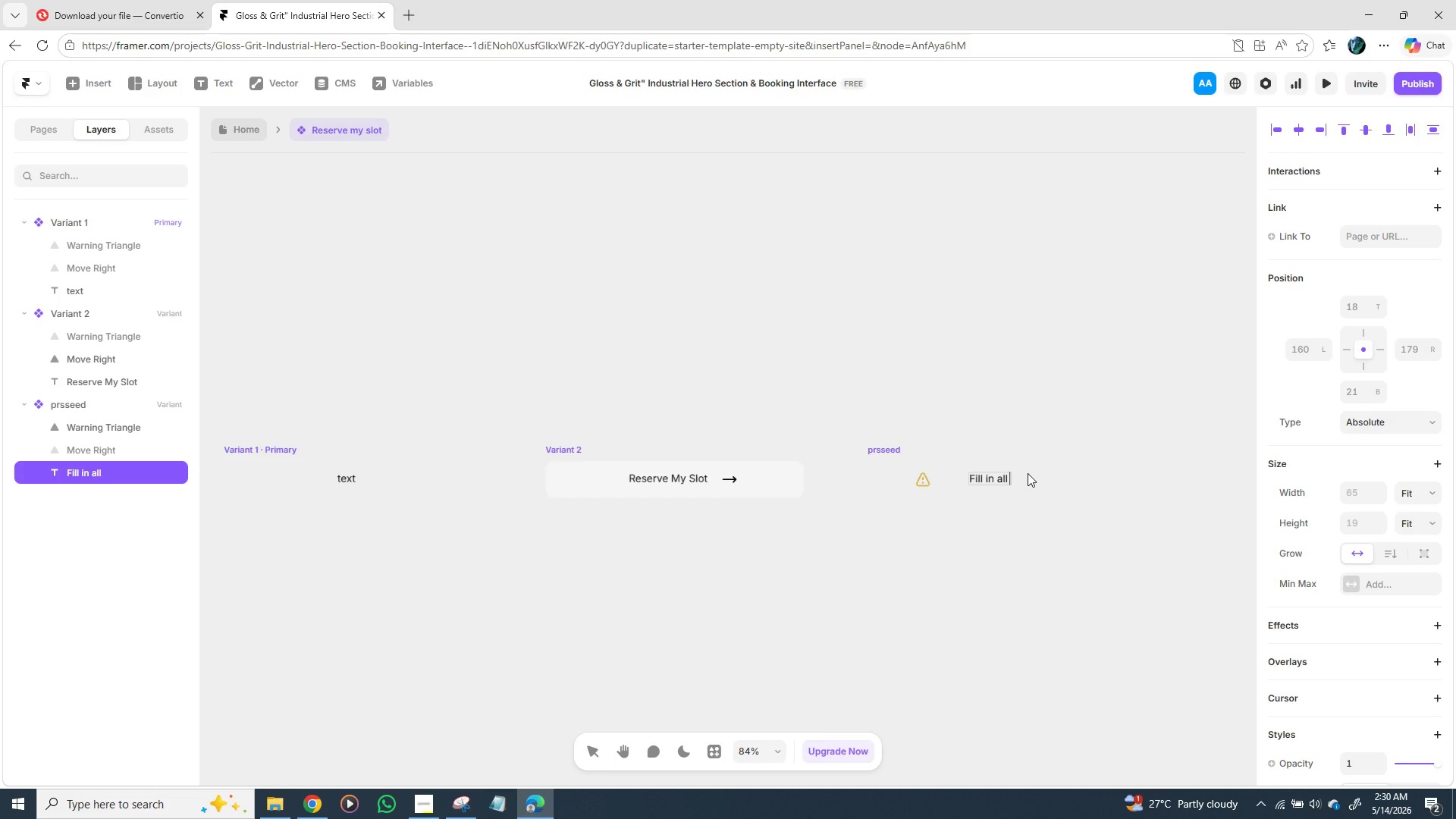 
type(field )
 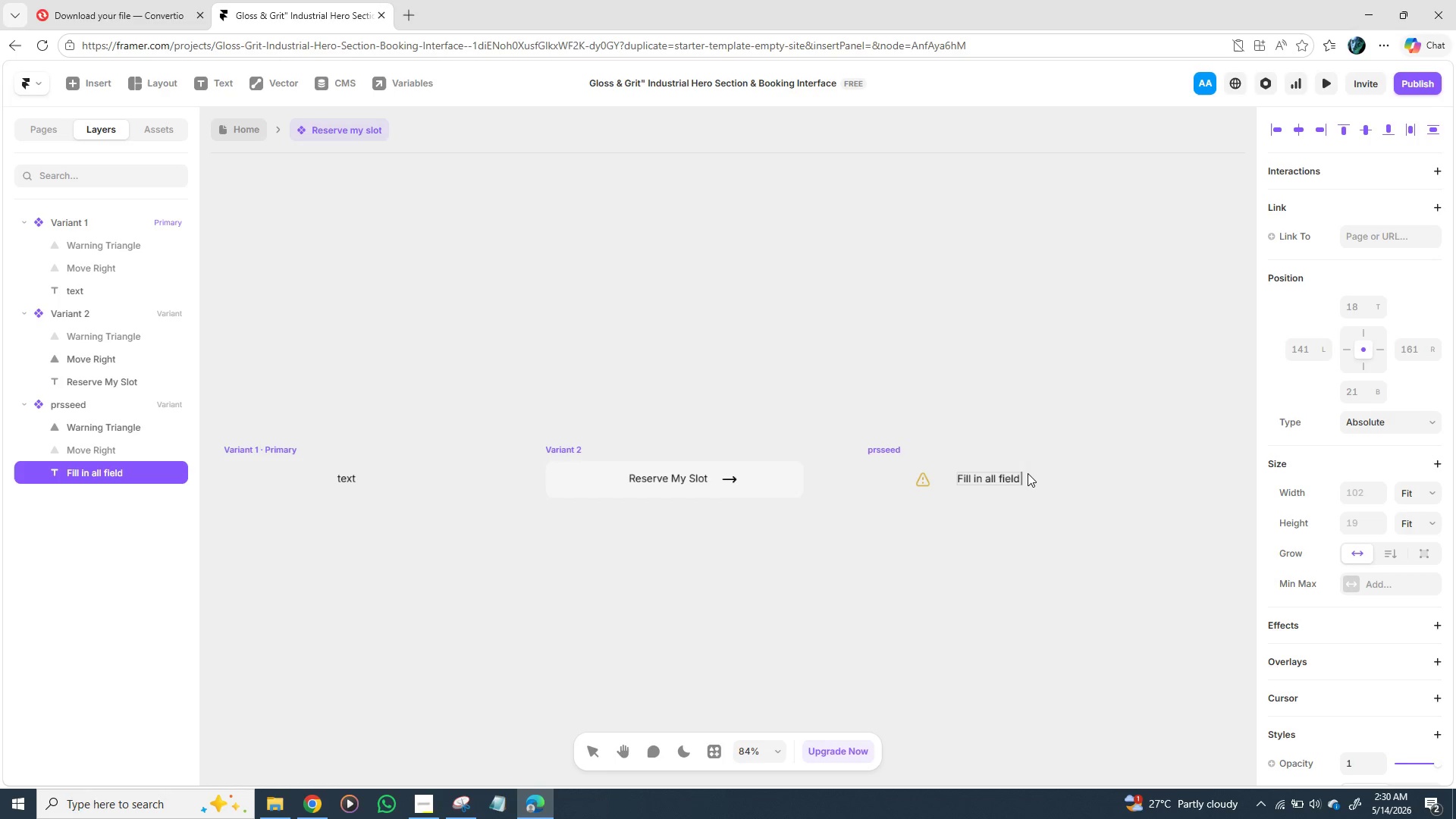 
type(s av)
 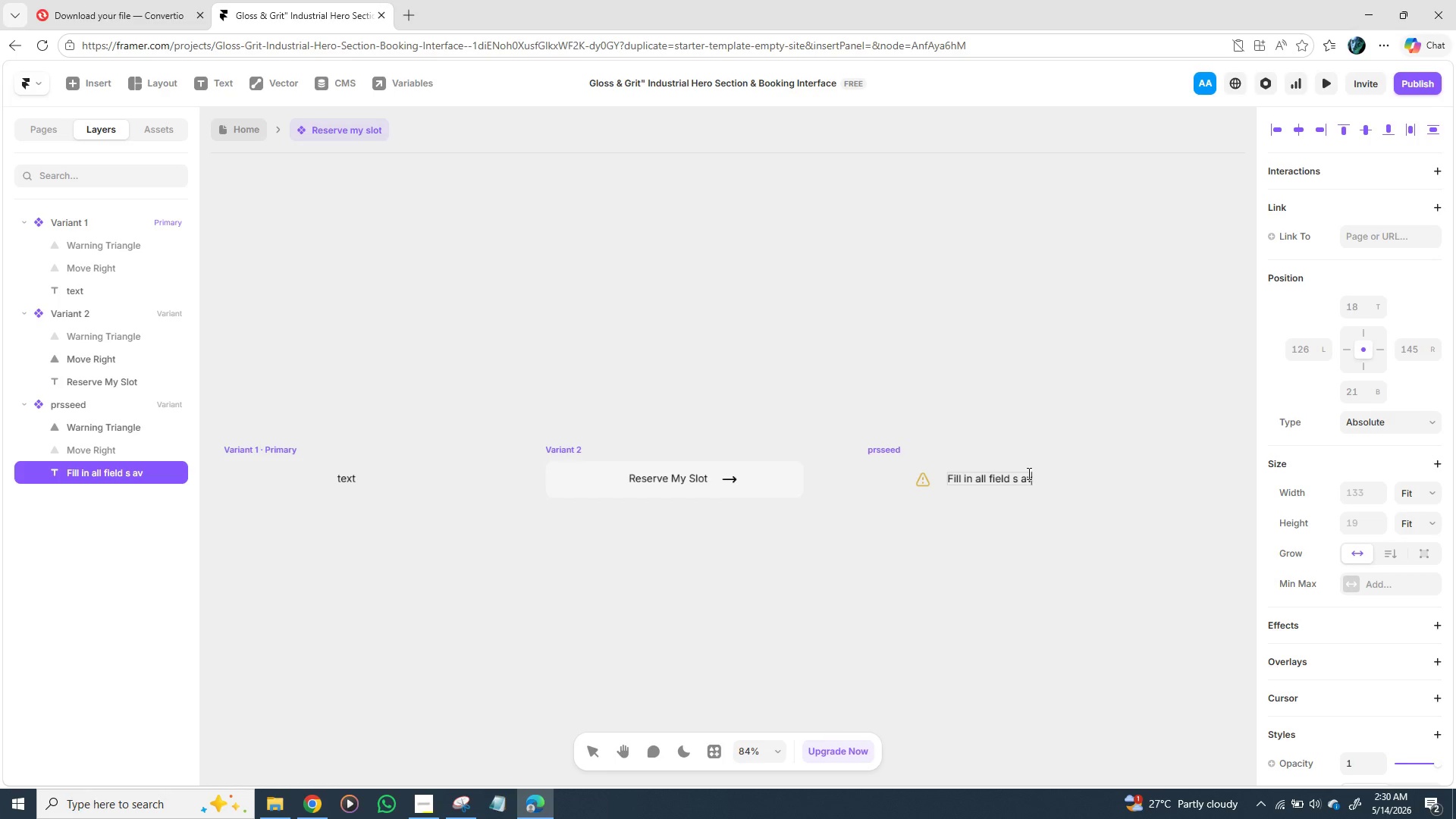 
key(Backspace)
type(bove)
 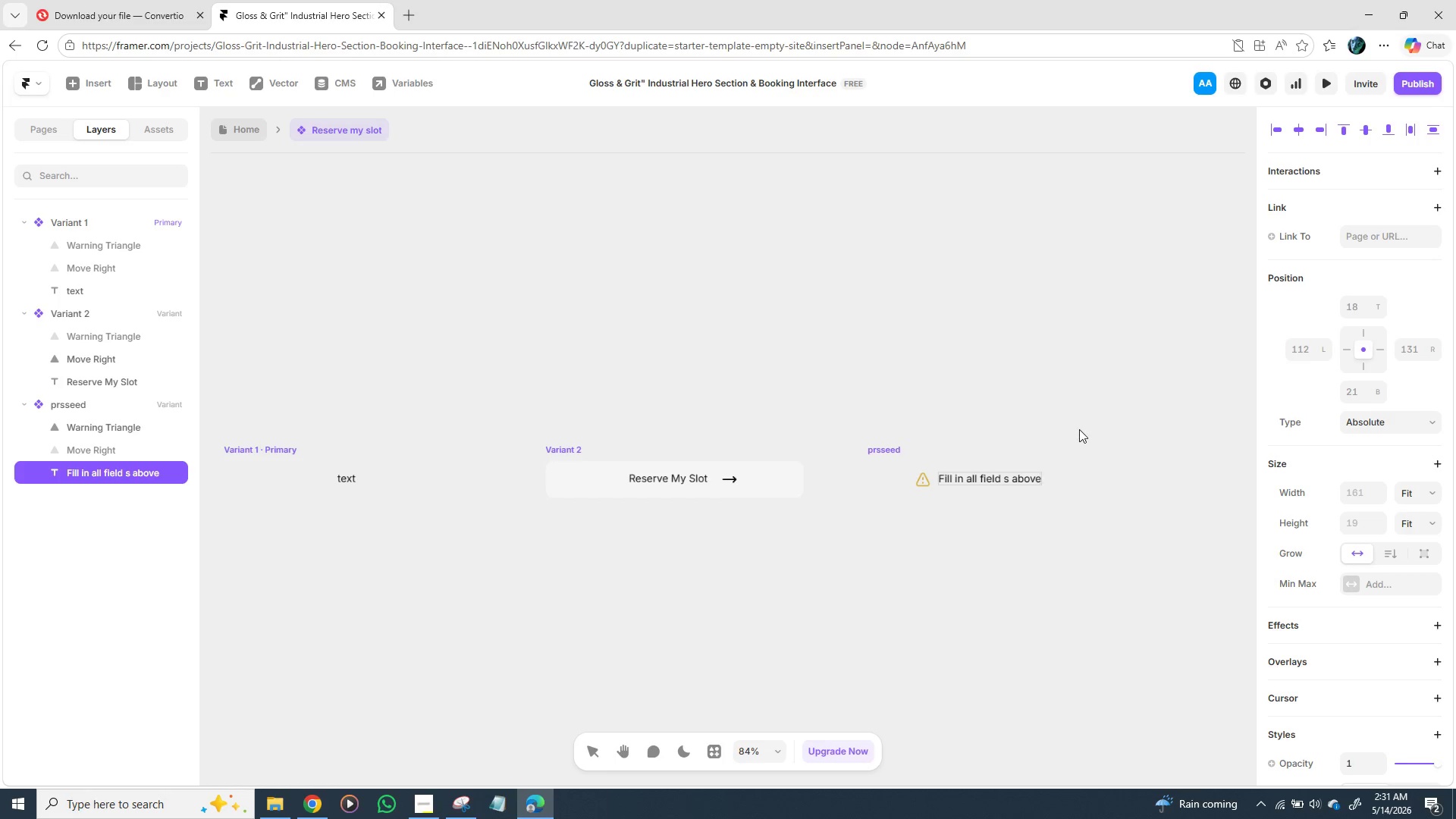 
wait(6.41)
 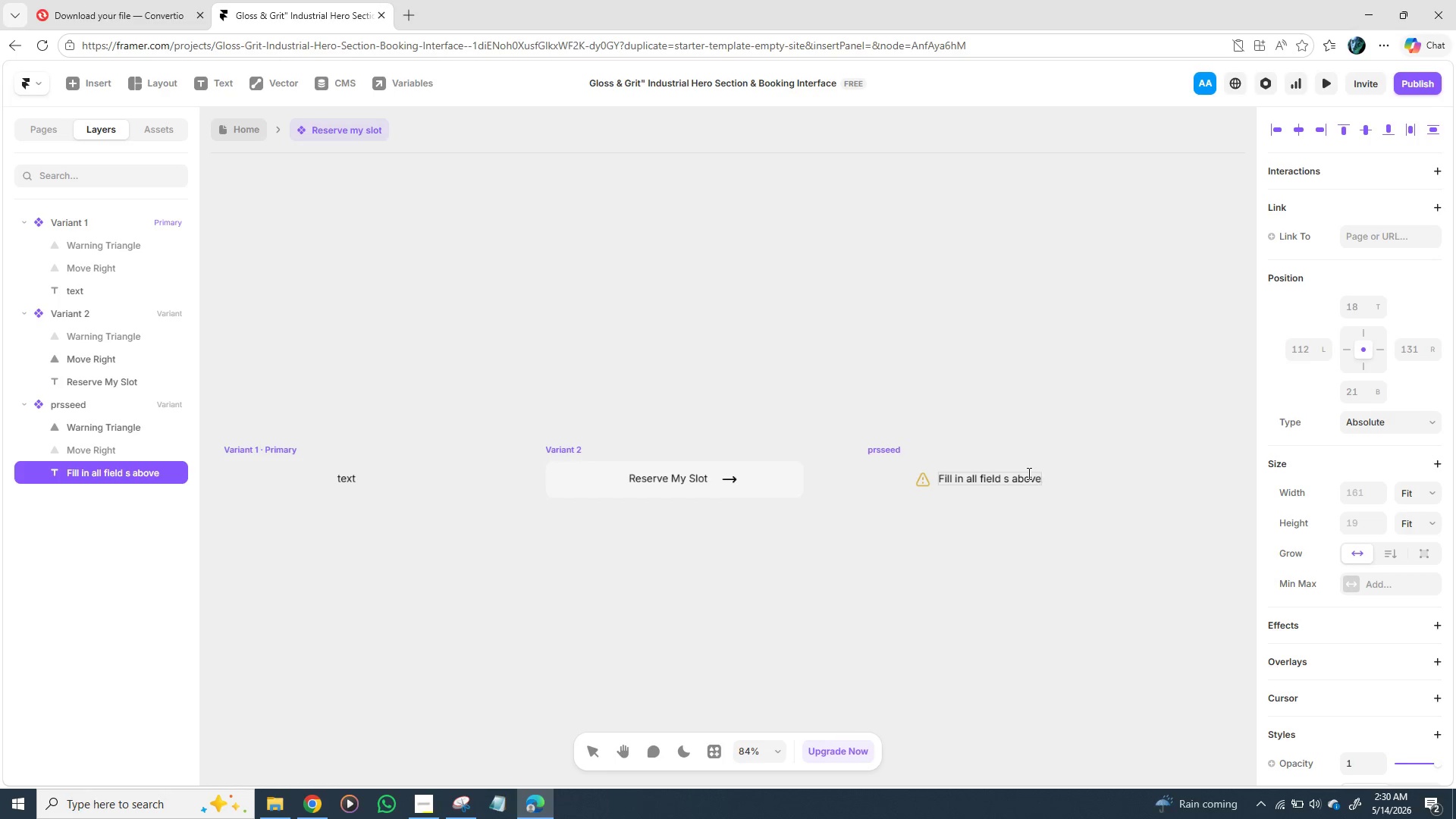 
left_click_drag(start_coordinate=[986, 479], to_coordinate=[996, 481])
 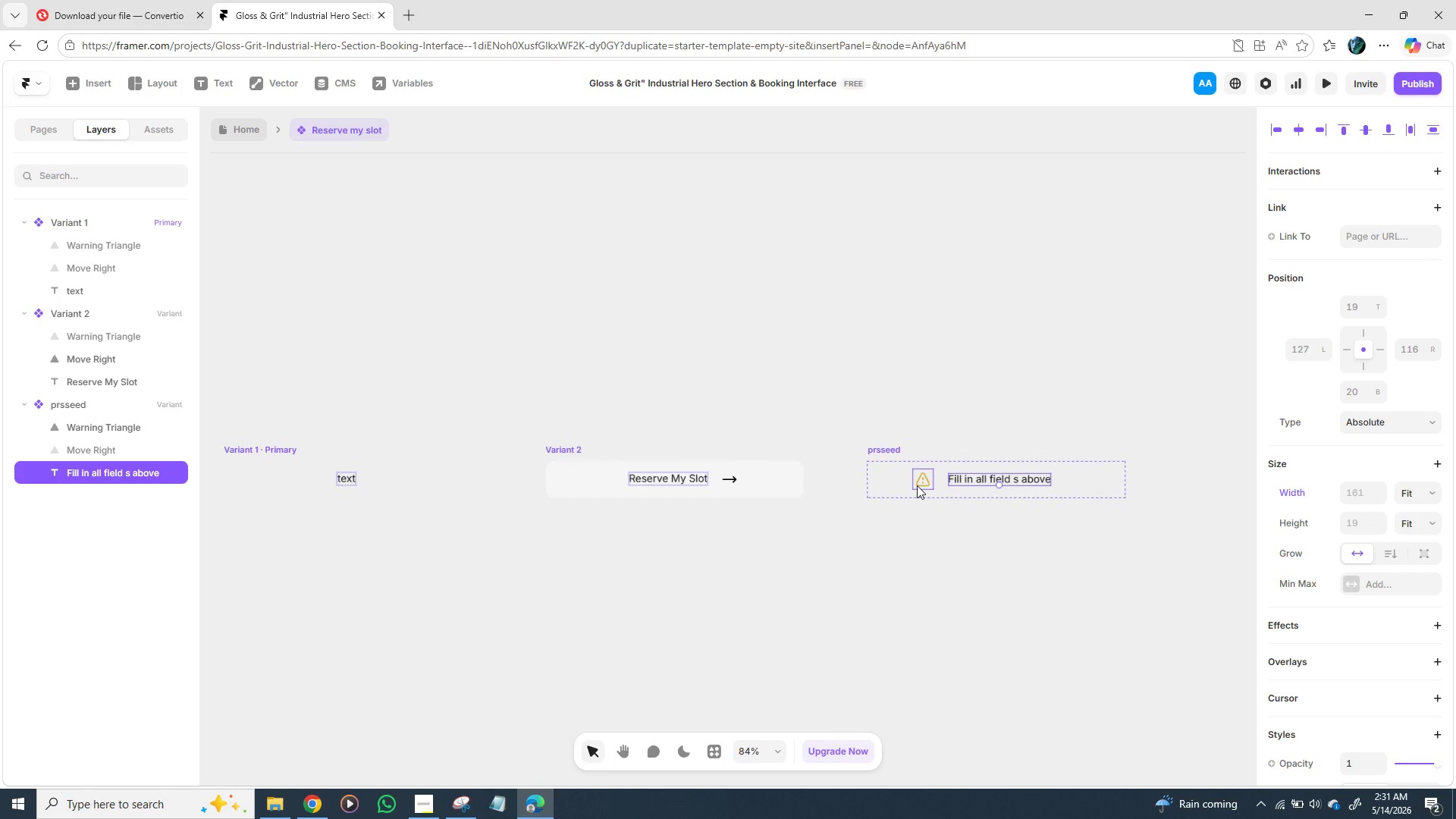 
left_click_drag(start_coordinate=[917, 485], to_coordinate=[921, 483])
 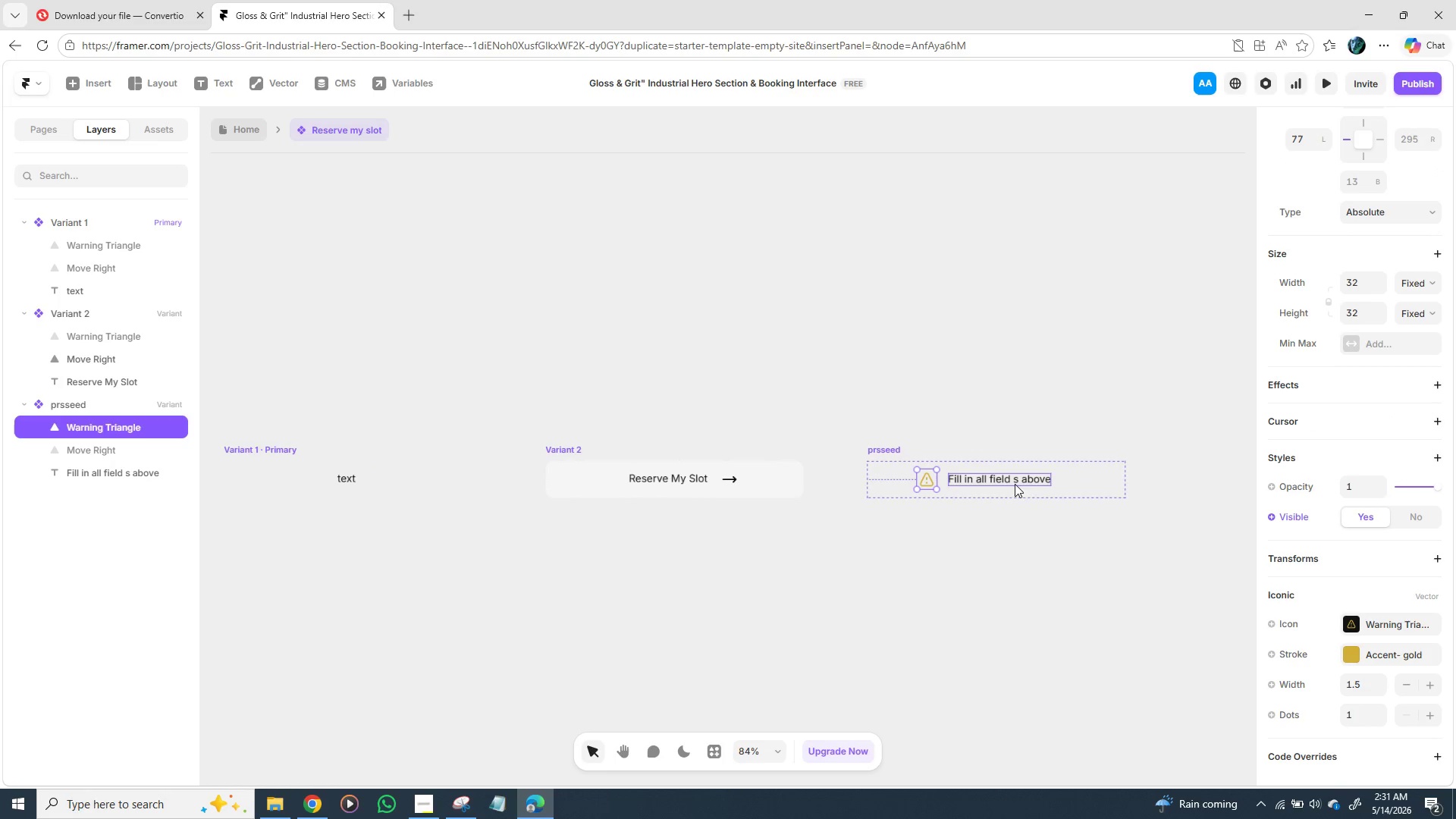 
left_click_drag(start_coordinate=[1015, 482], to_coordinate=[1032, 483])
 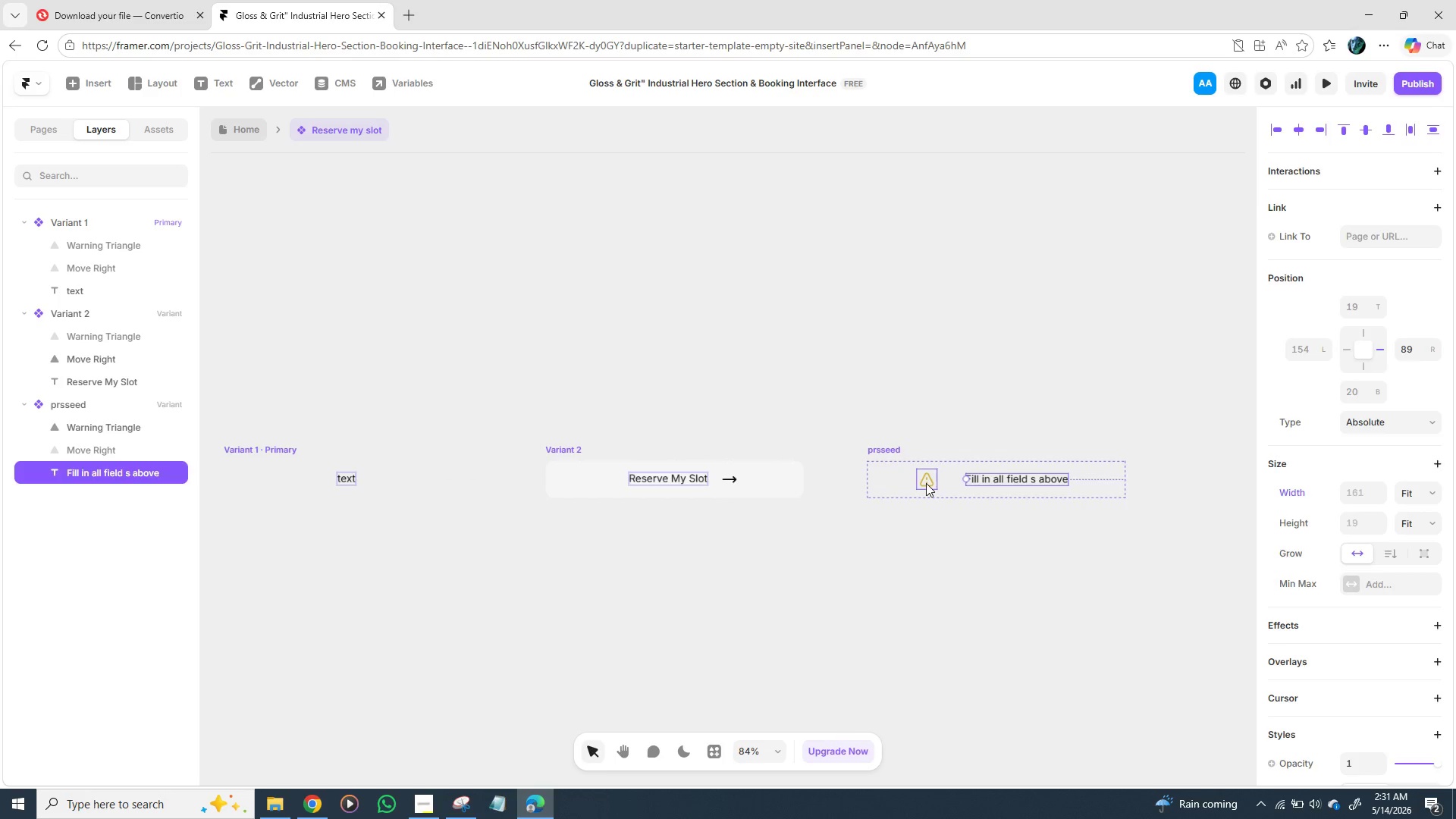 
left_click_drag(start_coordinate=[926, 483], to_coordinate=[941, 485])
 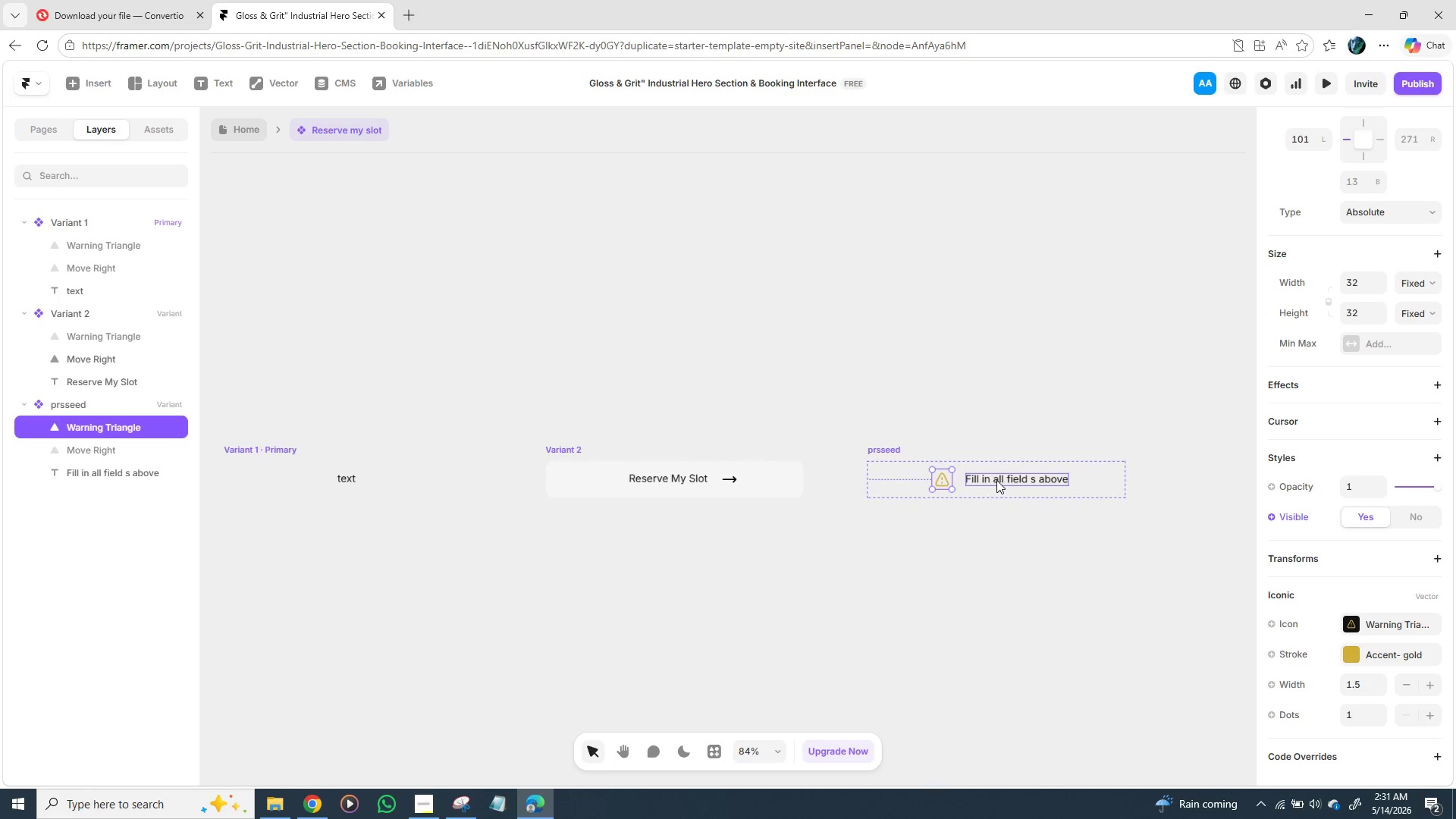 
left_click_drag(start_coordinate=[996, 480], to_coordinate=[992, 481])
 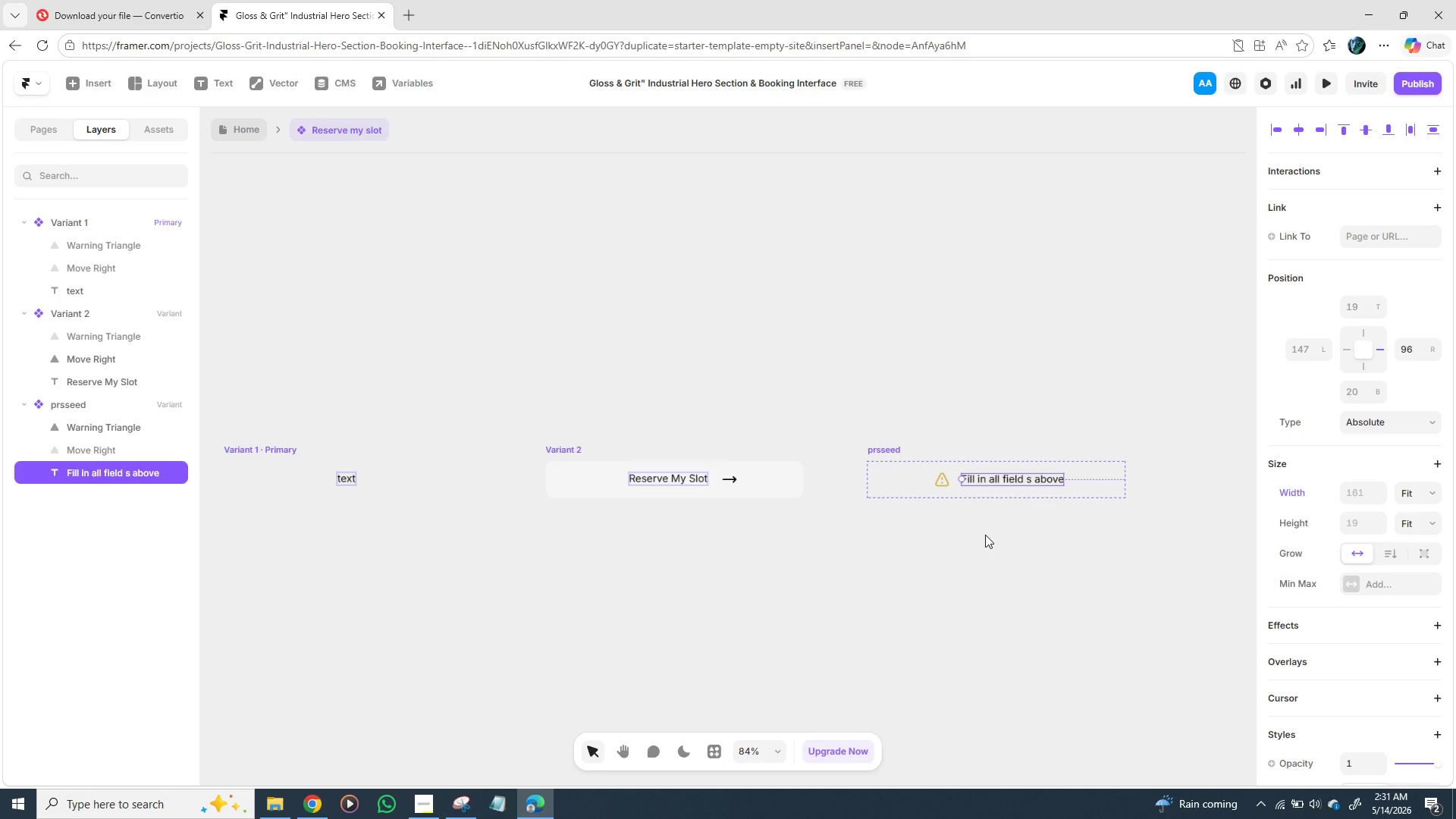 
left_click([985, 535])
 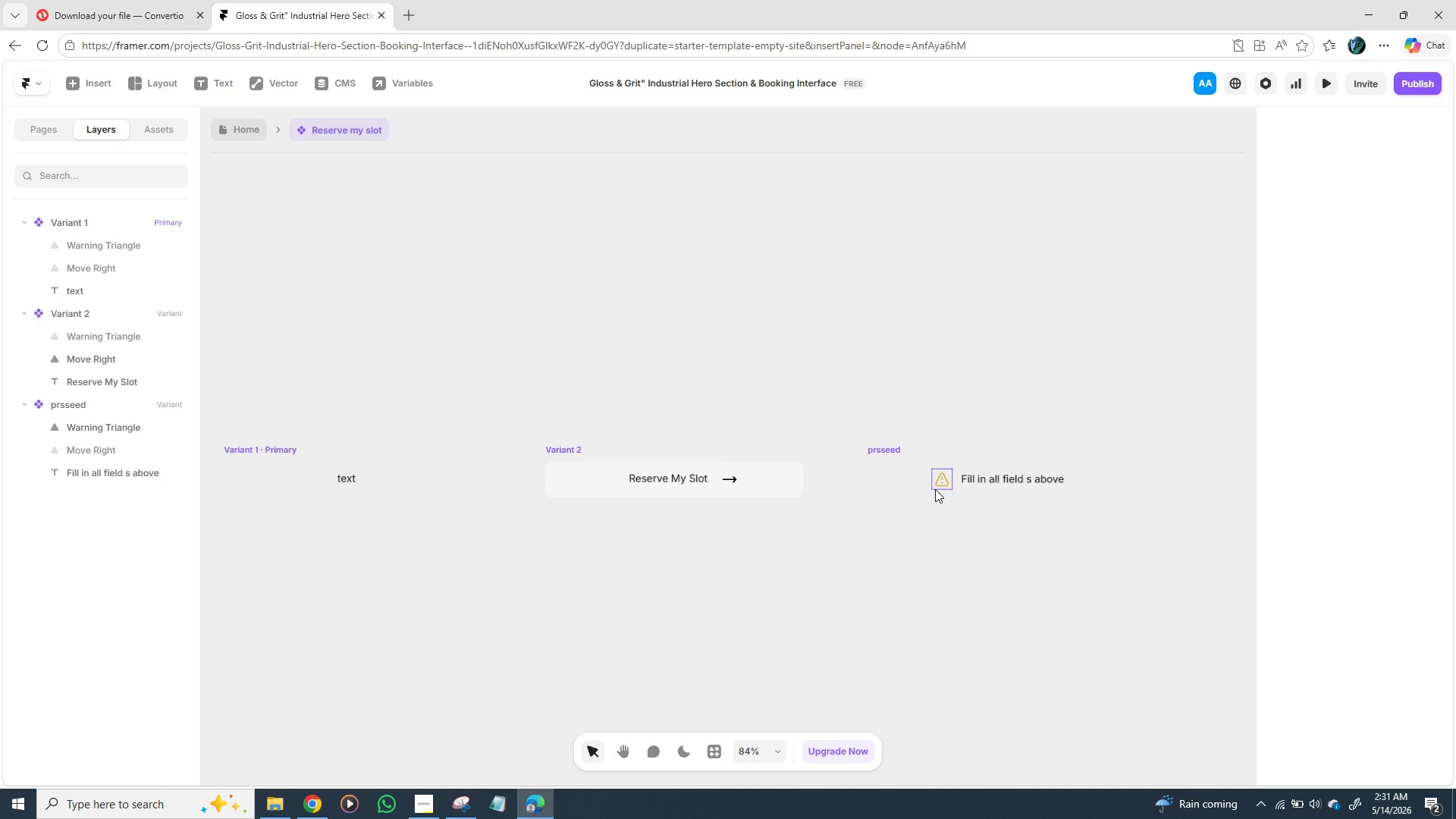 
wait(9.55)
 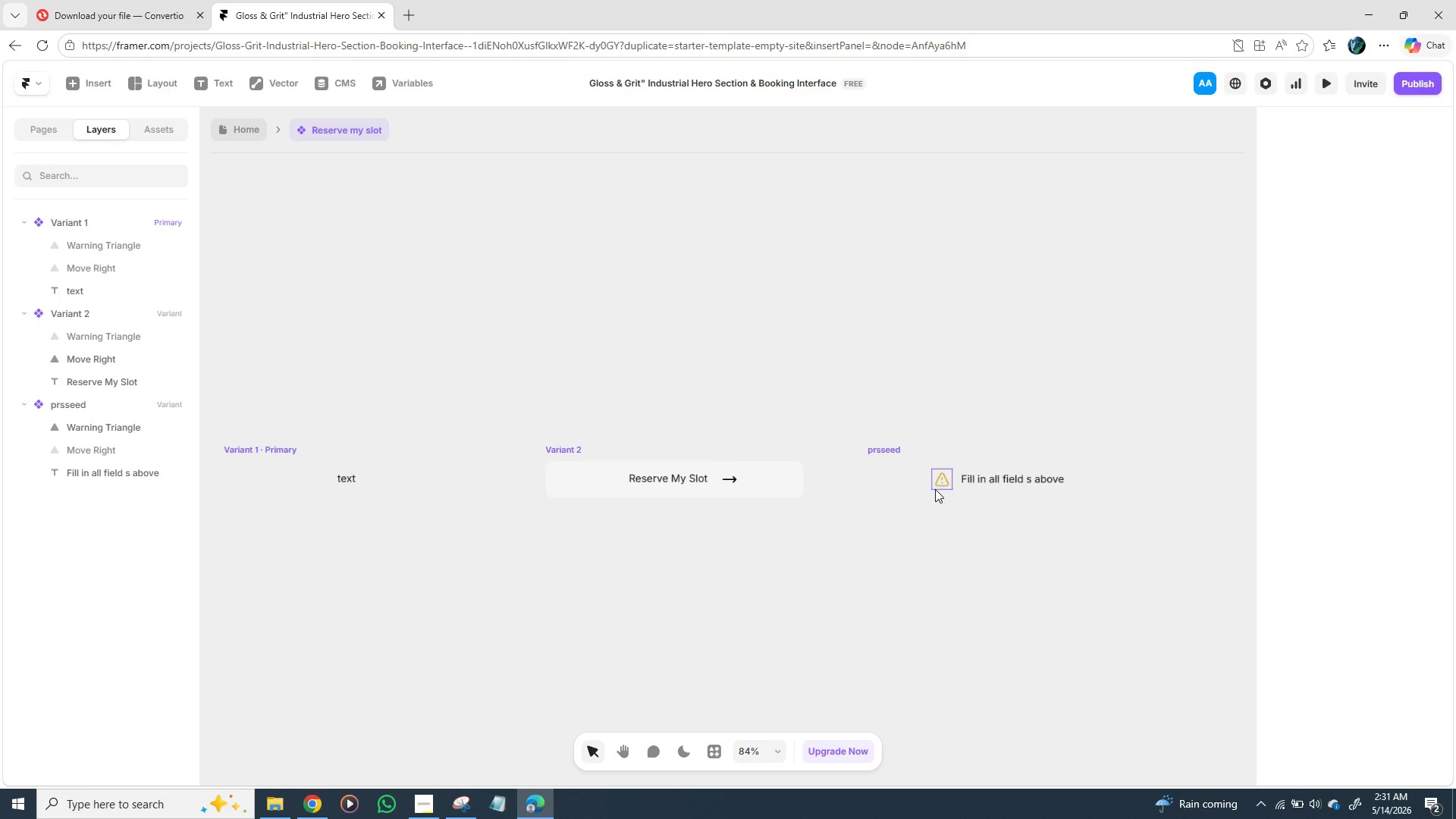 
left_click([893, 450])
 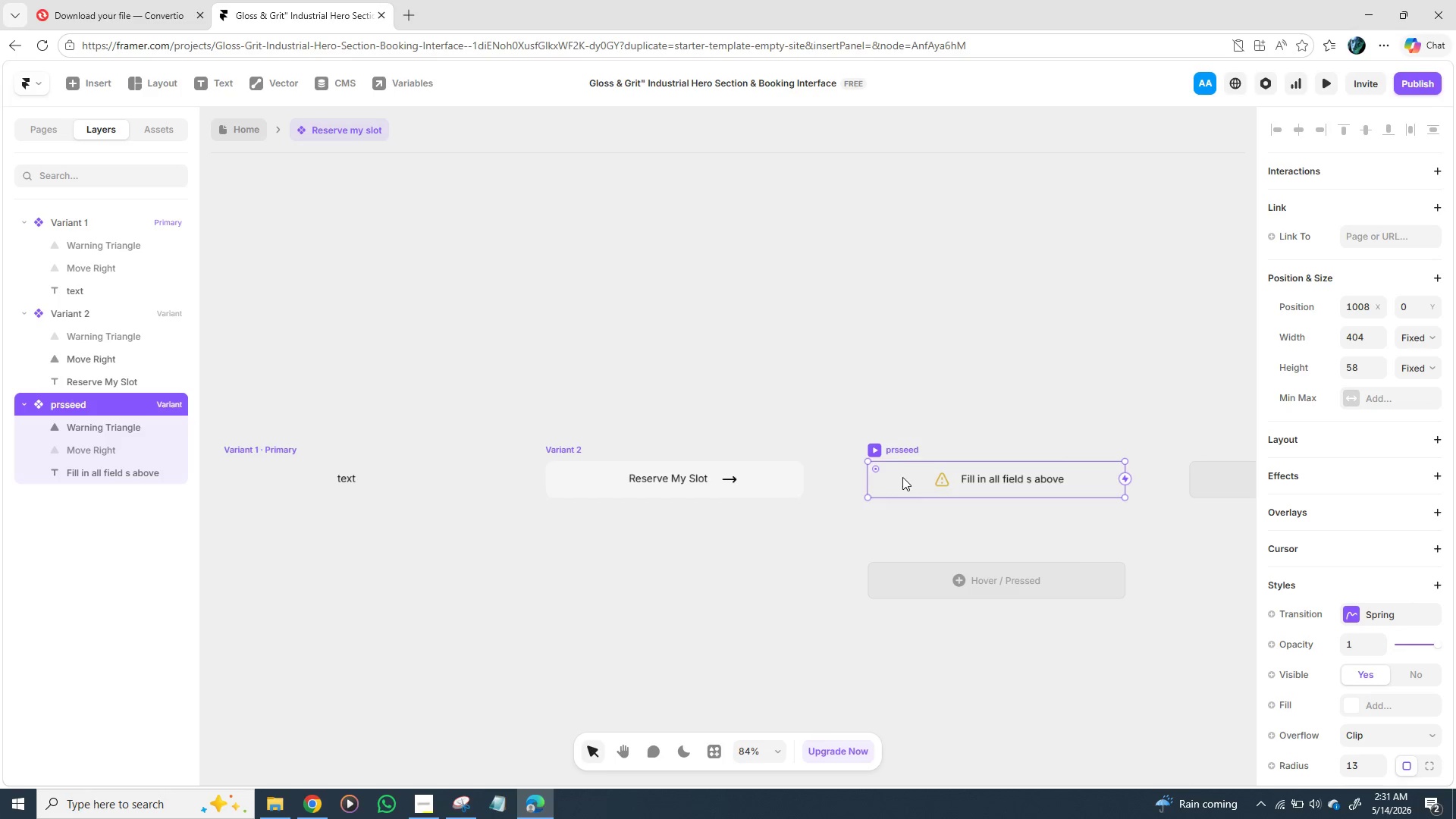 
left_click([902, 477])
 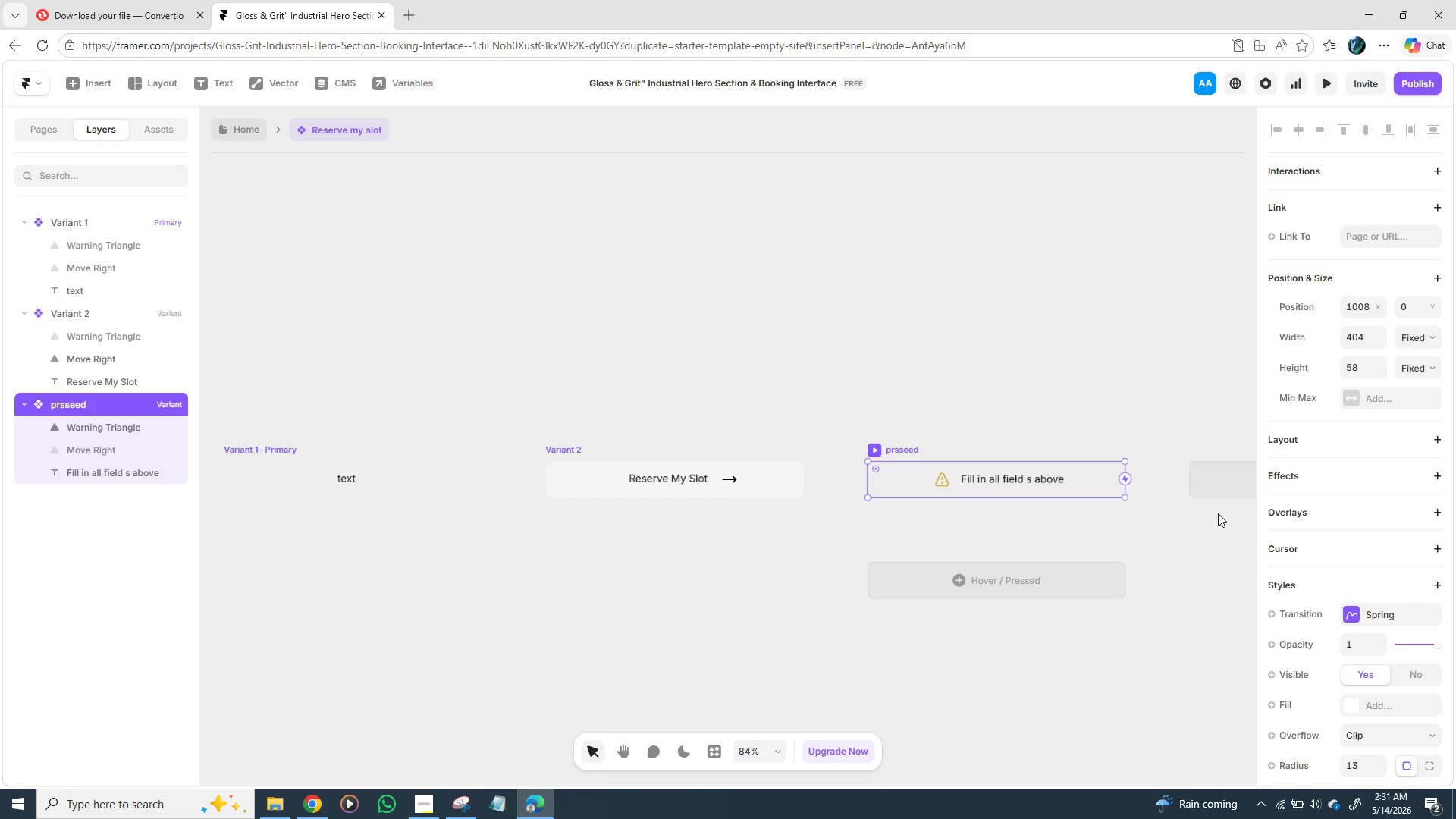 
scroll: coordinate [1306, 530], scroll_direction: down, amount: 2.0
 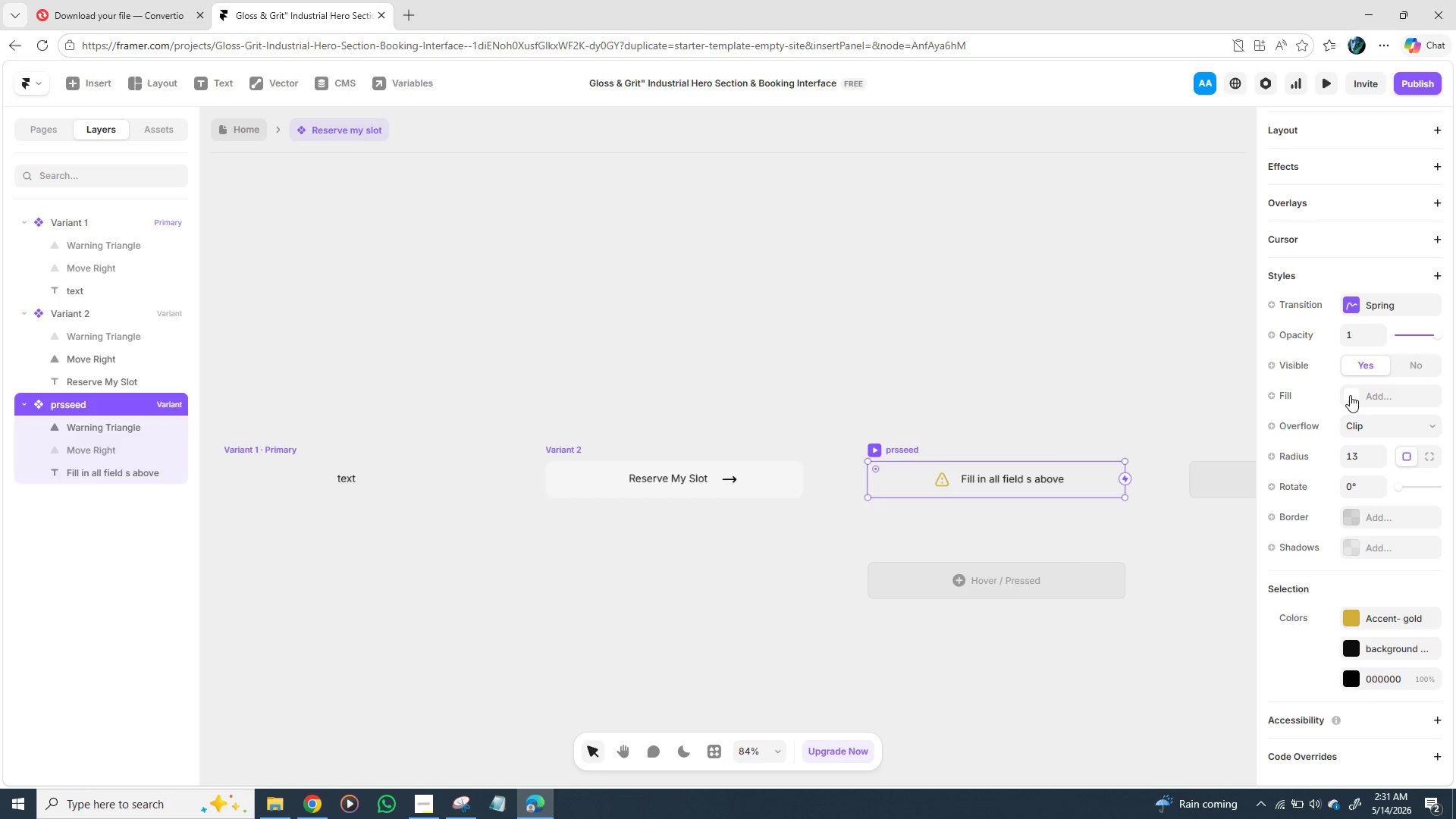 
left_click([1352, 395])
 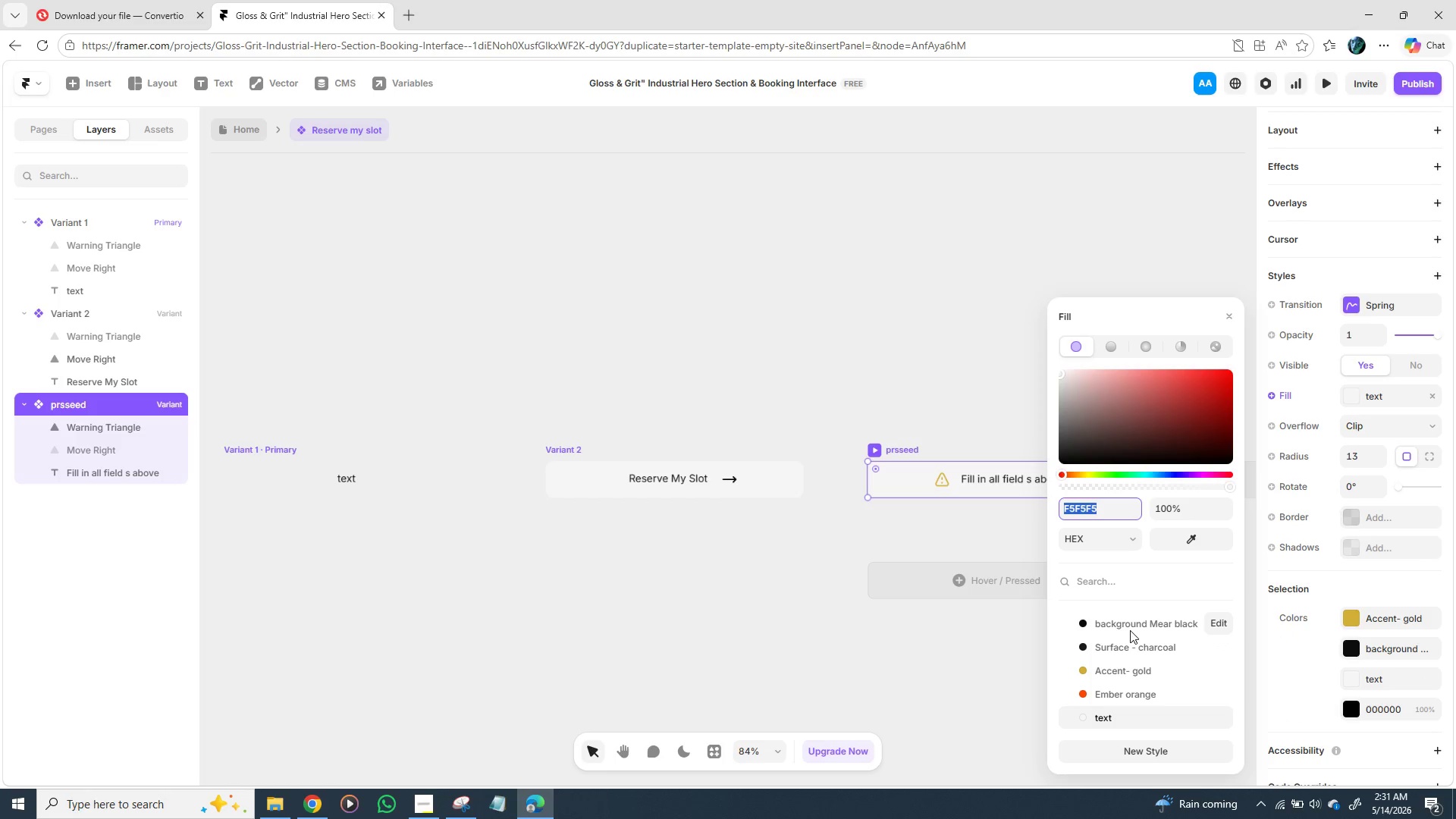 
wait(5.94)
 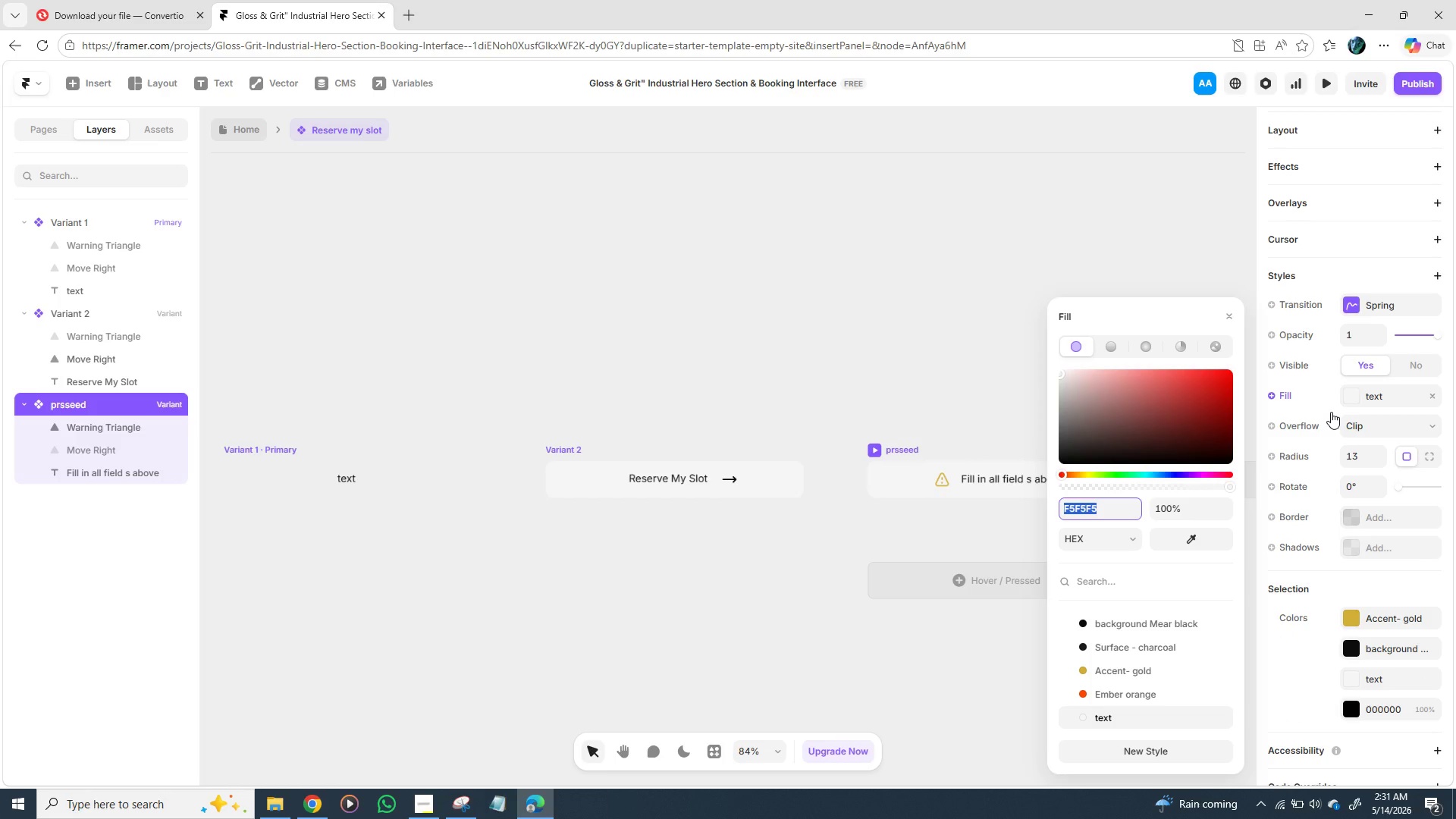 
left_click([990, 514])
 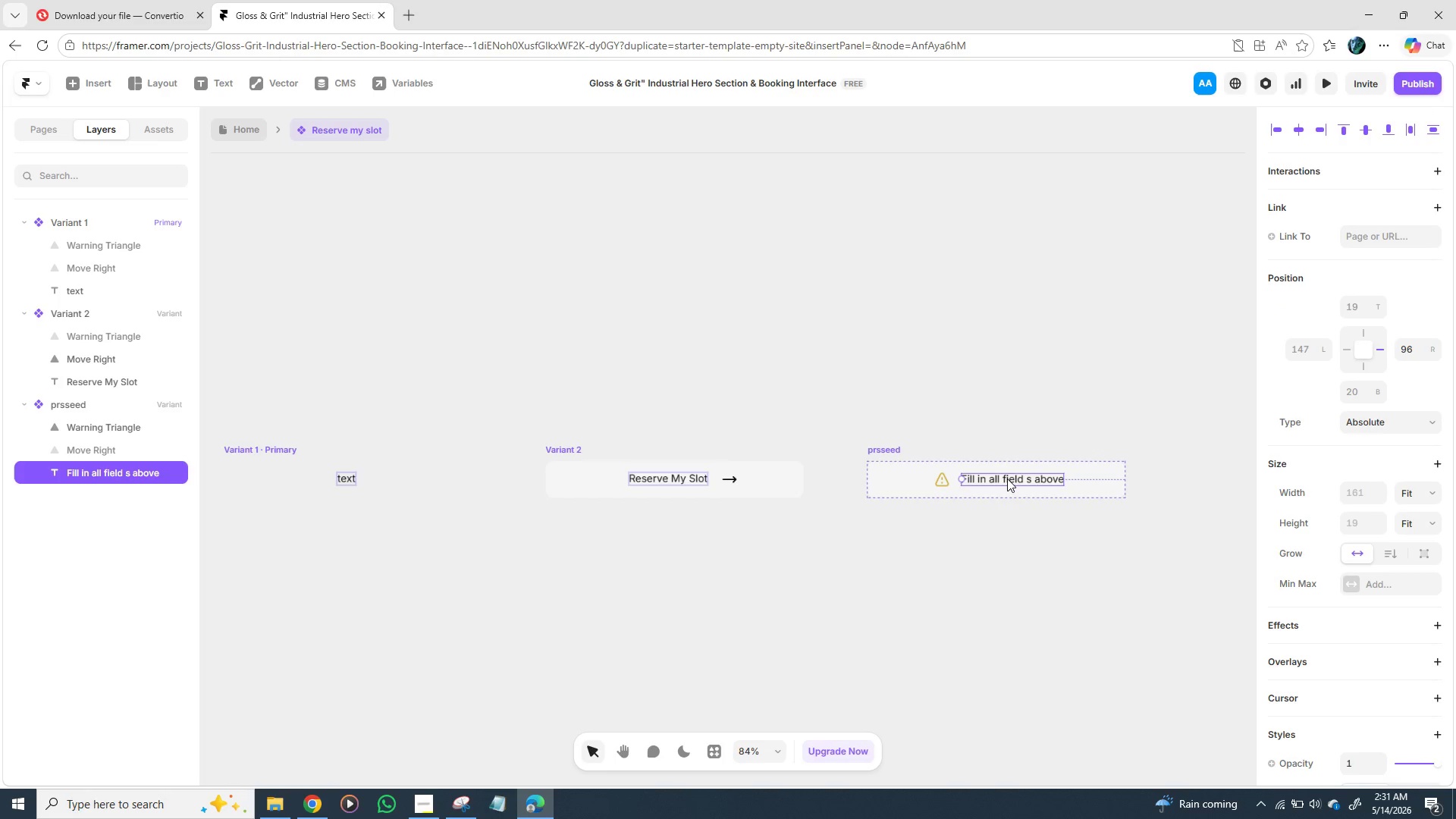 
double_click([1007, 479])
 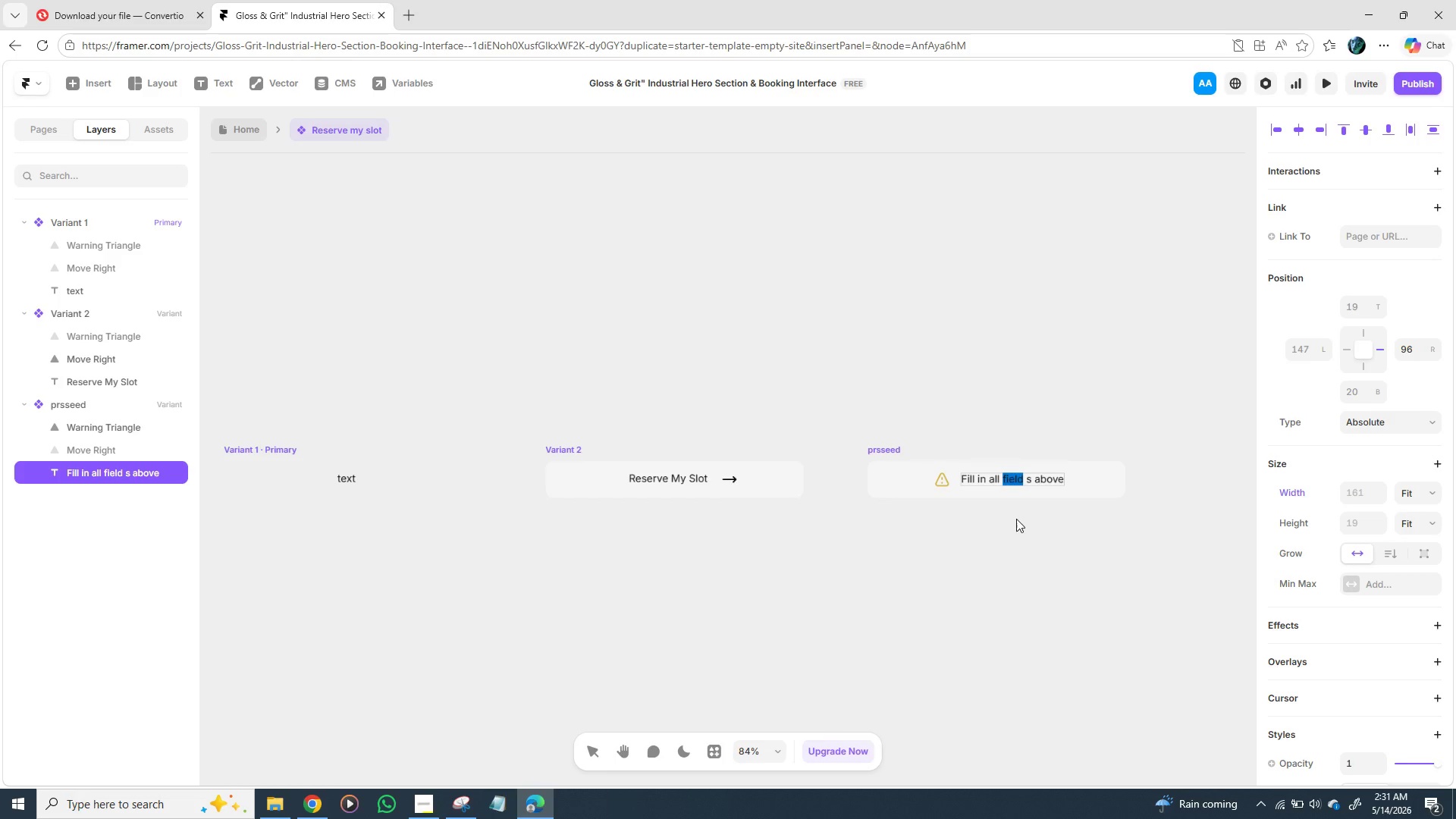 
left_click([1016, 522])
 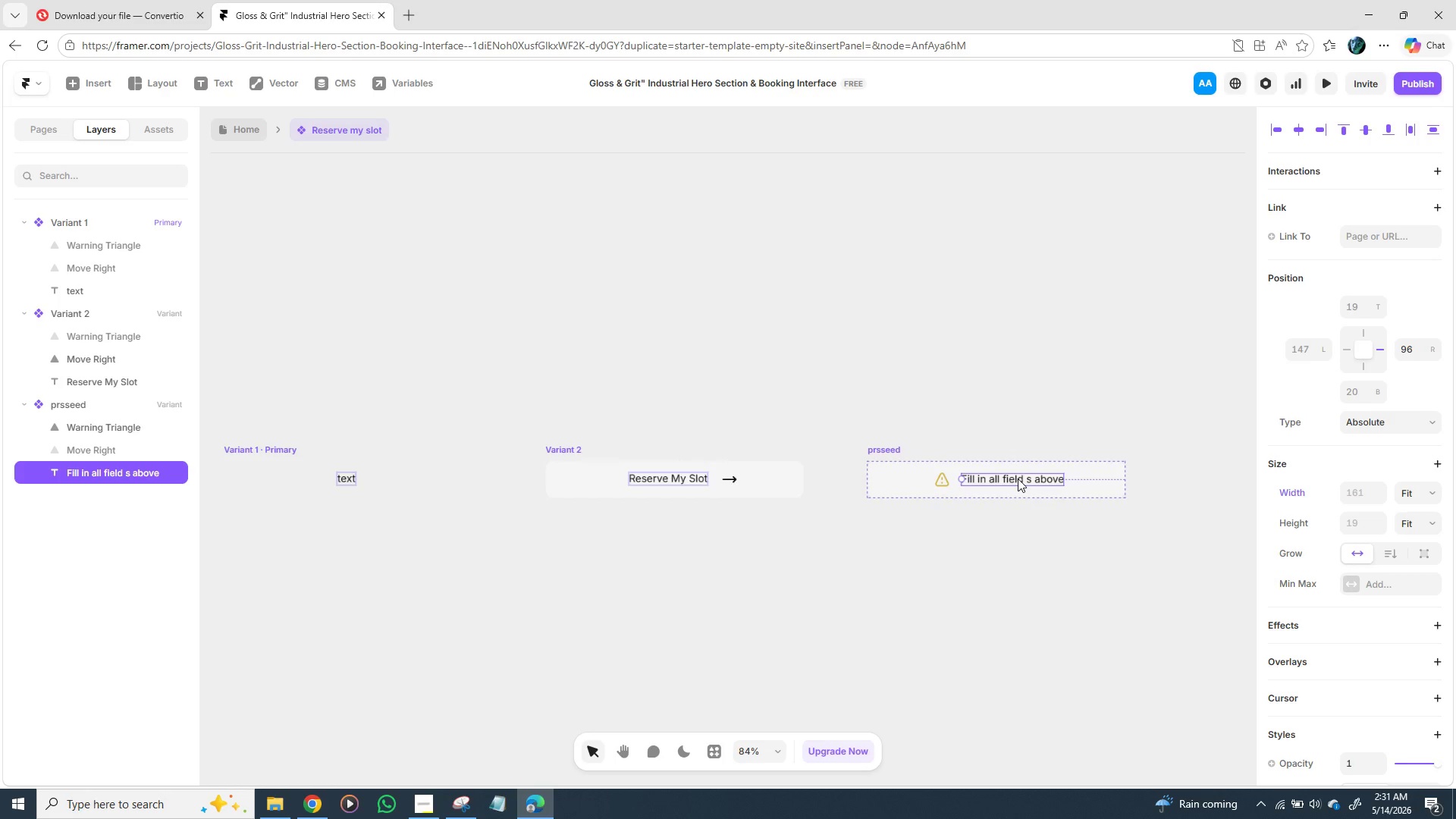 
left_click([1018, 479])
 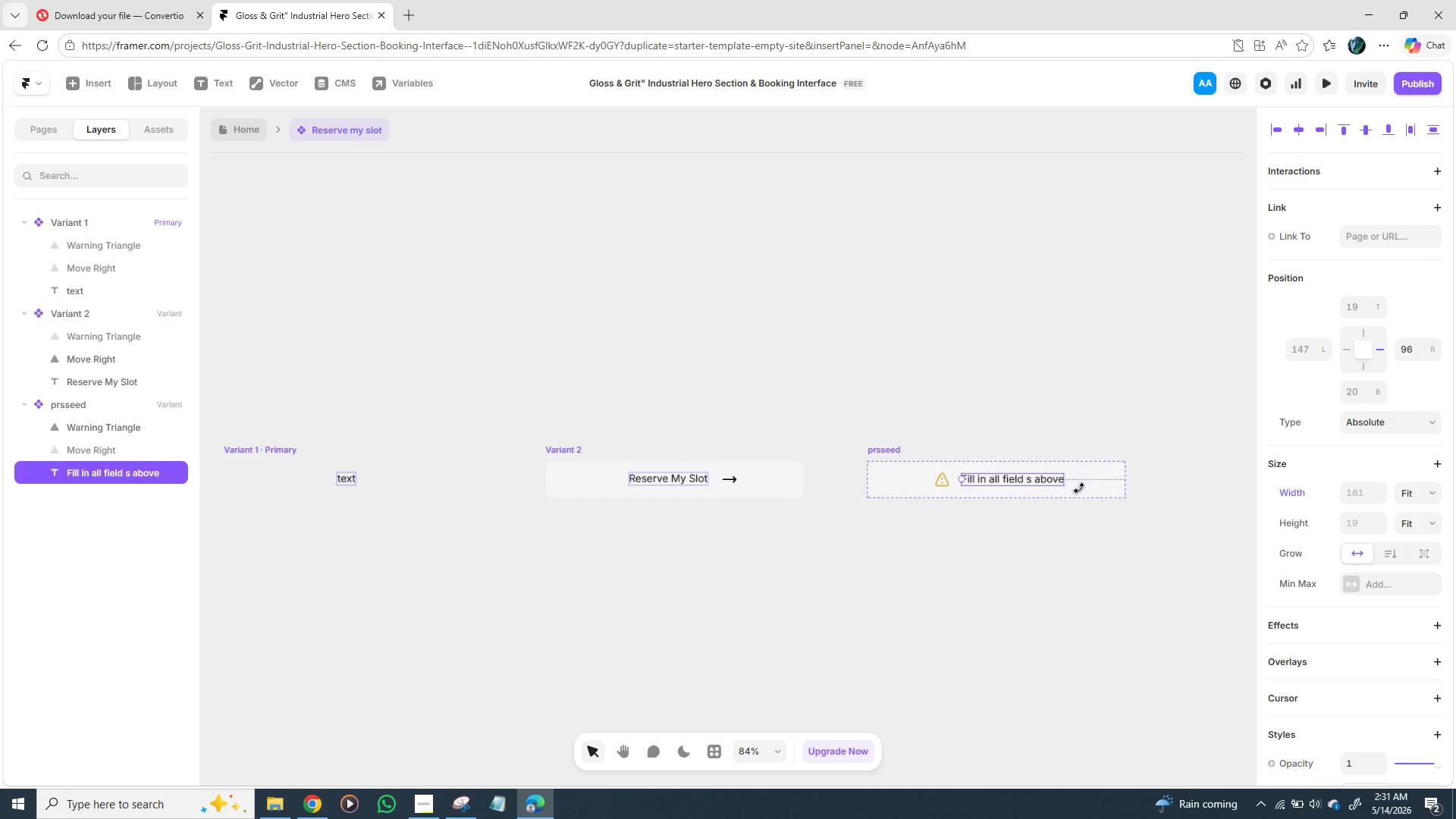 
scroll: coordinate [1304, 491], scroll_direction: down, amount: 4.0
 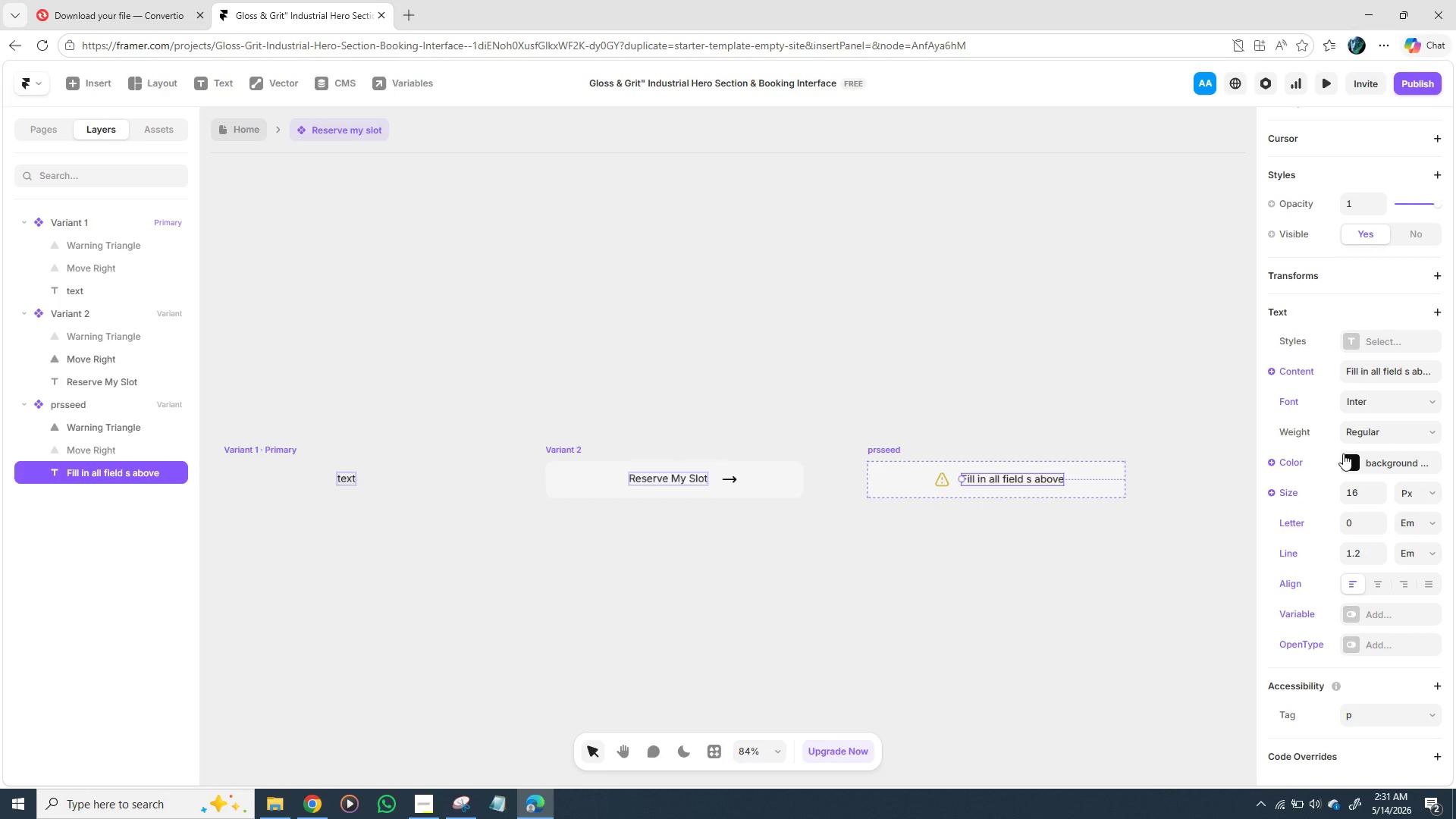 
left_click([1342, 453])
 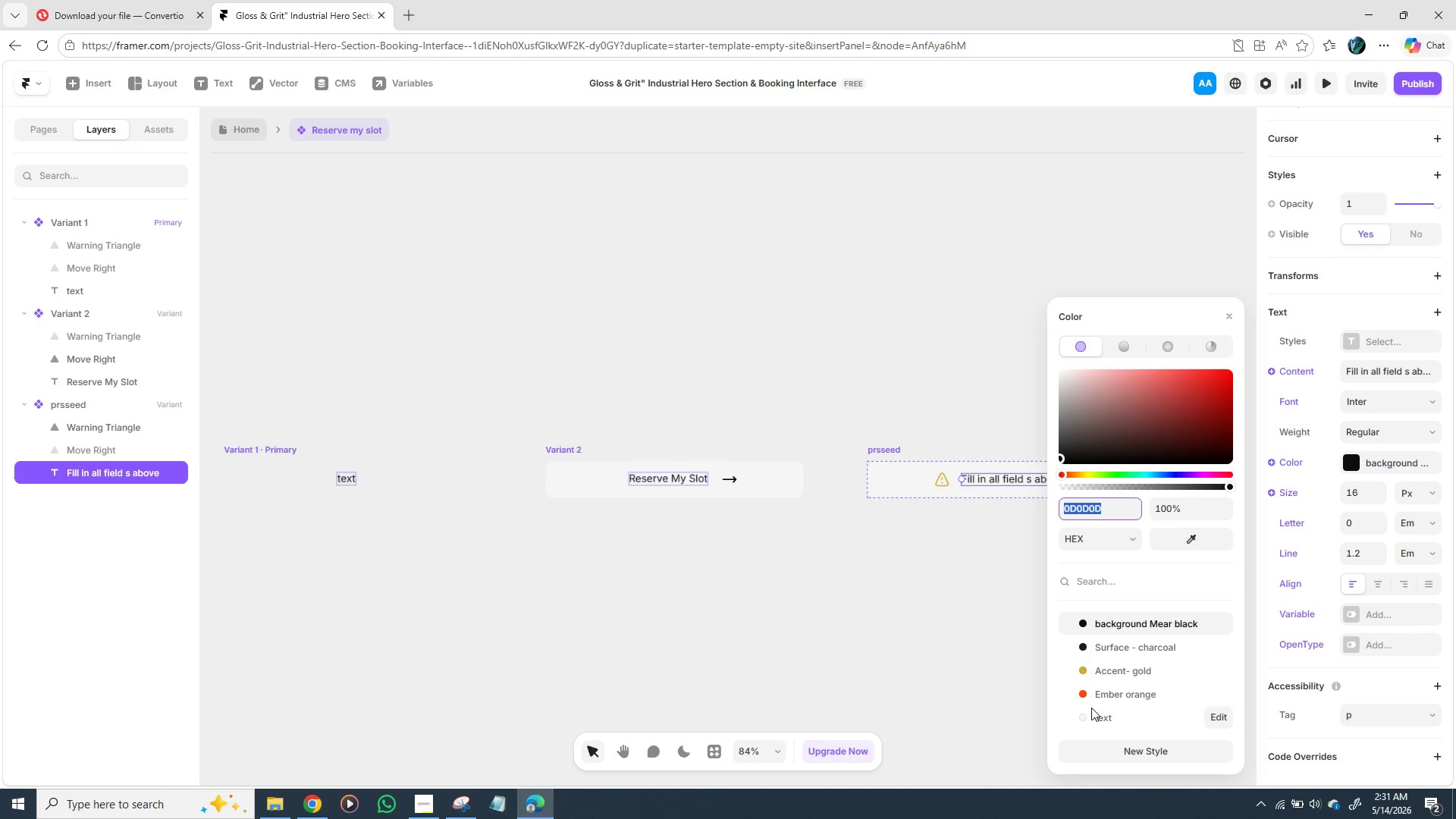 
left_click([1090, 689])
 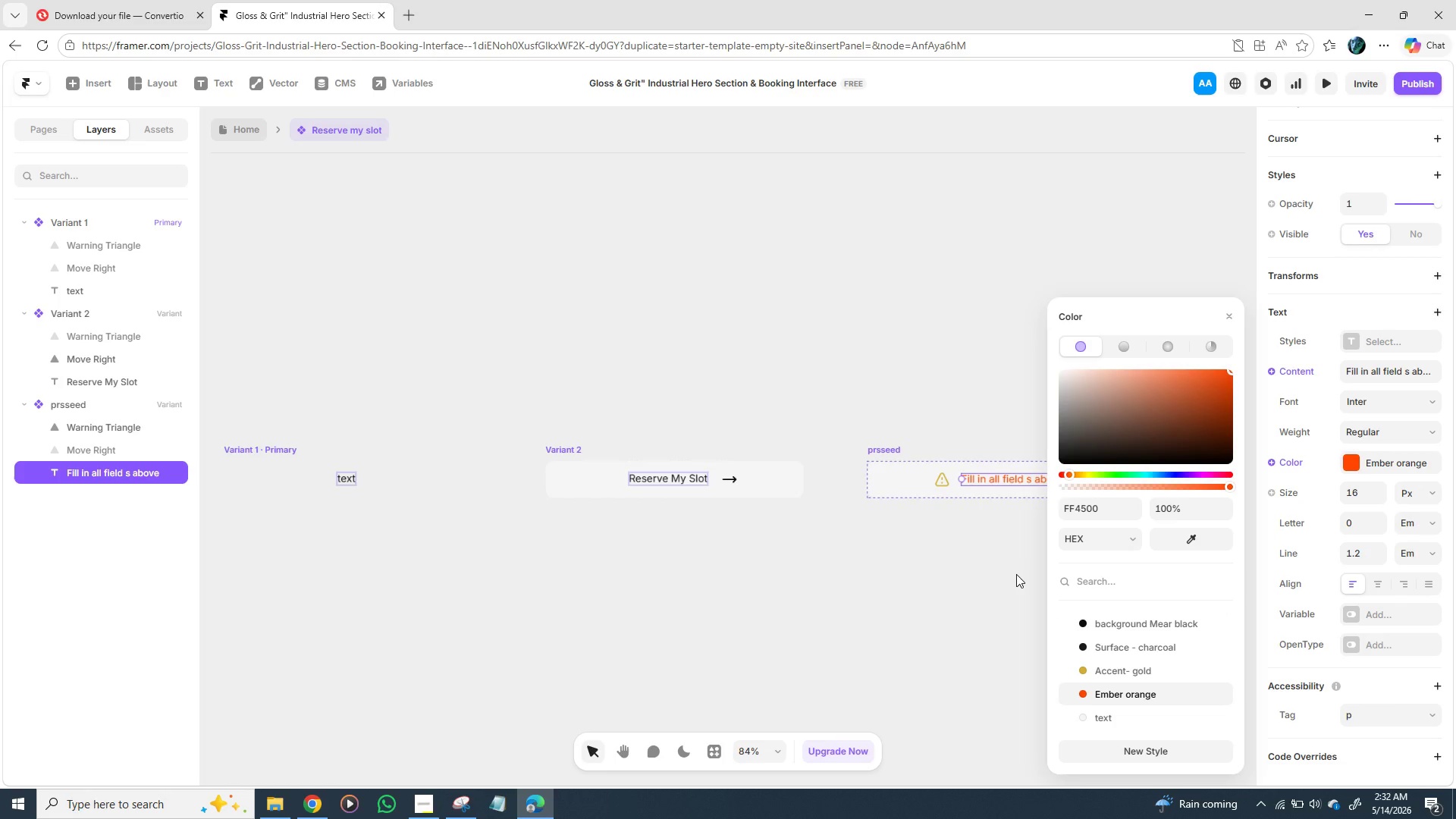 
left_click([984, 570])
 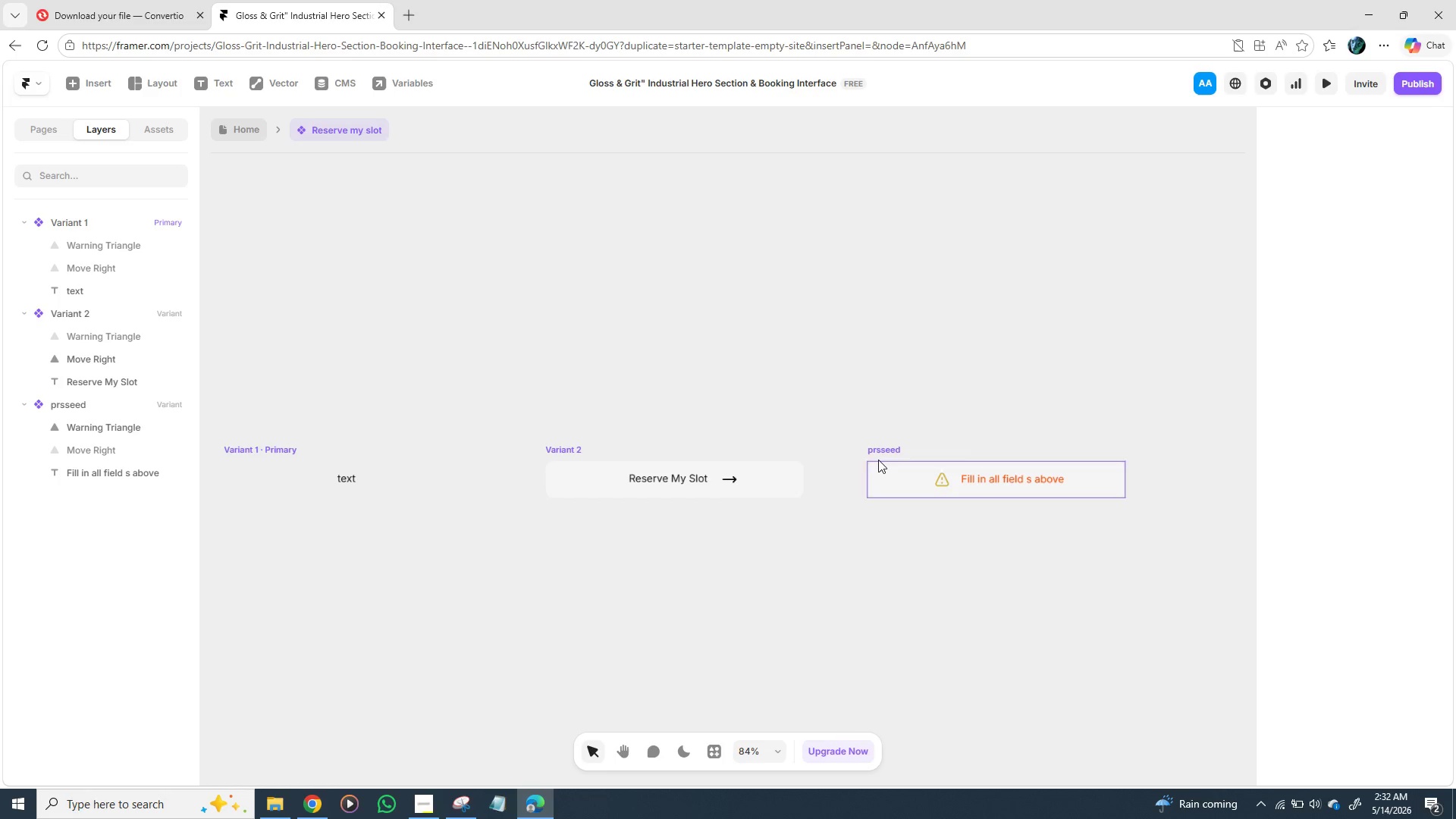 
left_click([877, 465])
 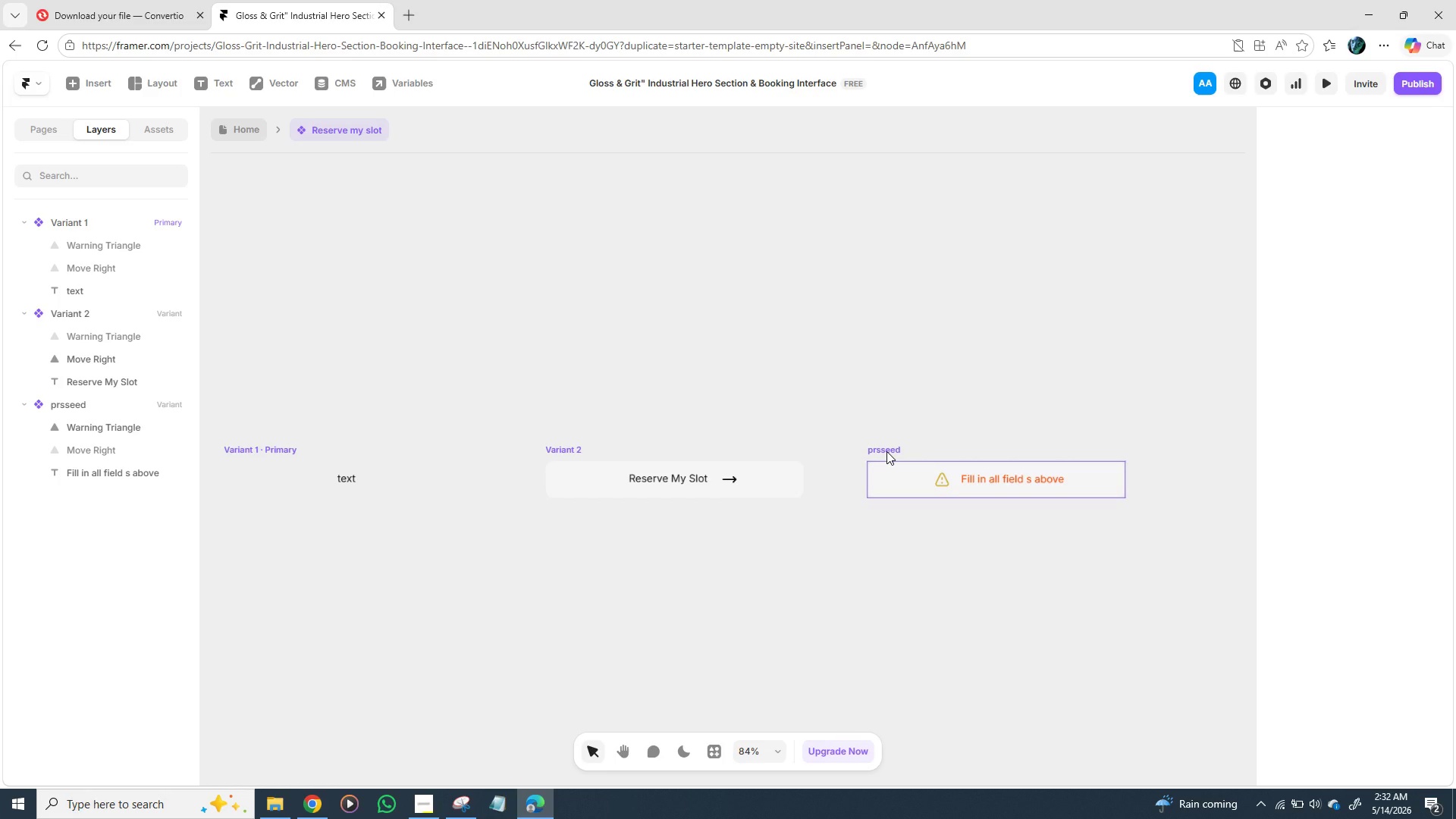 
left_click([886, 451])
 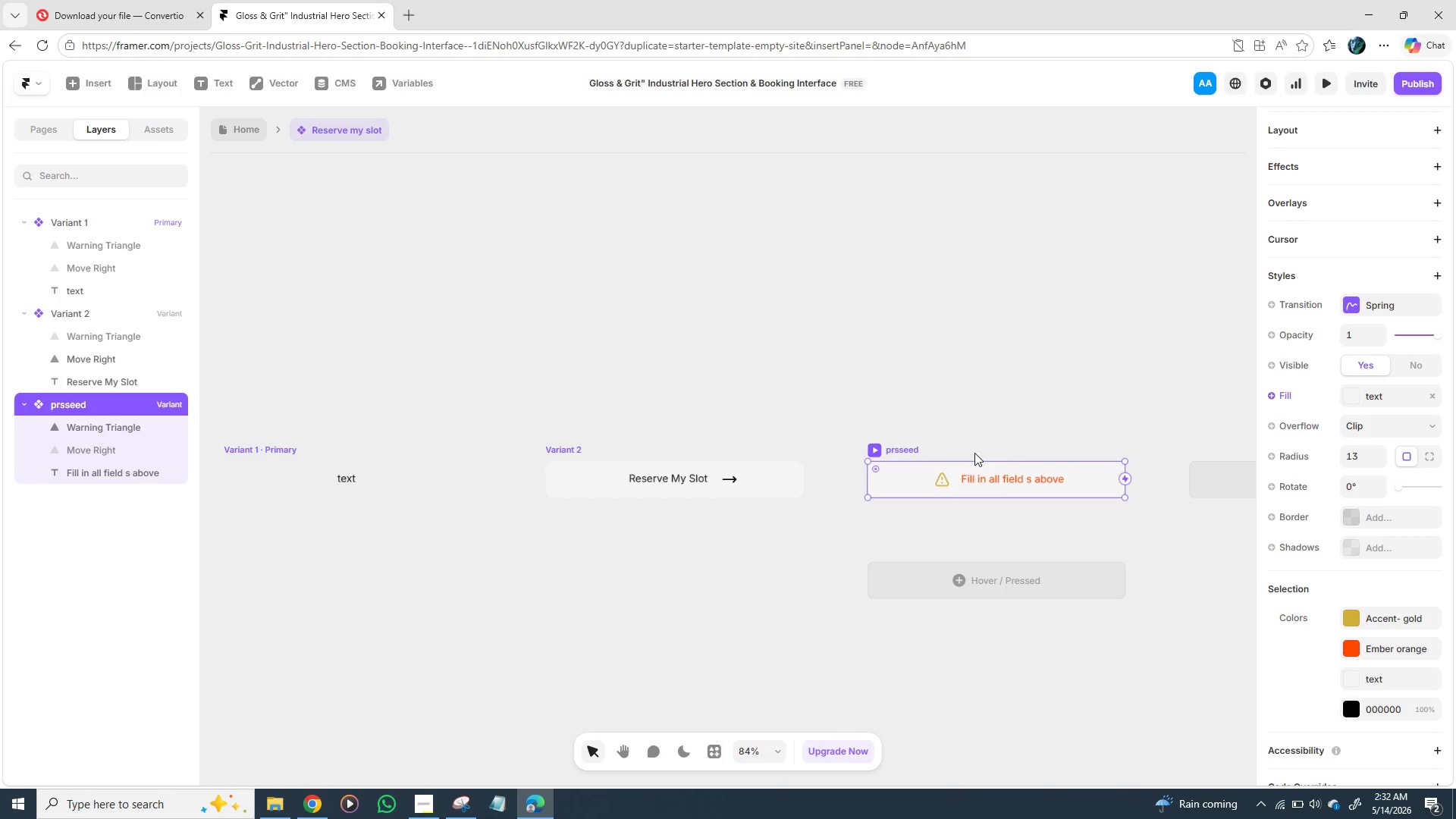 
scroll: coordinate [1365, 530], scroll_direction: down, amount: 1.0
 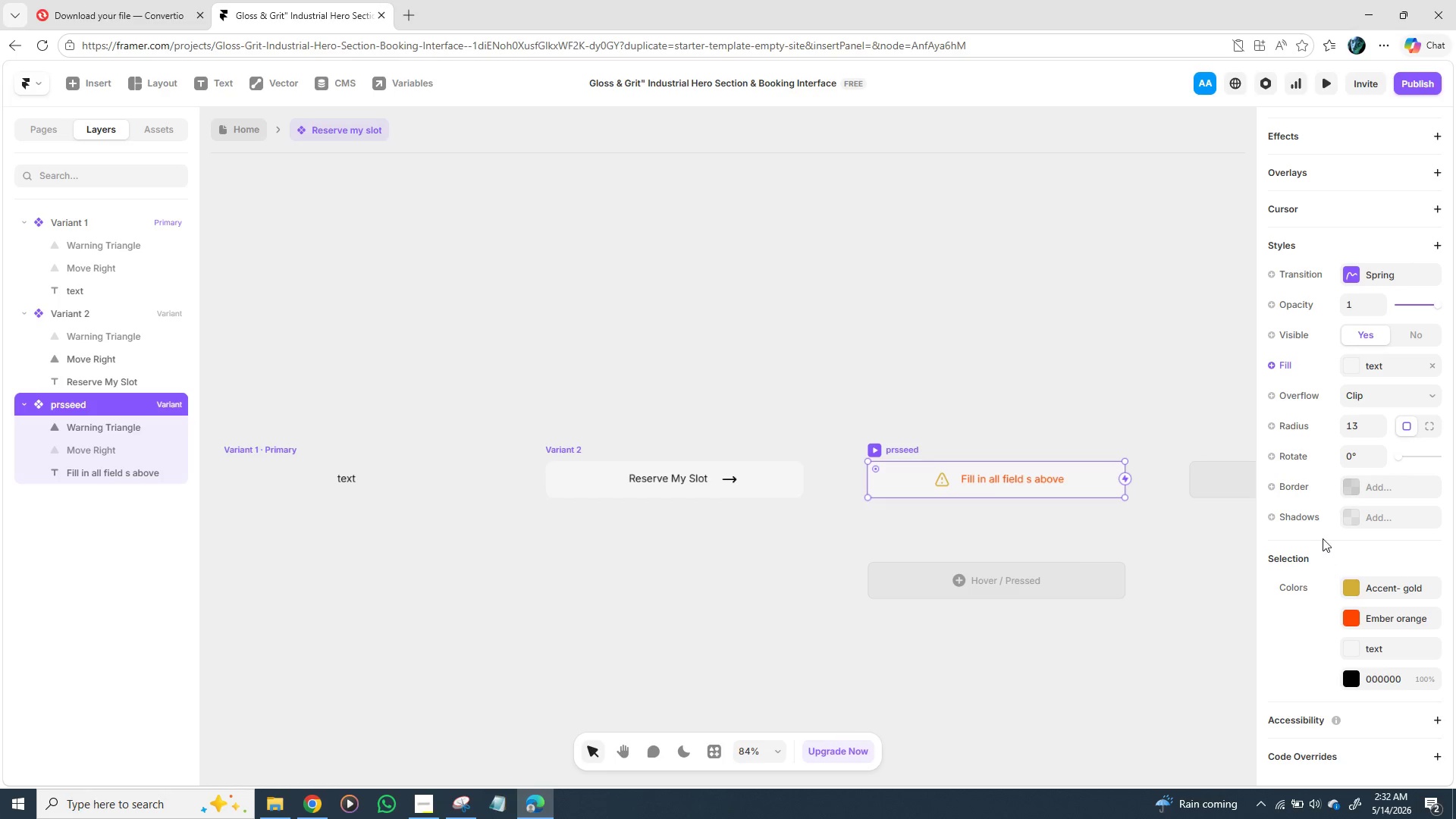 
wait(9.05)
 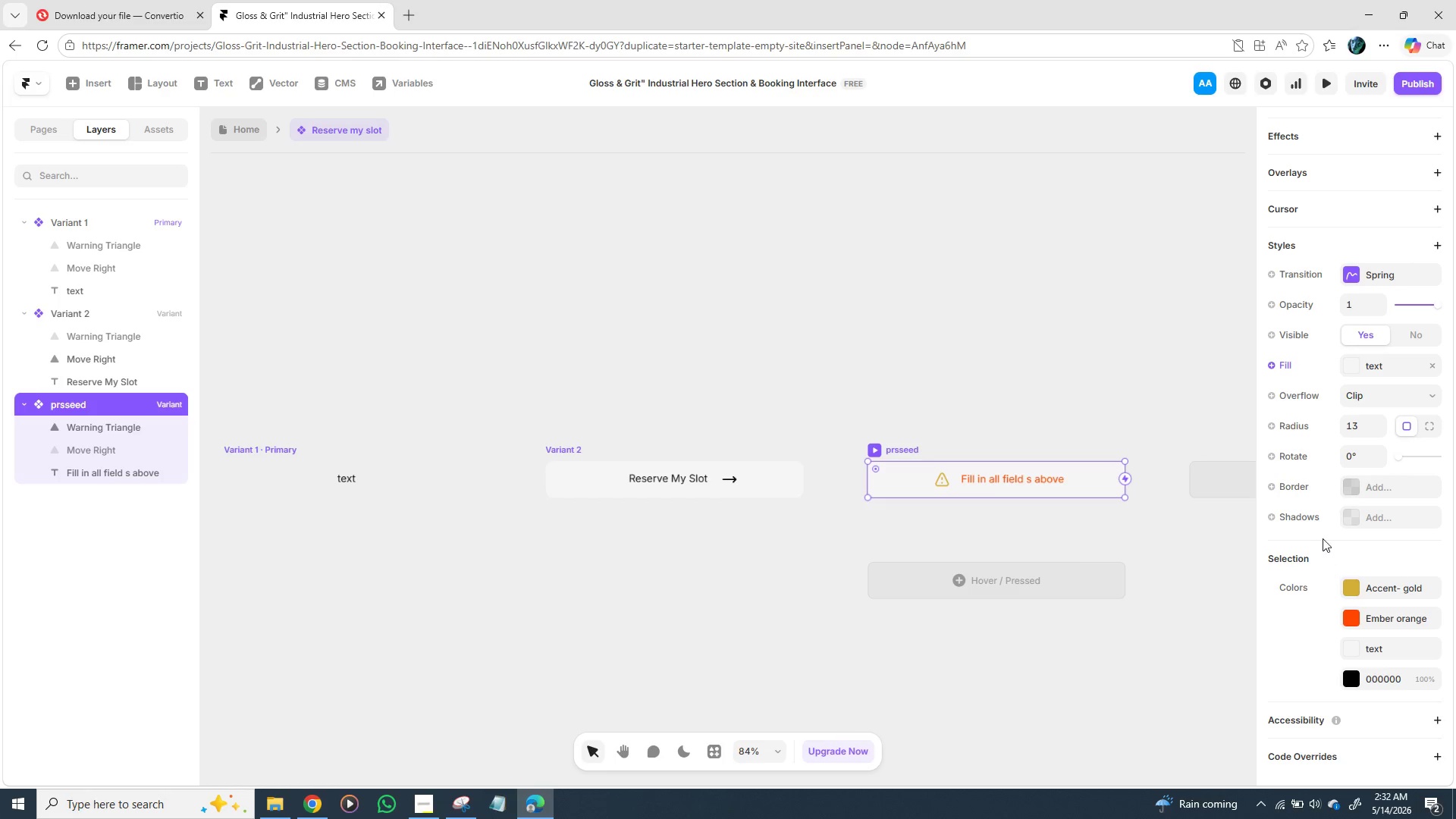 
left_click([1068, 472])
 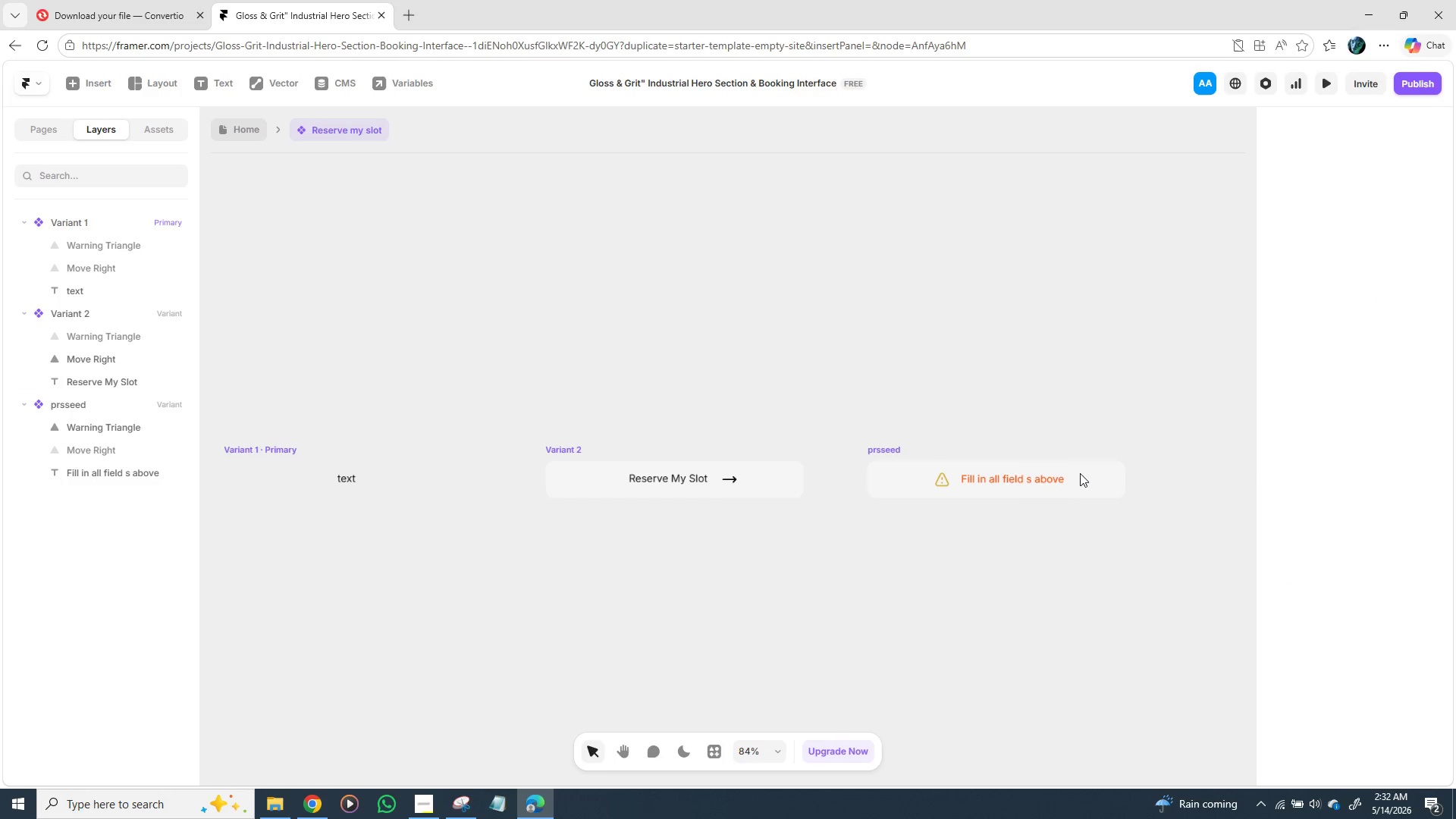 
double_click([1080, 473])
 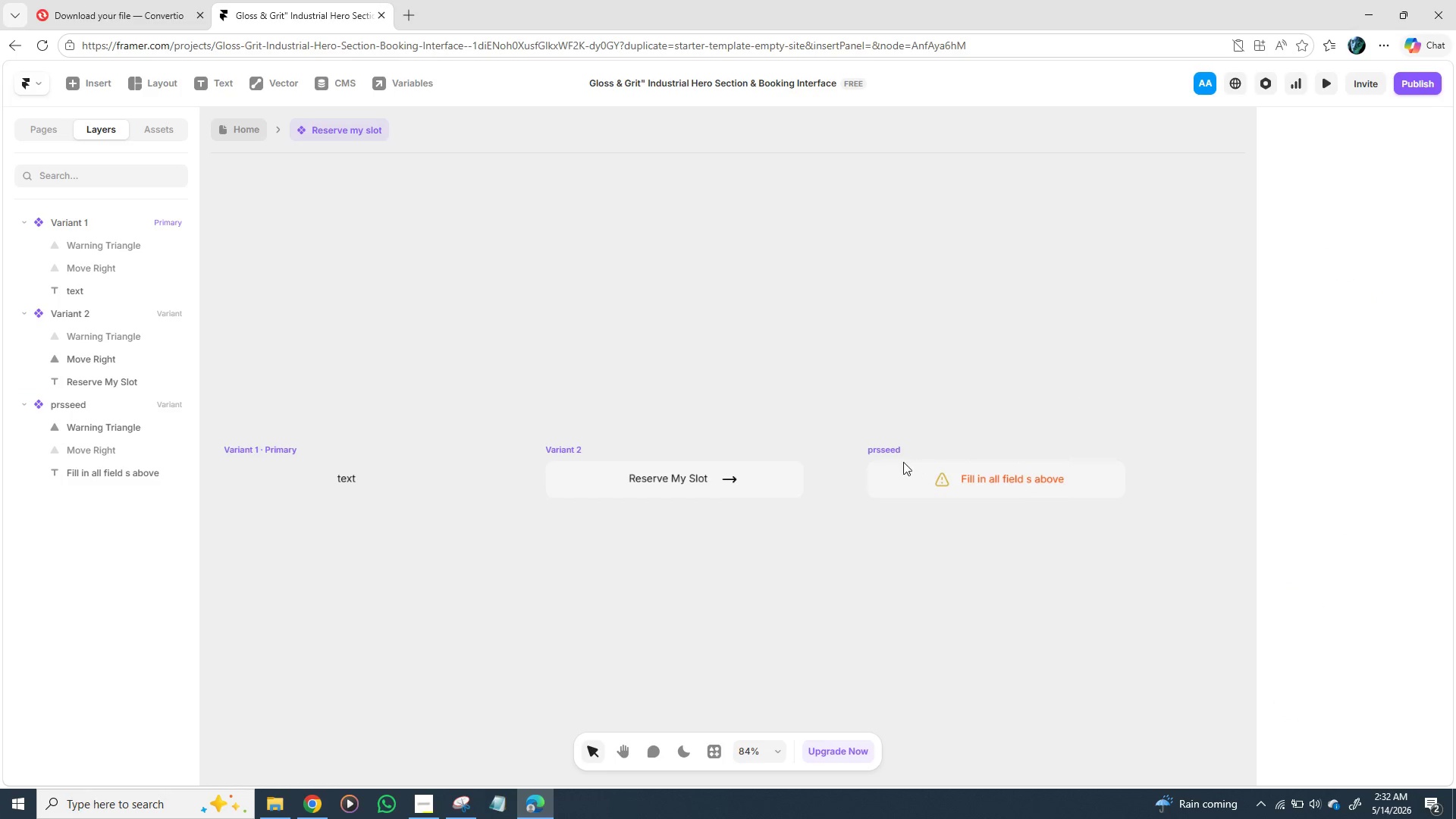 
left_click([892, 463])
 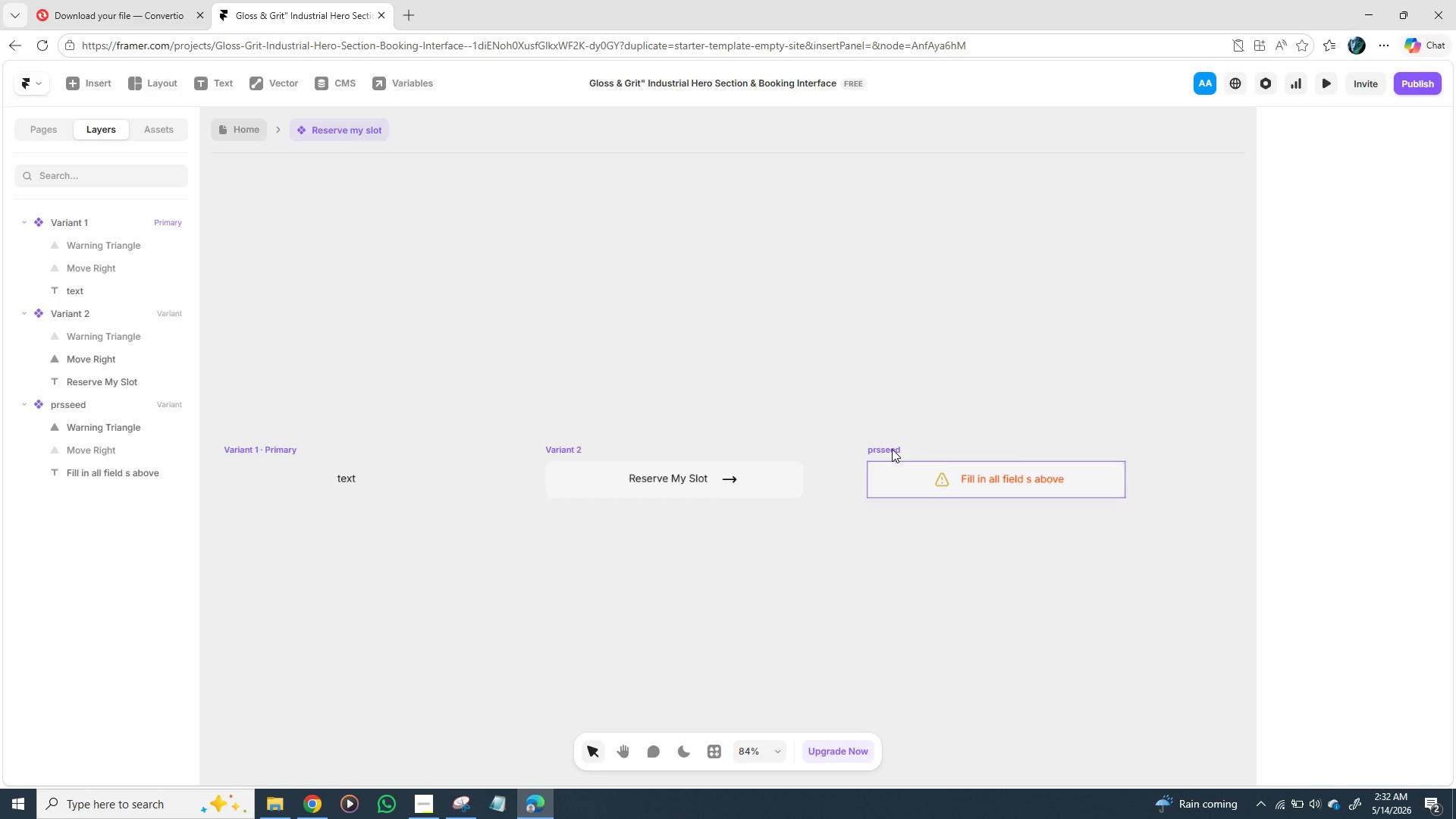 
left_click([892, 449])
 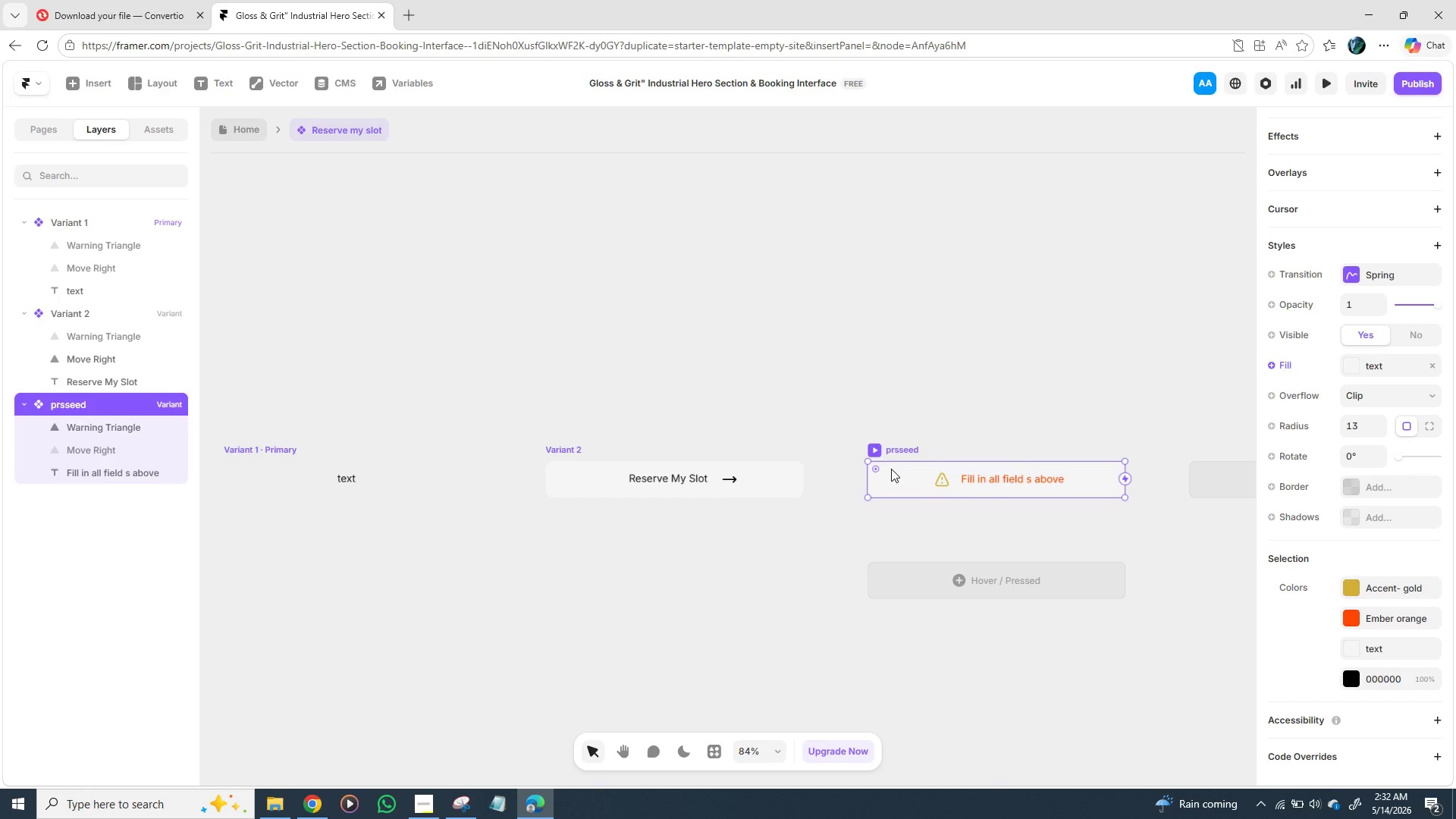 
left_click([891, 469])
 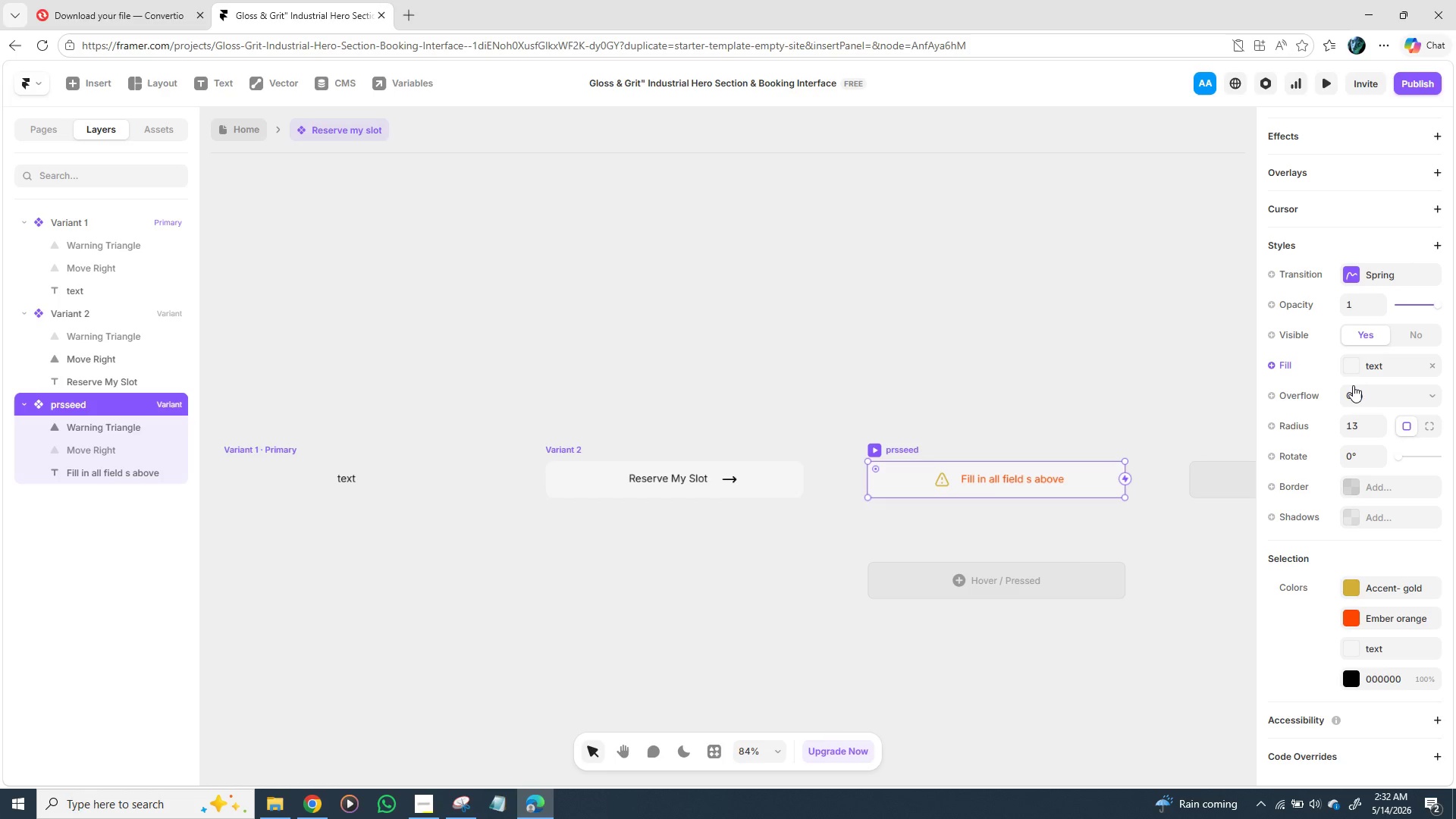 
left_click([1351, 372])
 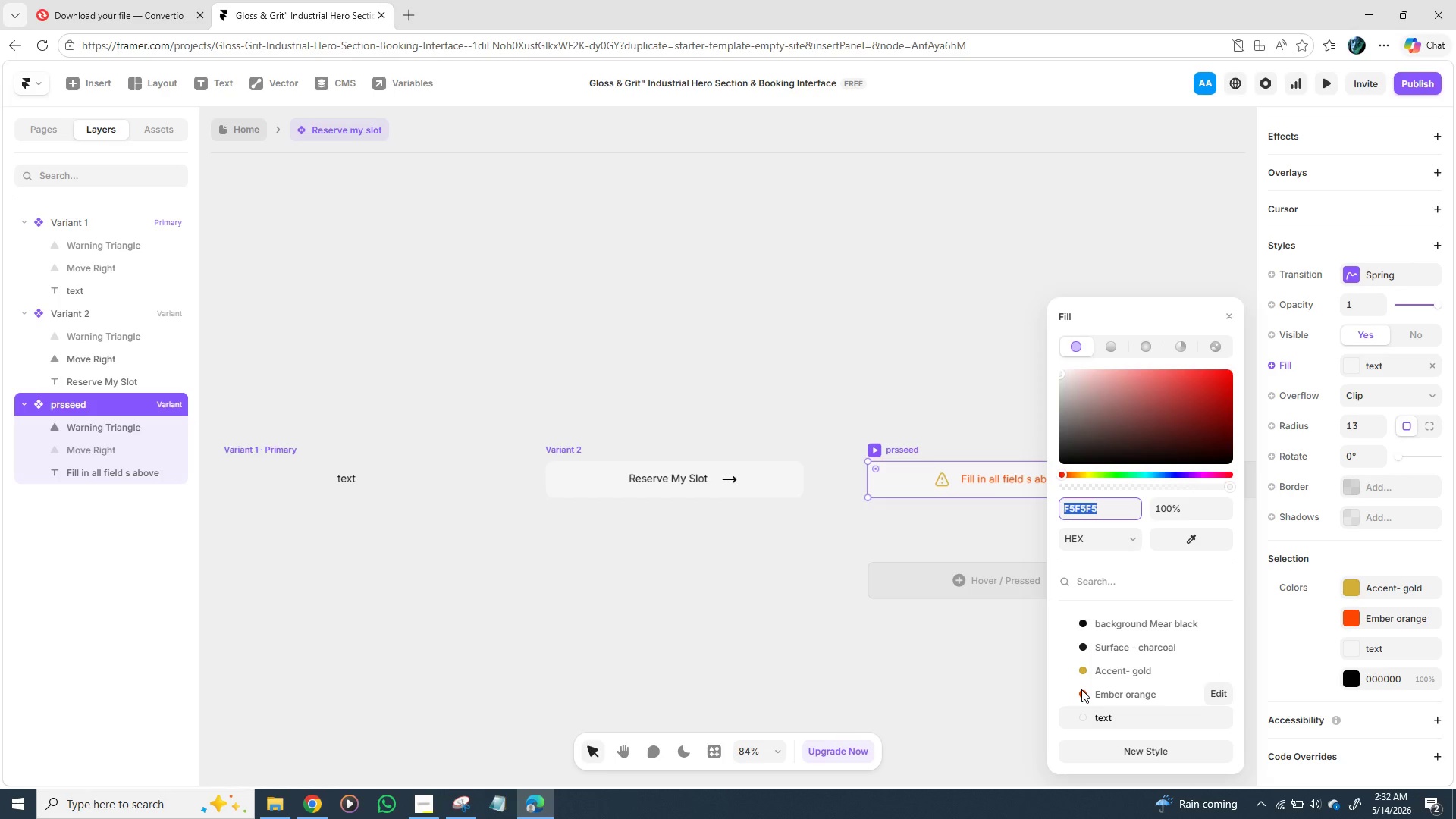 
wait(7.2)
 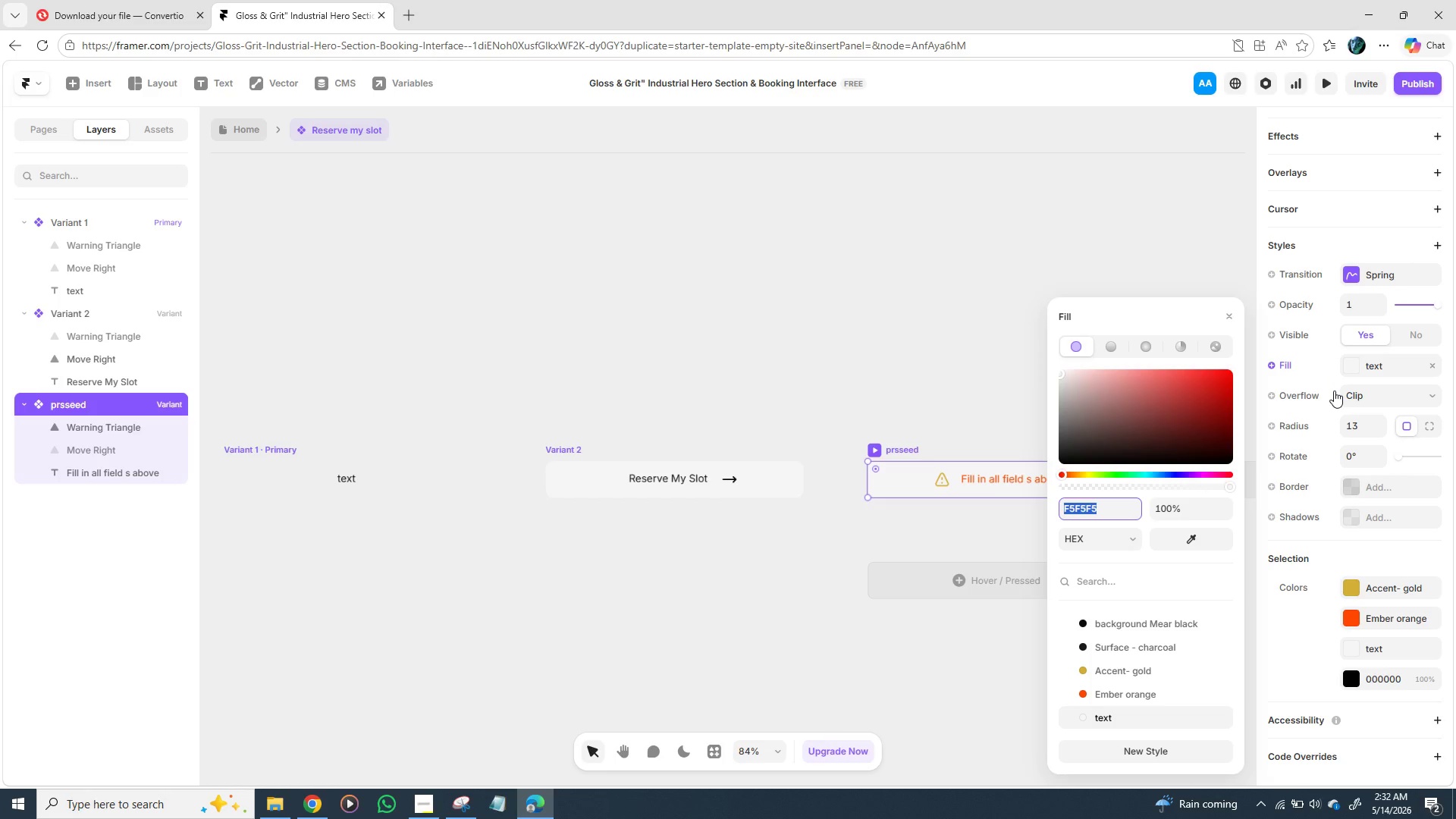 
left_click([1081, 692])
 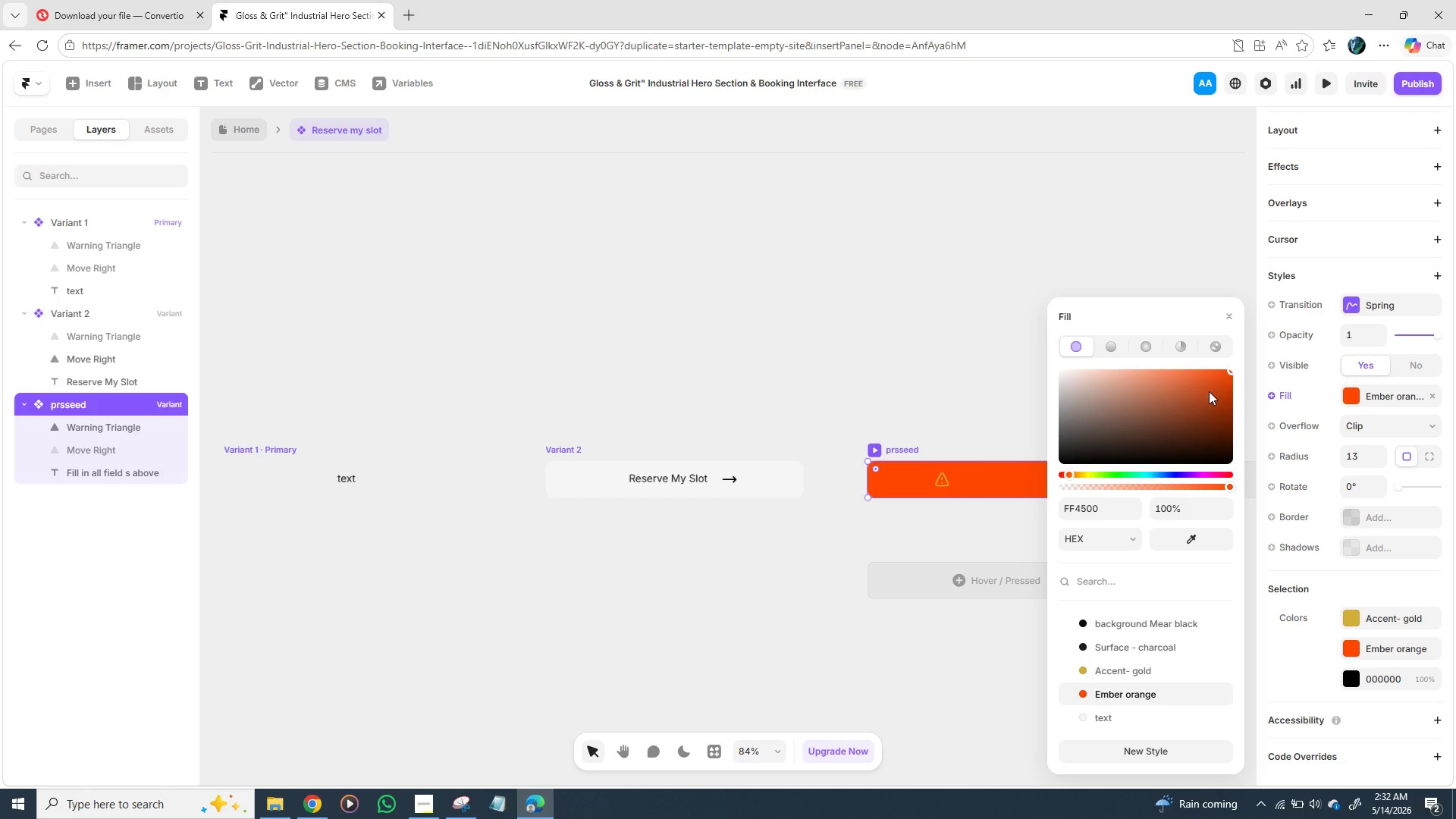 
left_click_drag(start_coordinate=[1230, 369], to_coordinate=[1169, 450])
 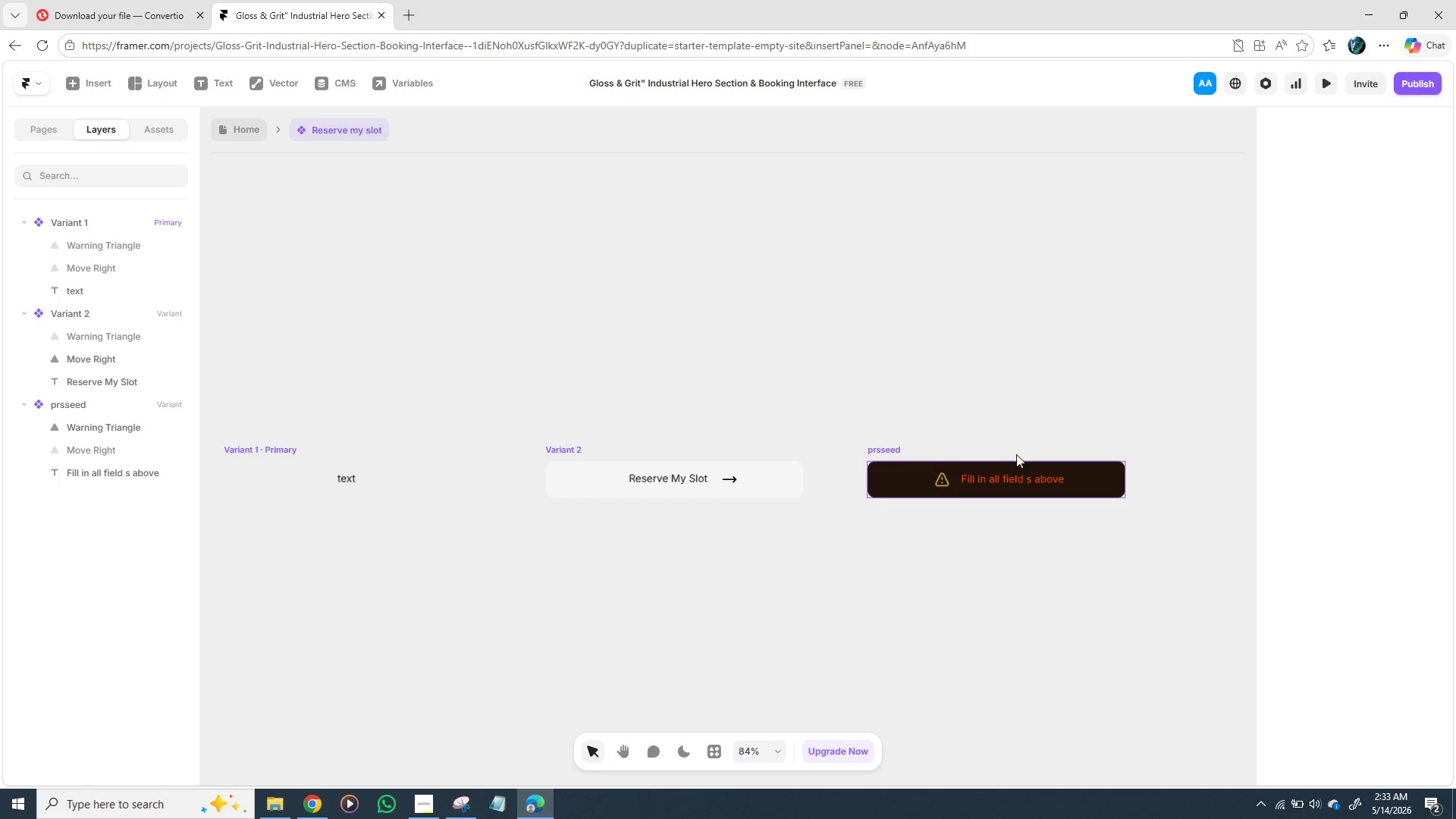 
wait(5.88)
 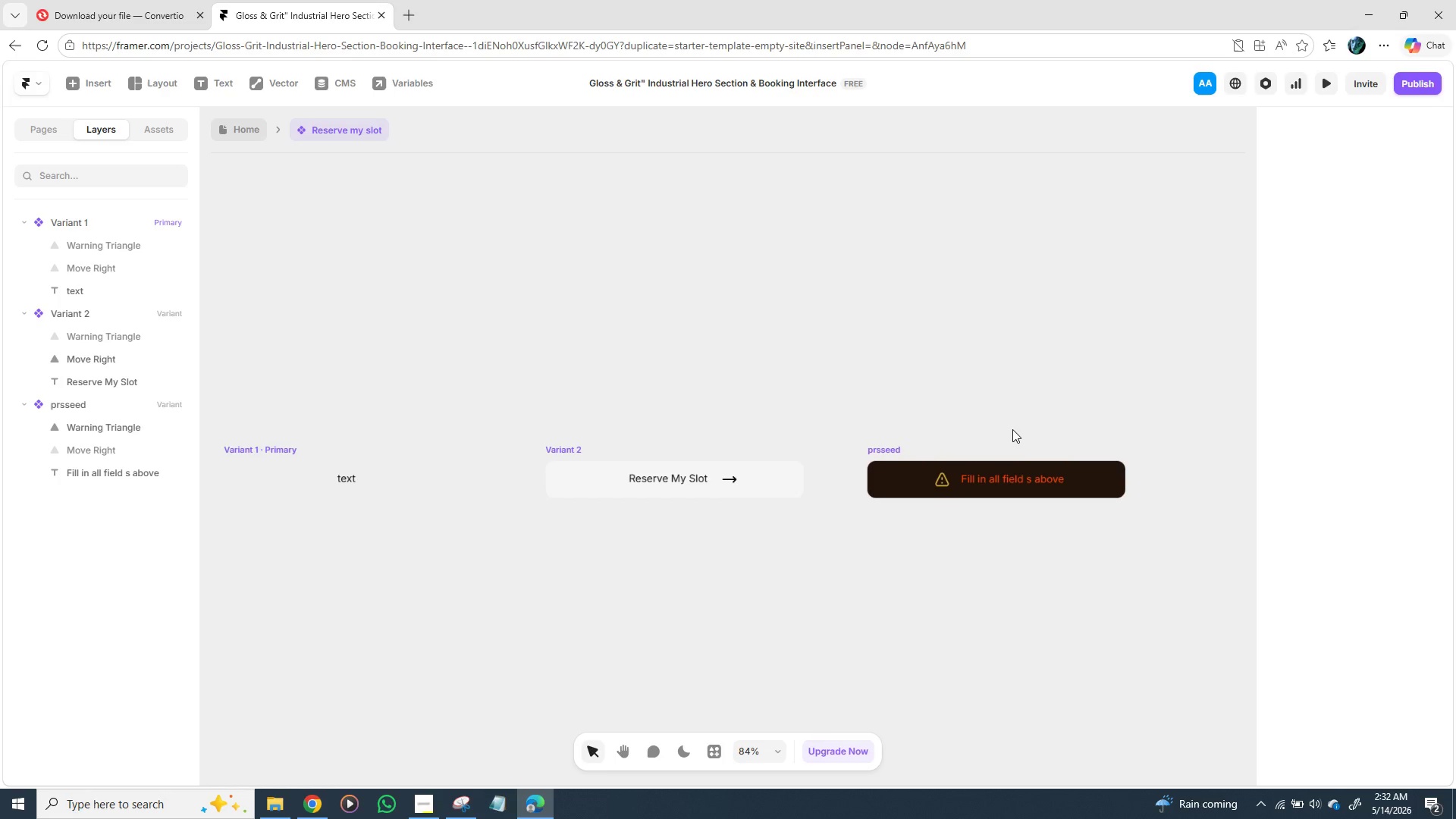 
left_click([905, 470])
 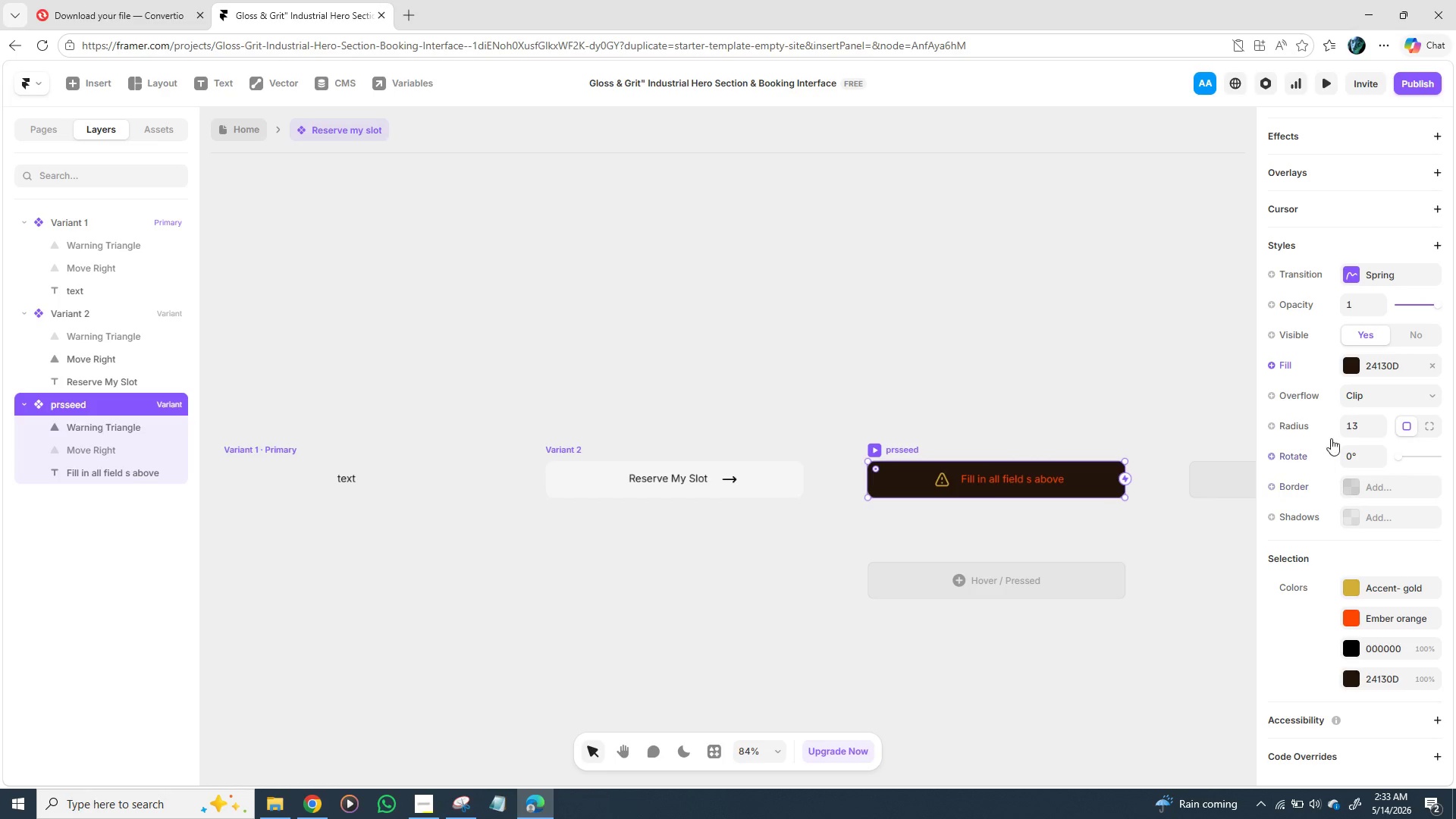 
left_click([1352, 363])
 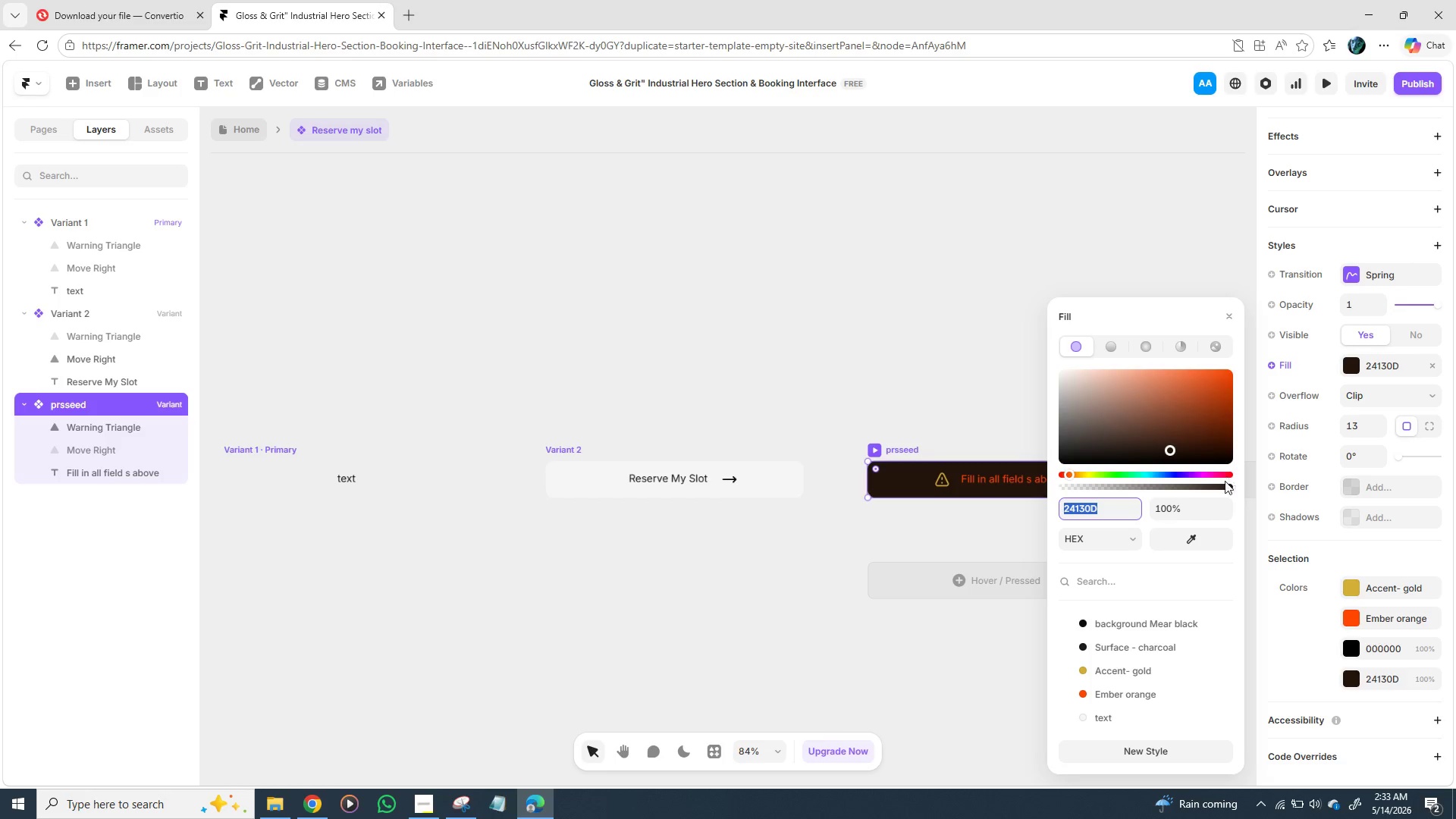 
left_click_drag(start_coordinate=[1233, 483], to_coordinate=[1182, 483])
 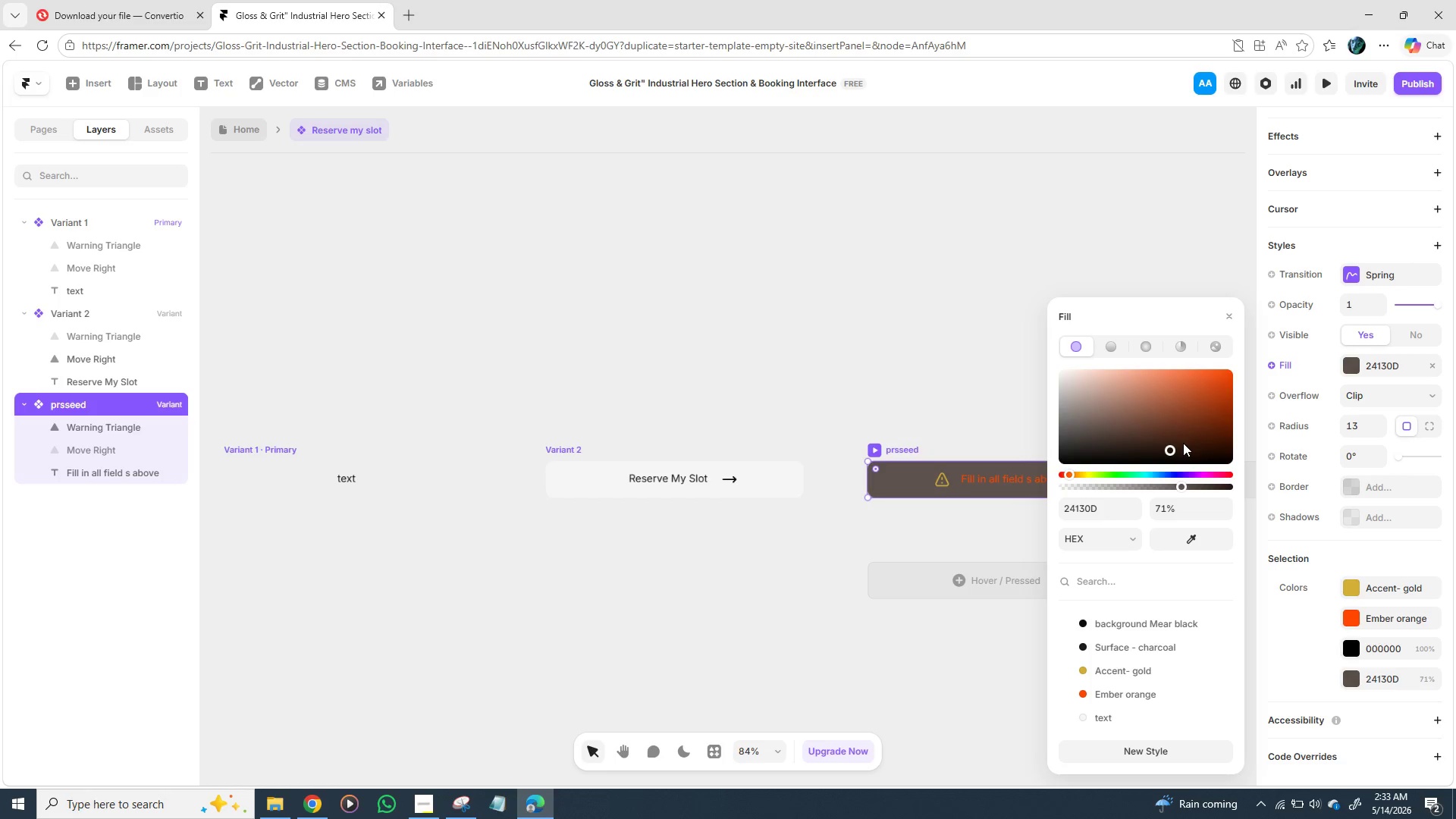 
left_click_drag(start_coordinate=[1175, 447], to_coordinate=[1171, 428])
 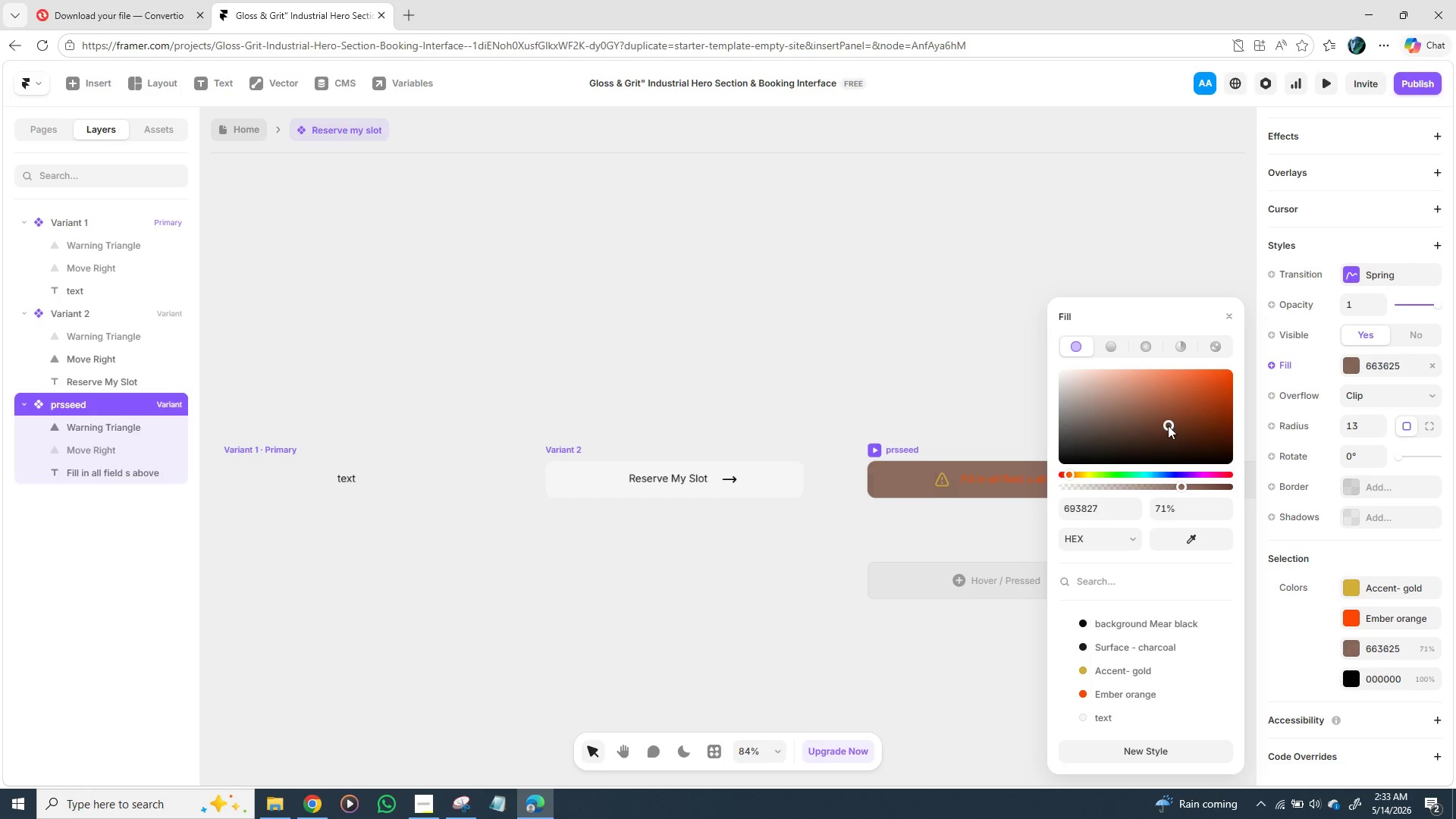 
left_click_drag(start_coordinate=[1171, 428], to_coordinate=[1155, 425])
 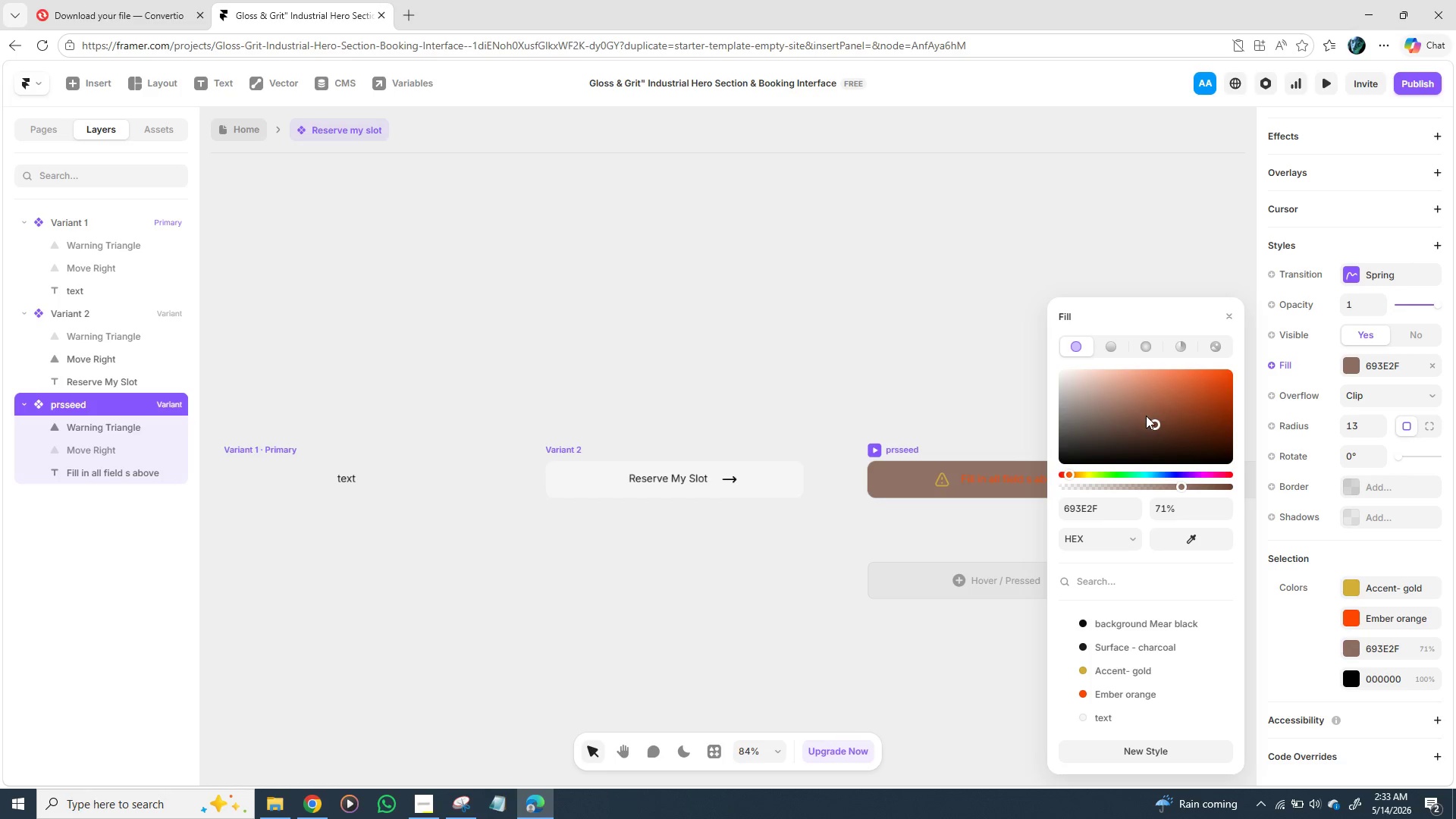 
left_click_drag(start_coordinate=[1157, 420], to_coordinate=[1160, 415])
 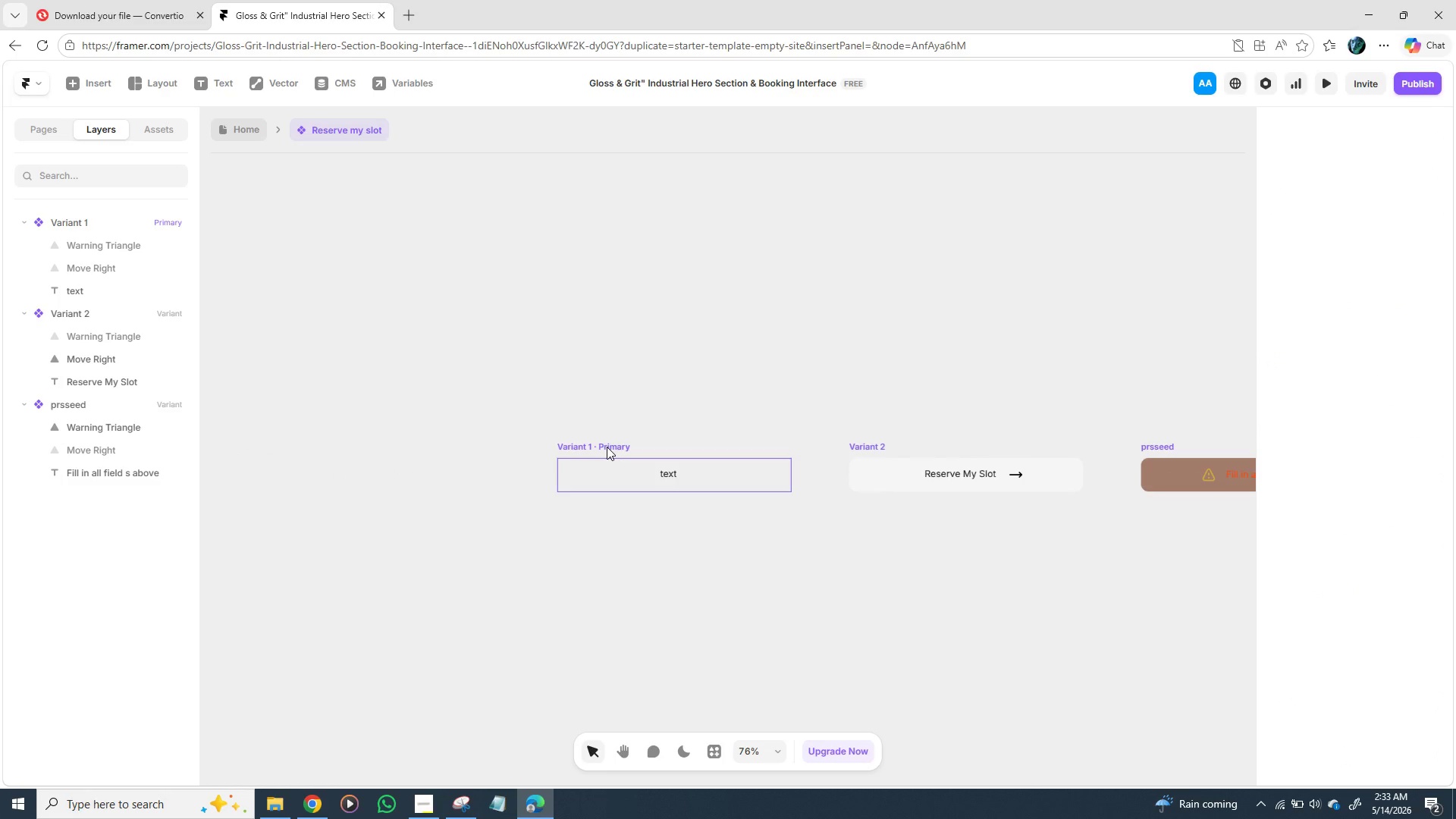 
wait(7.62)
 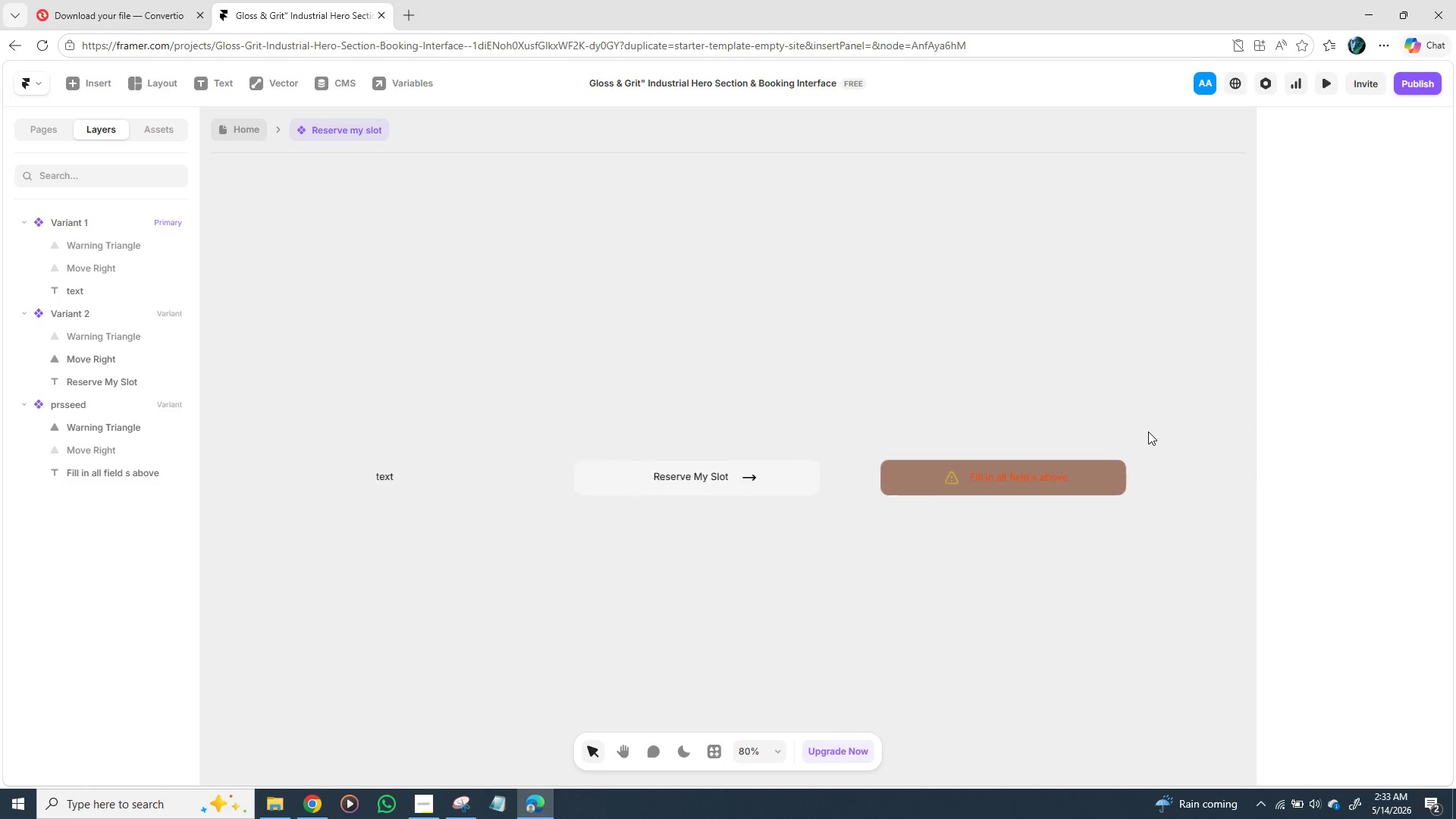 
left_click([872, 439])
 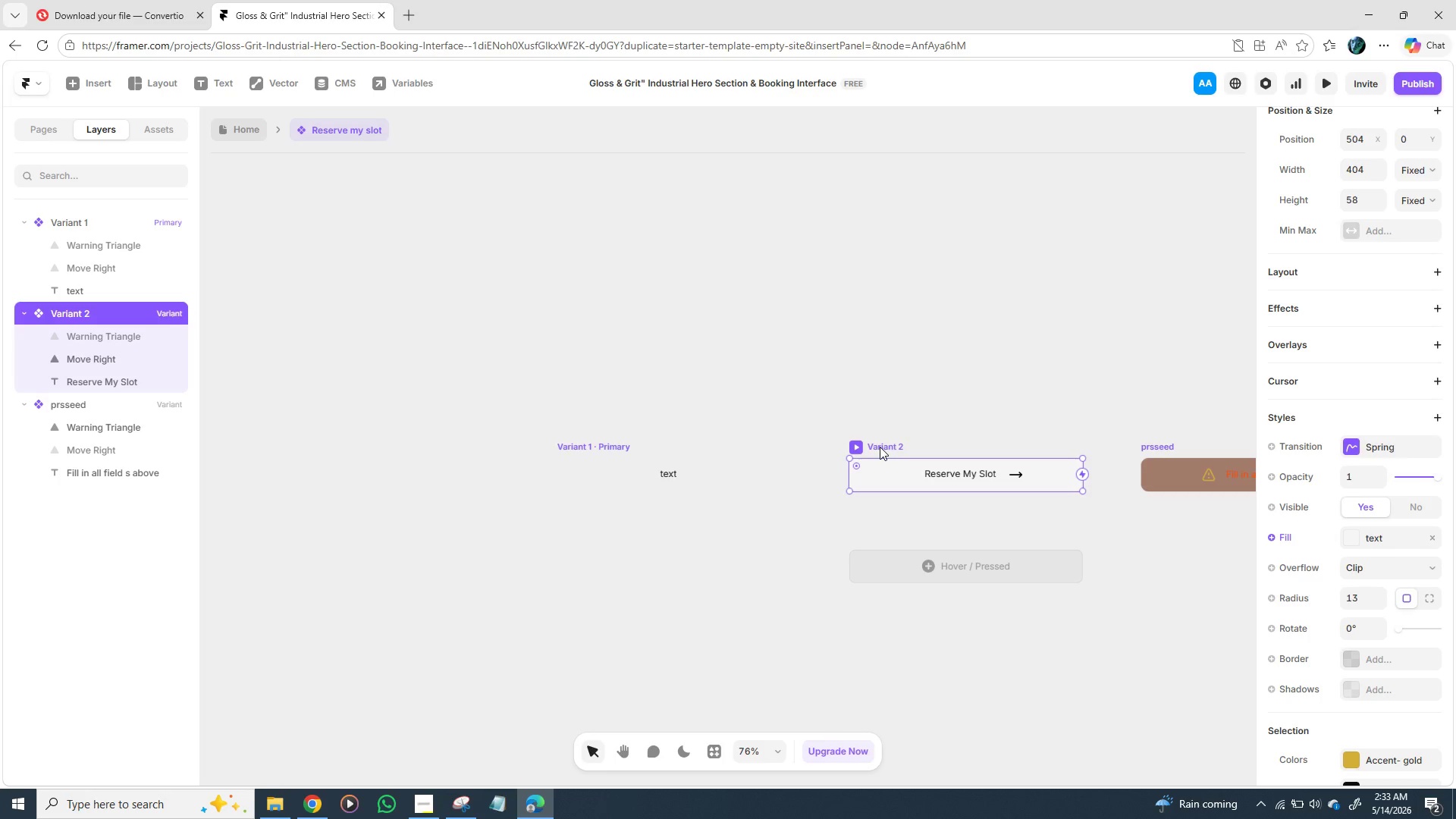 
double_click([880, 447])
 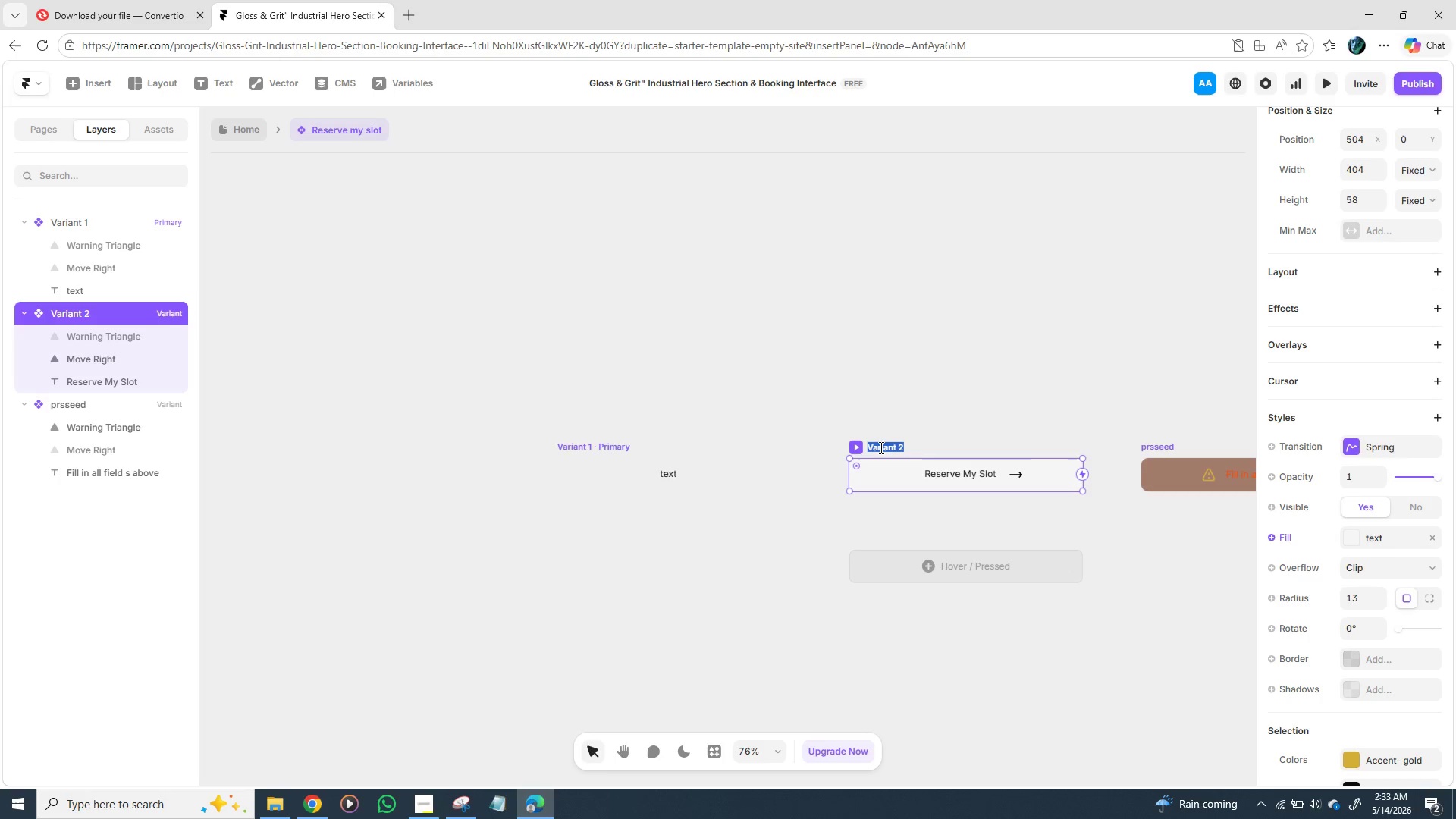 
triple_click([880, 447])
 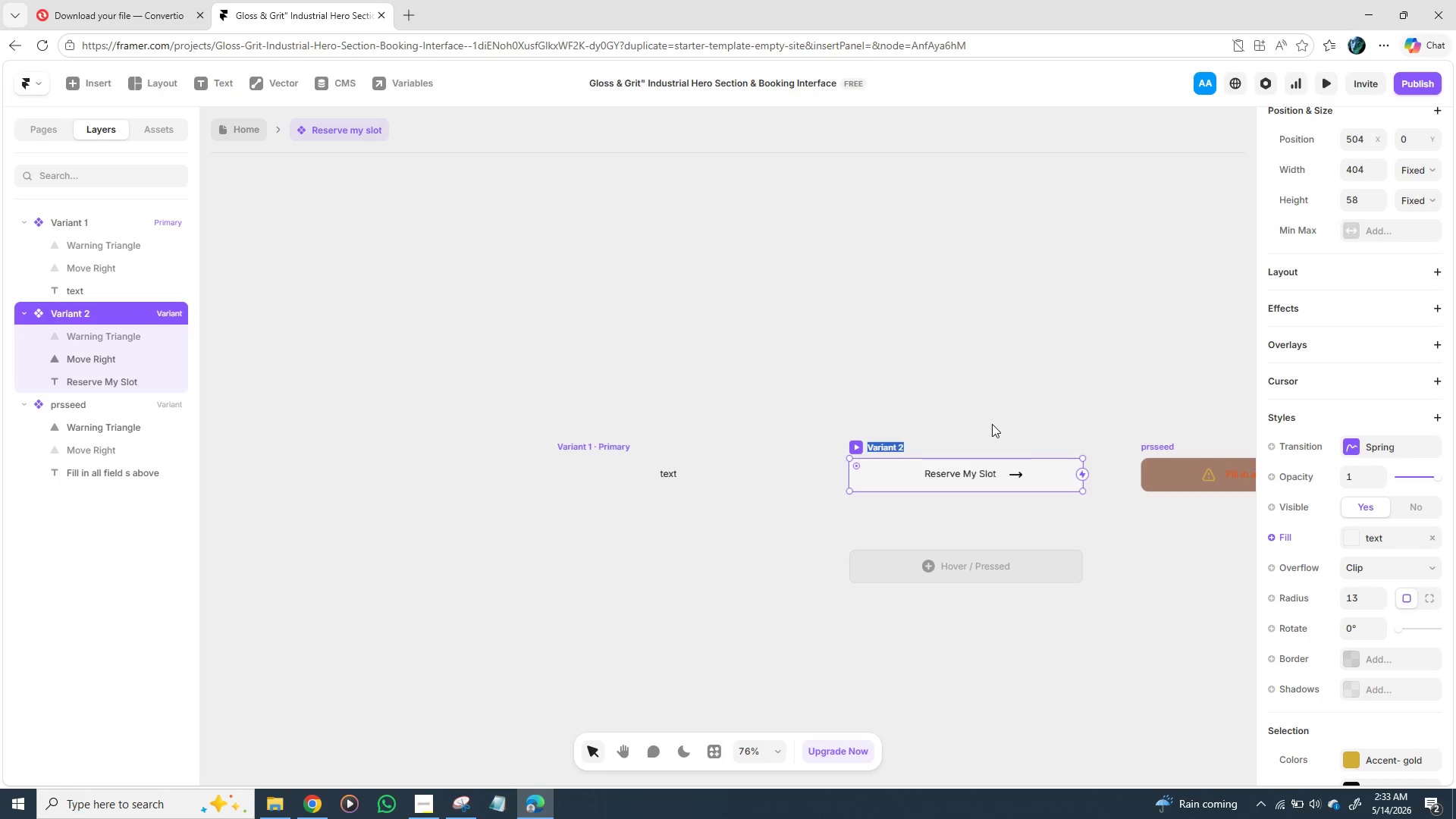 
type(hpver)
 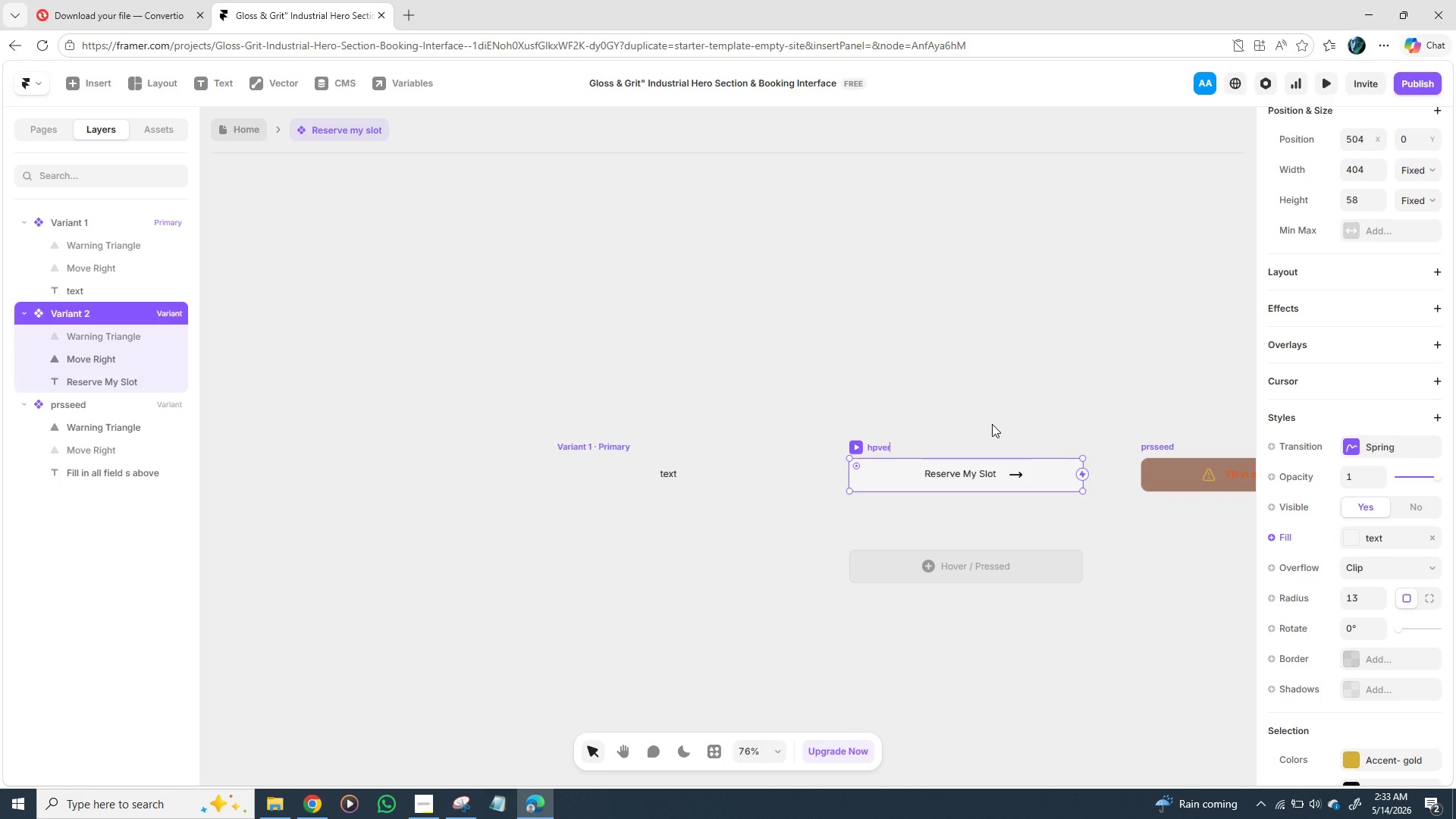 
key(Enter)
 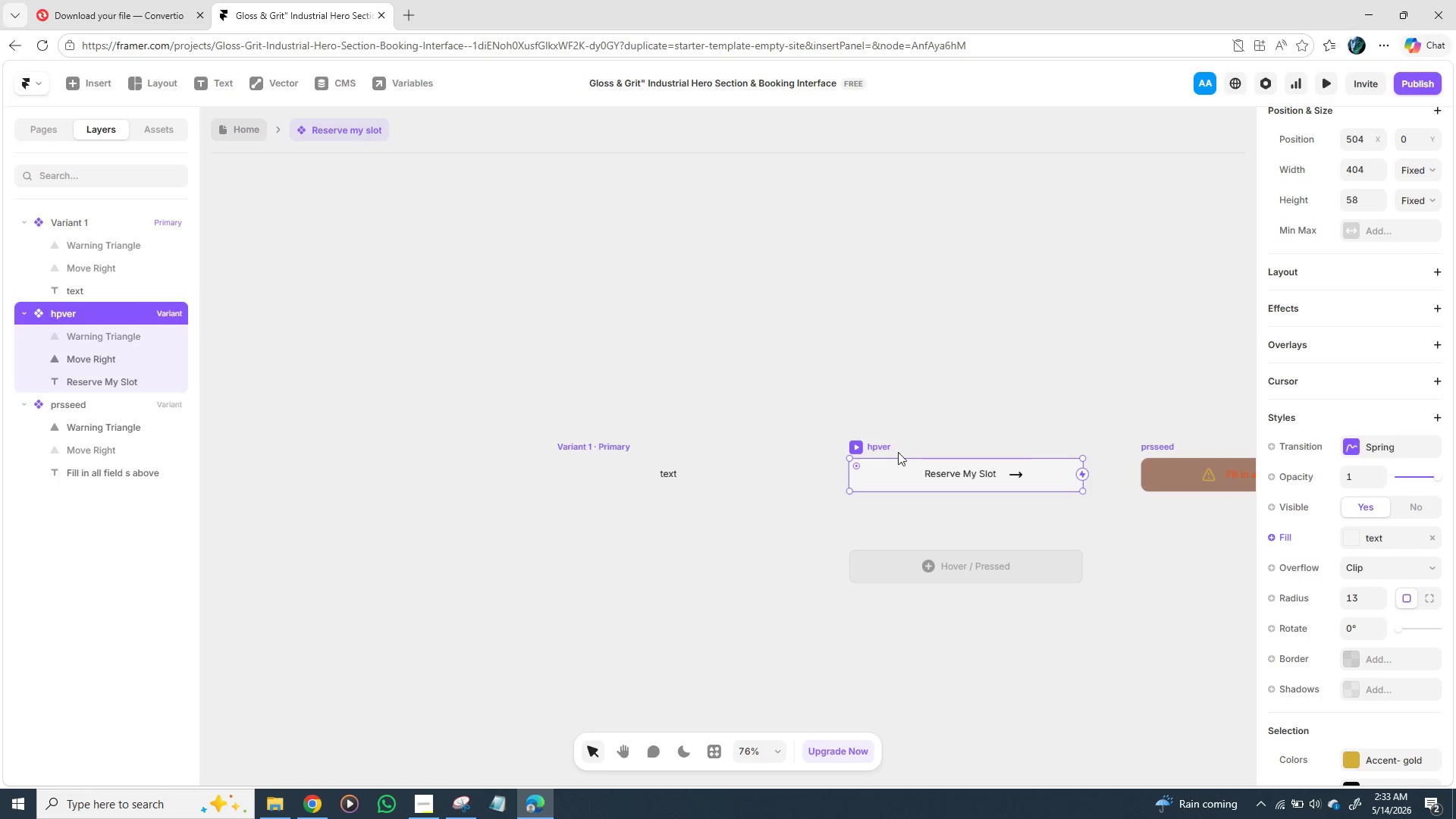 
double_click([877, 446])
 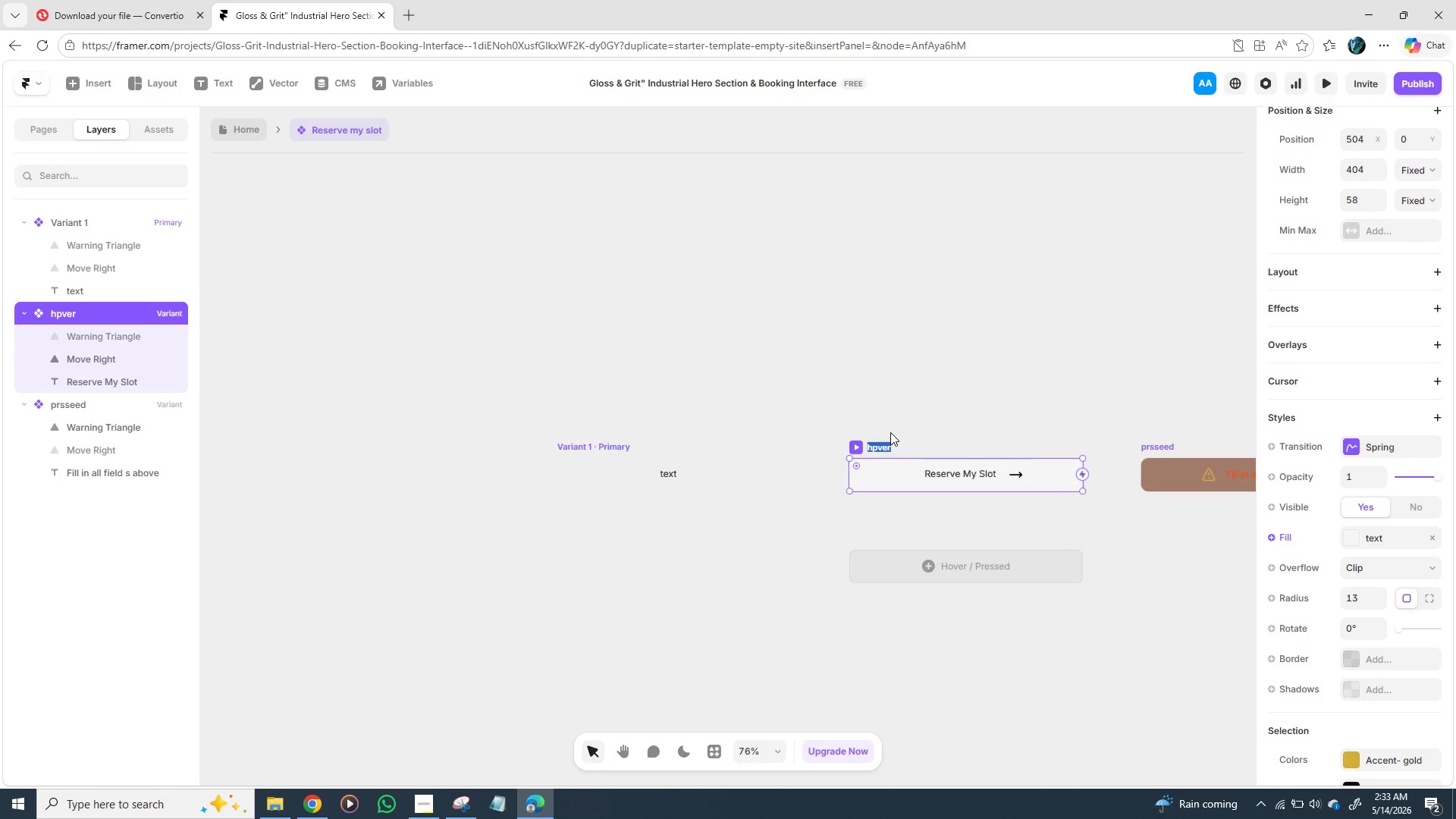 
type(hover)
 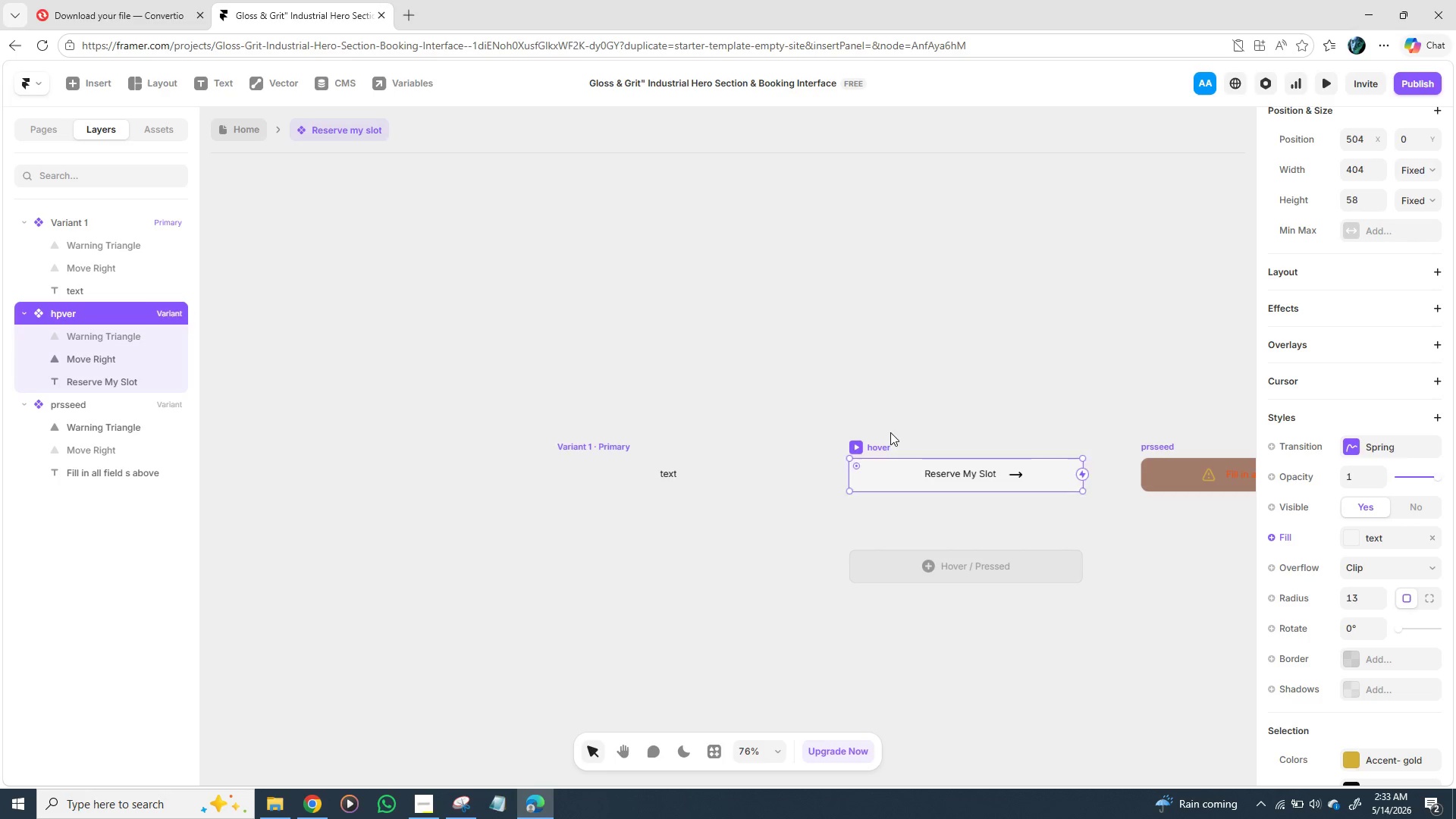 
key(Enter)
 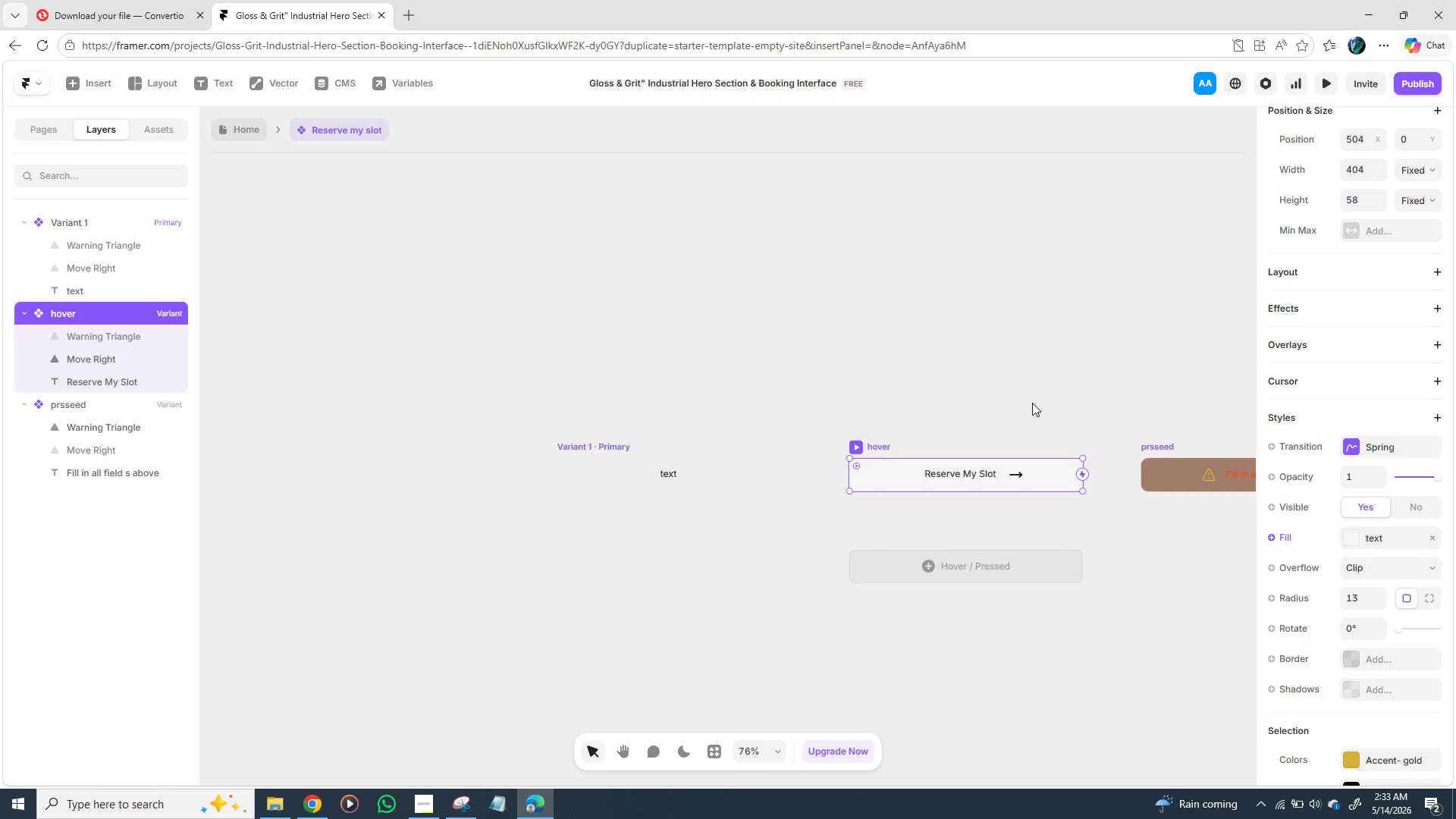 
wait(11.05)
 